 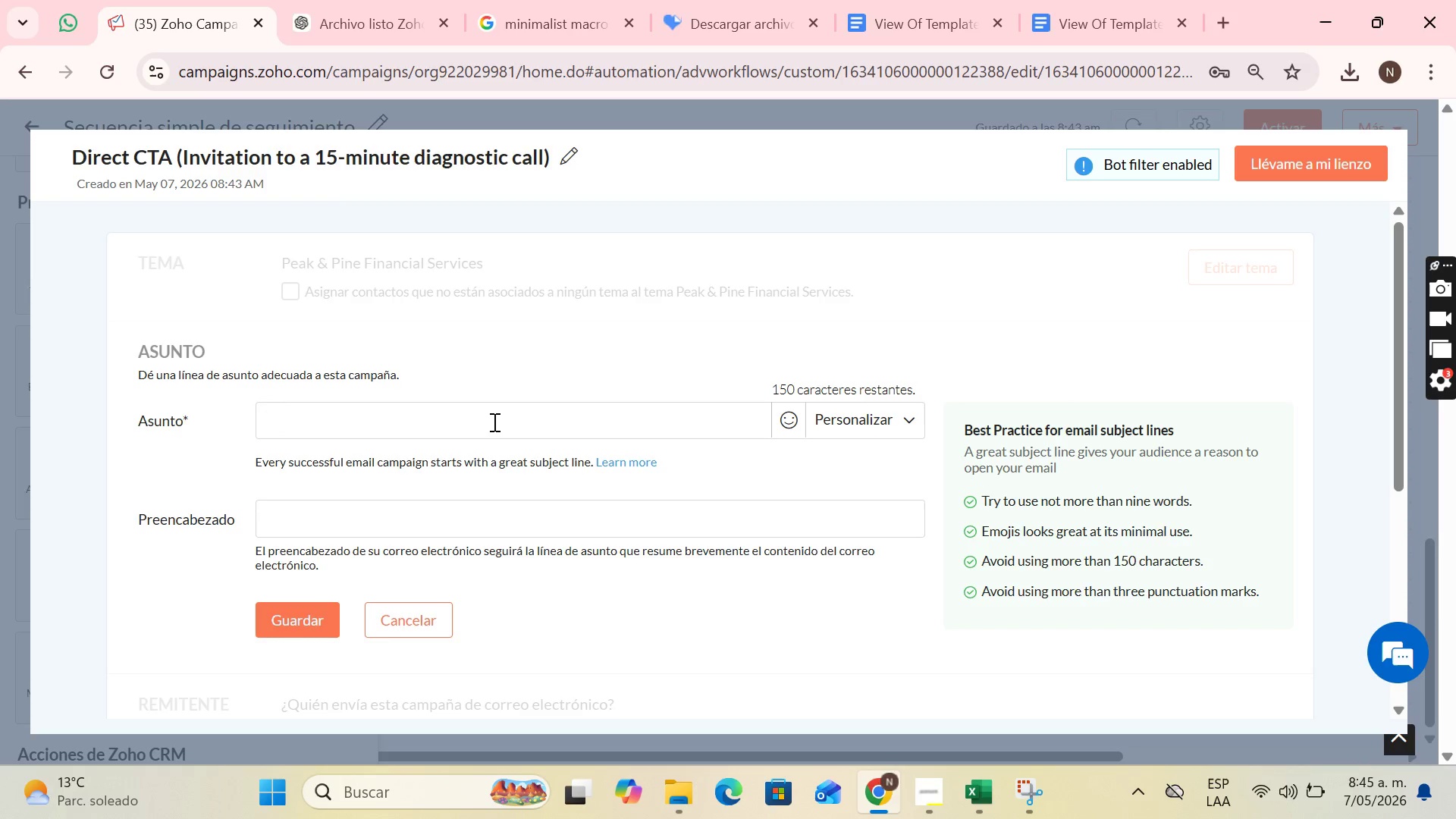 
key(CapsLock)
 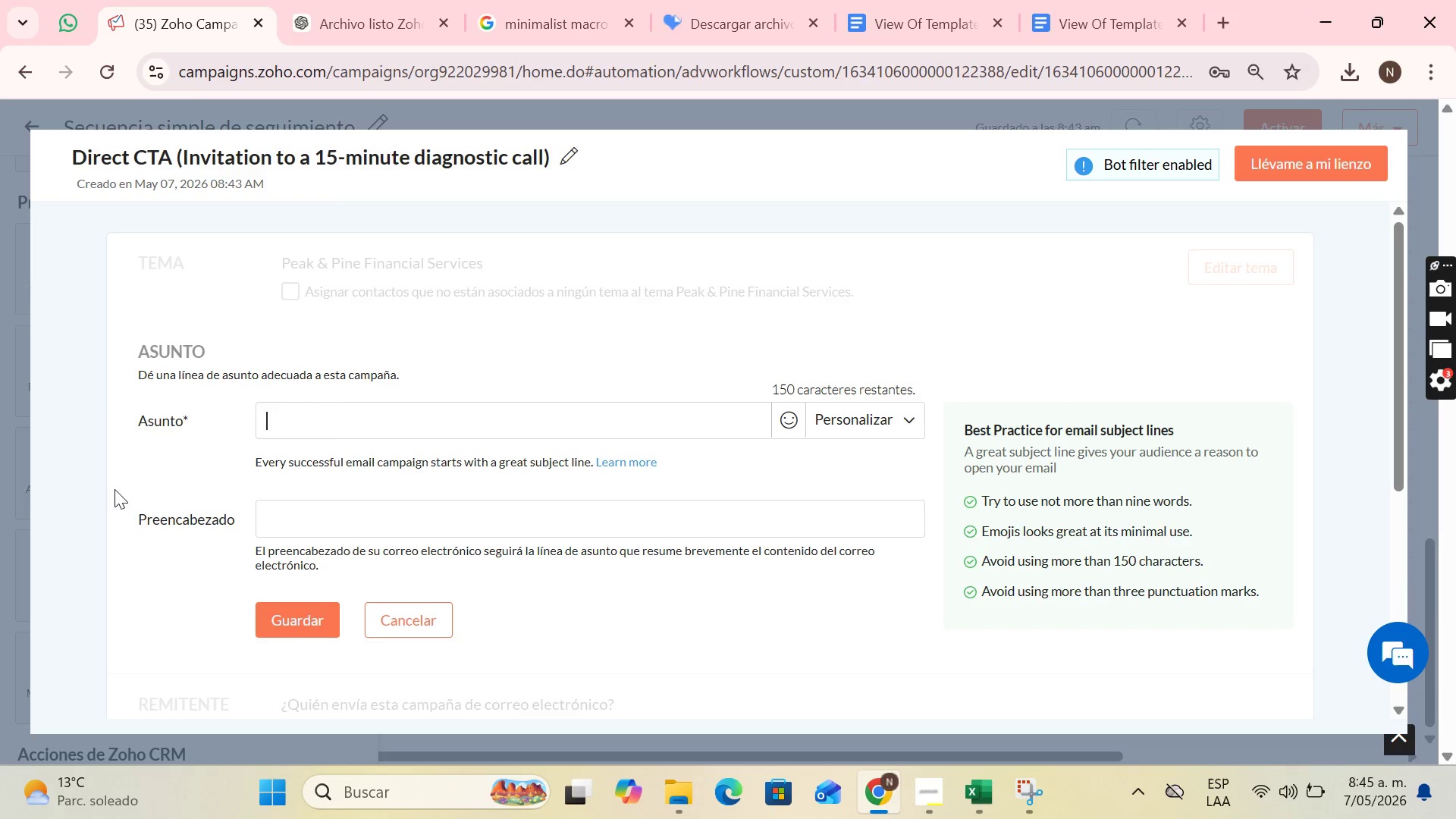 
wait(16.78)
 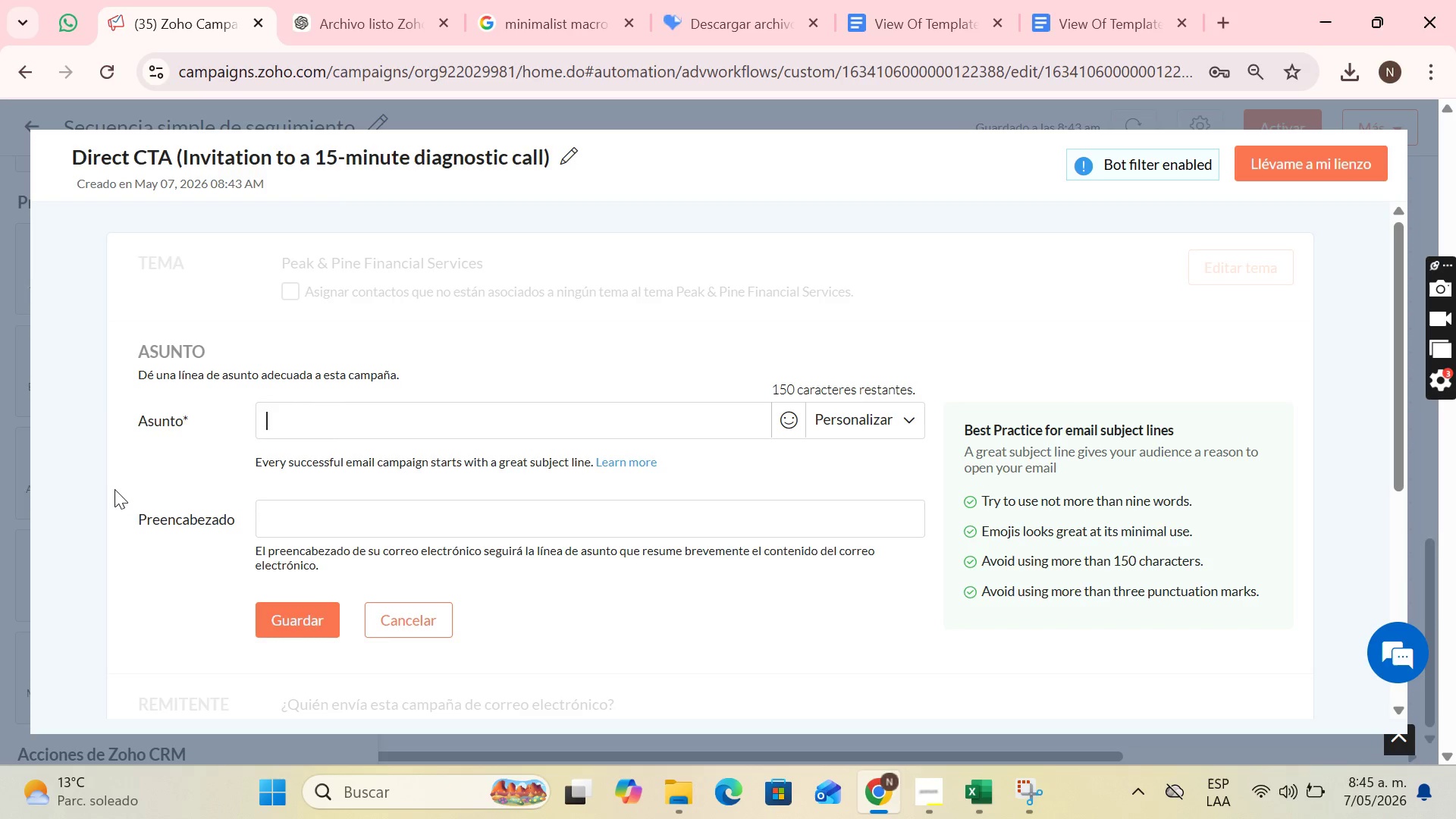 
left_click([616, 419])
 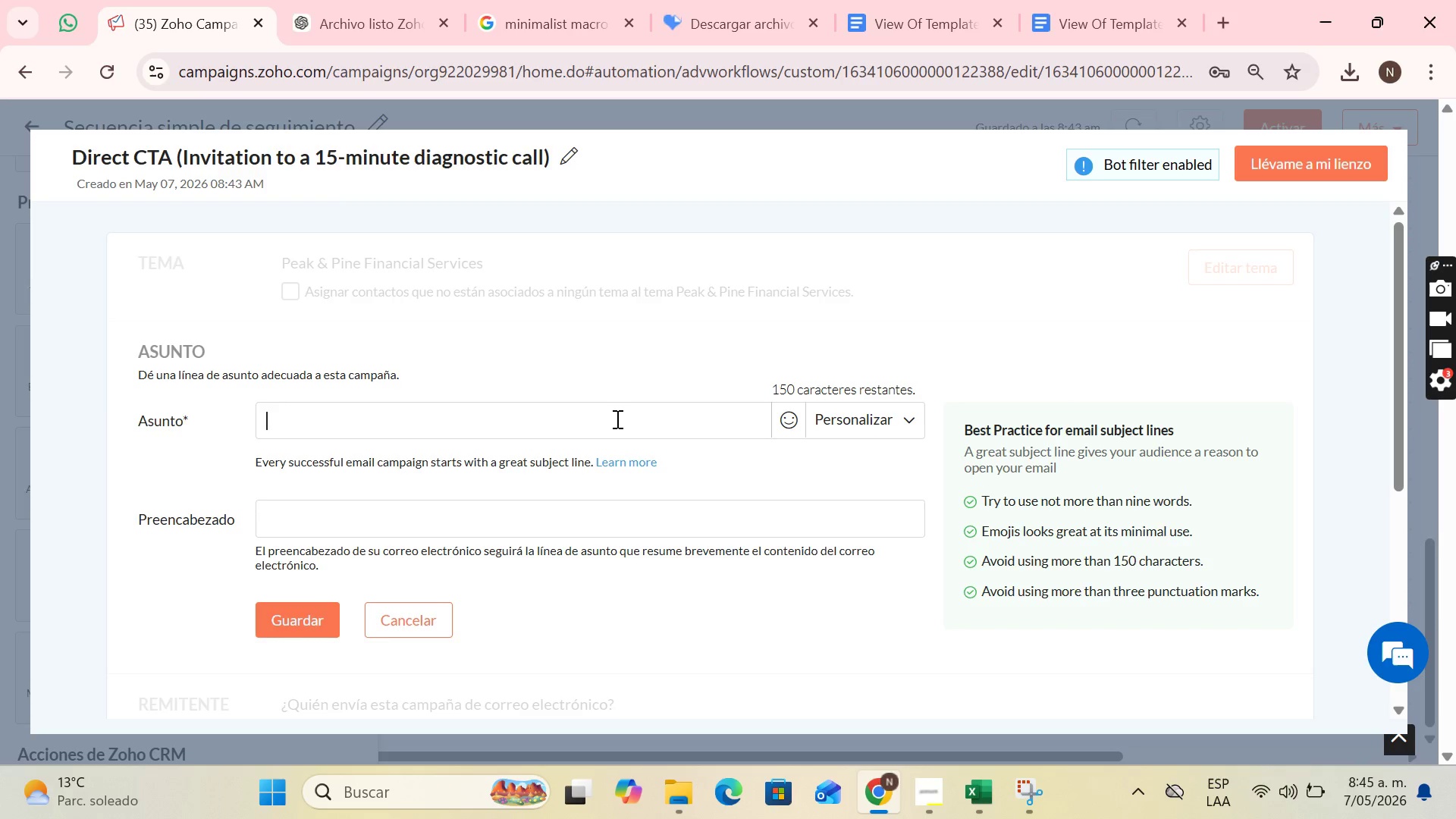 
type(a)
key(Backspace)
type(A quick question about )
 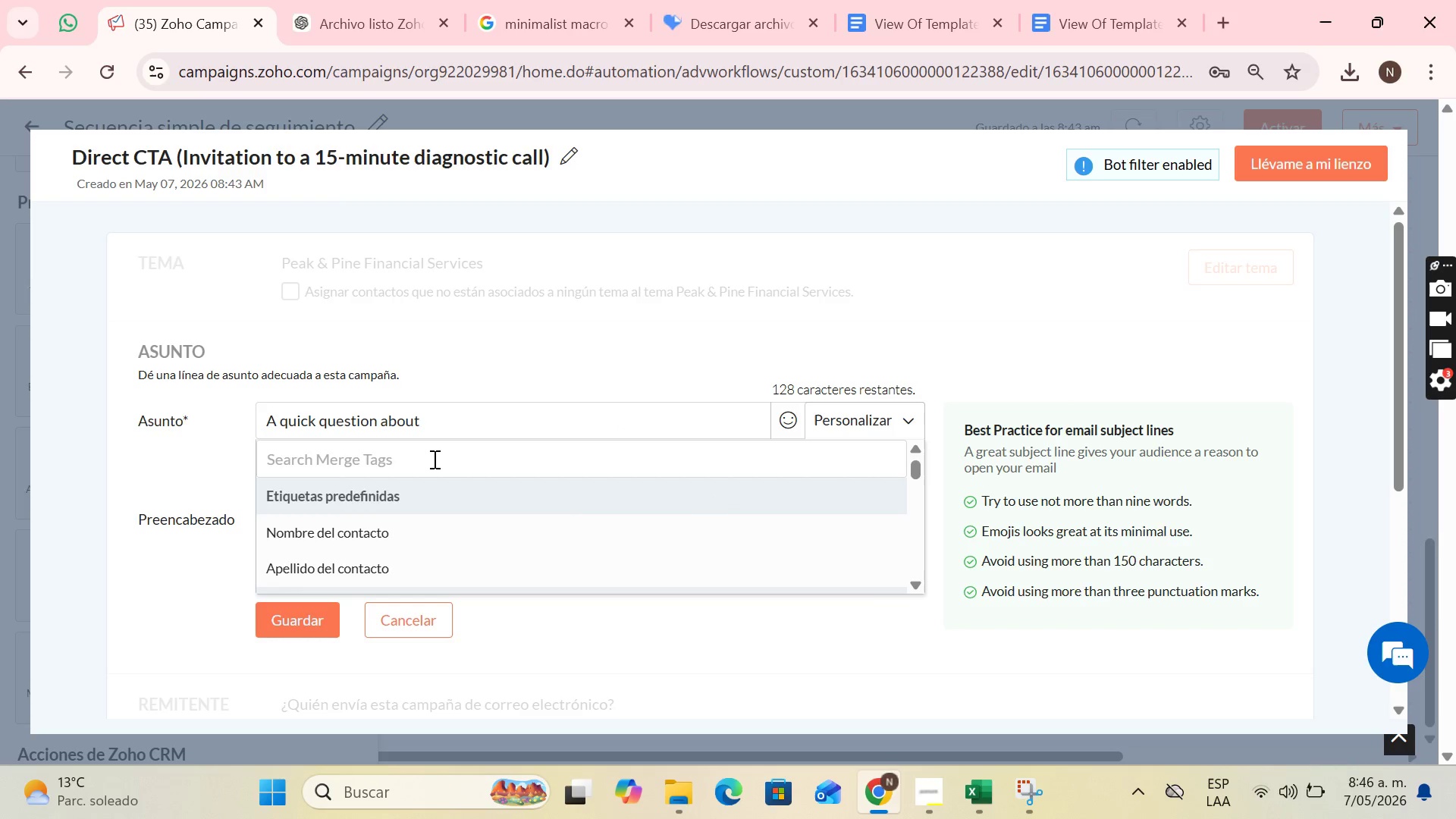 
wait(5.22)
 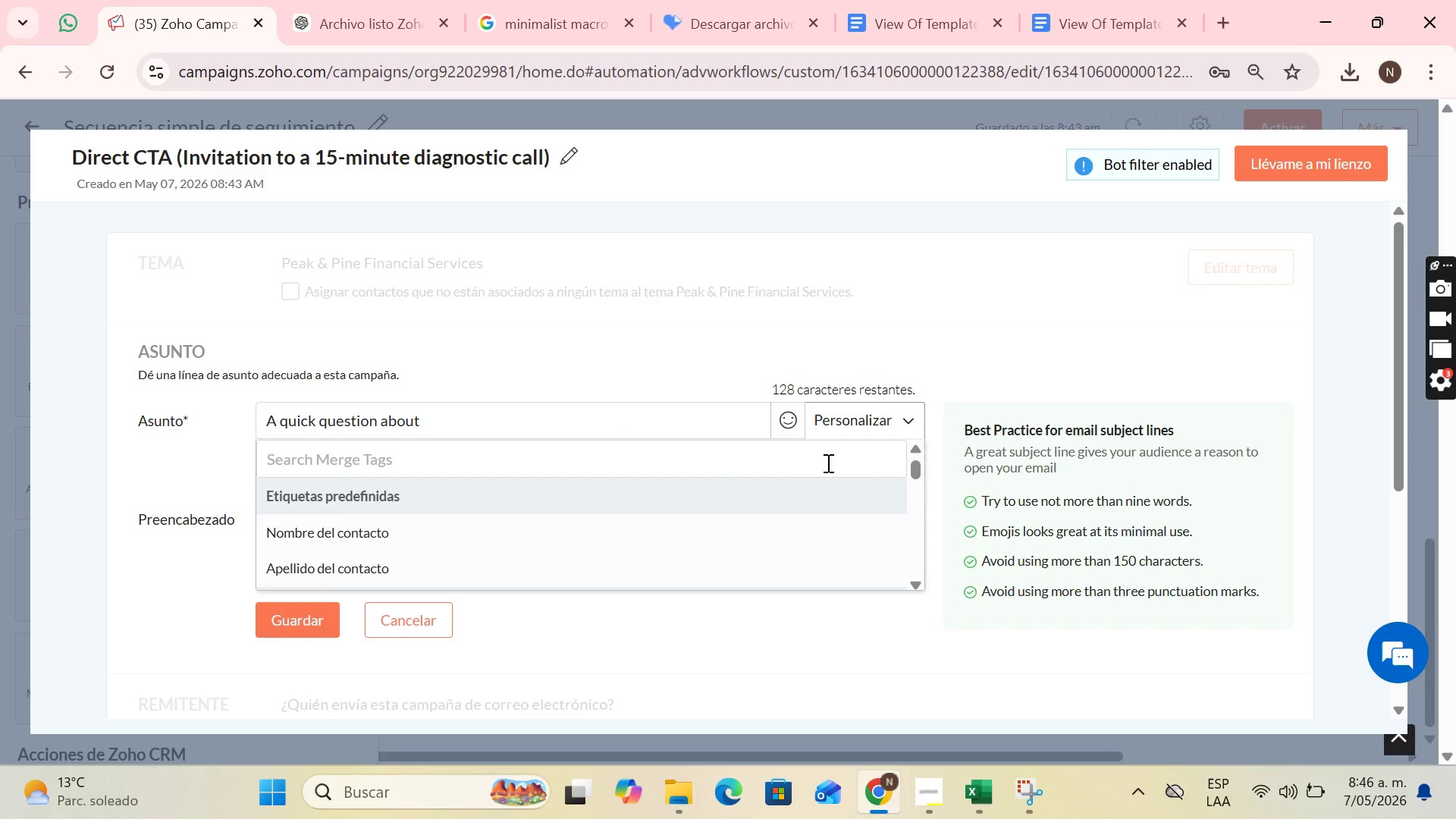 
scroll: coordinate [478, 558], scroll_direction: down, amount: 1.0
 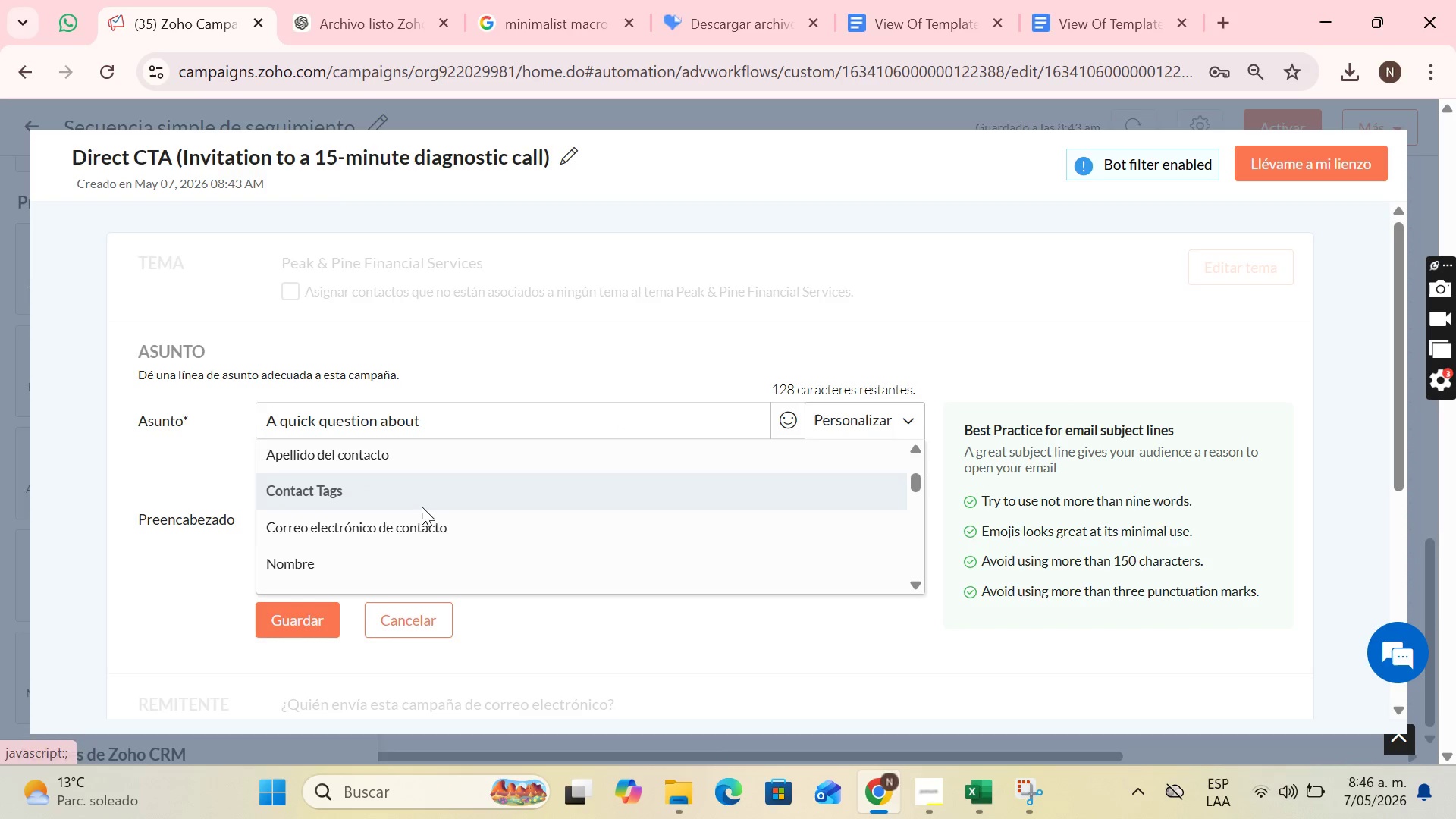 
left_click([441, 518])
 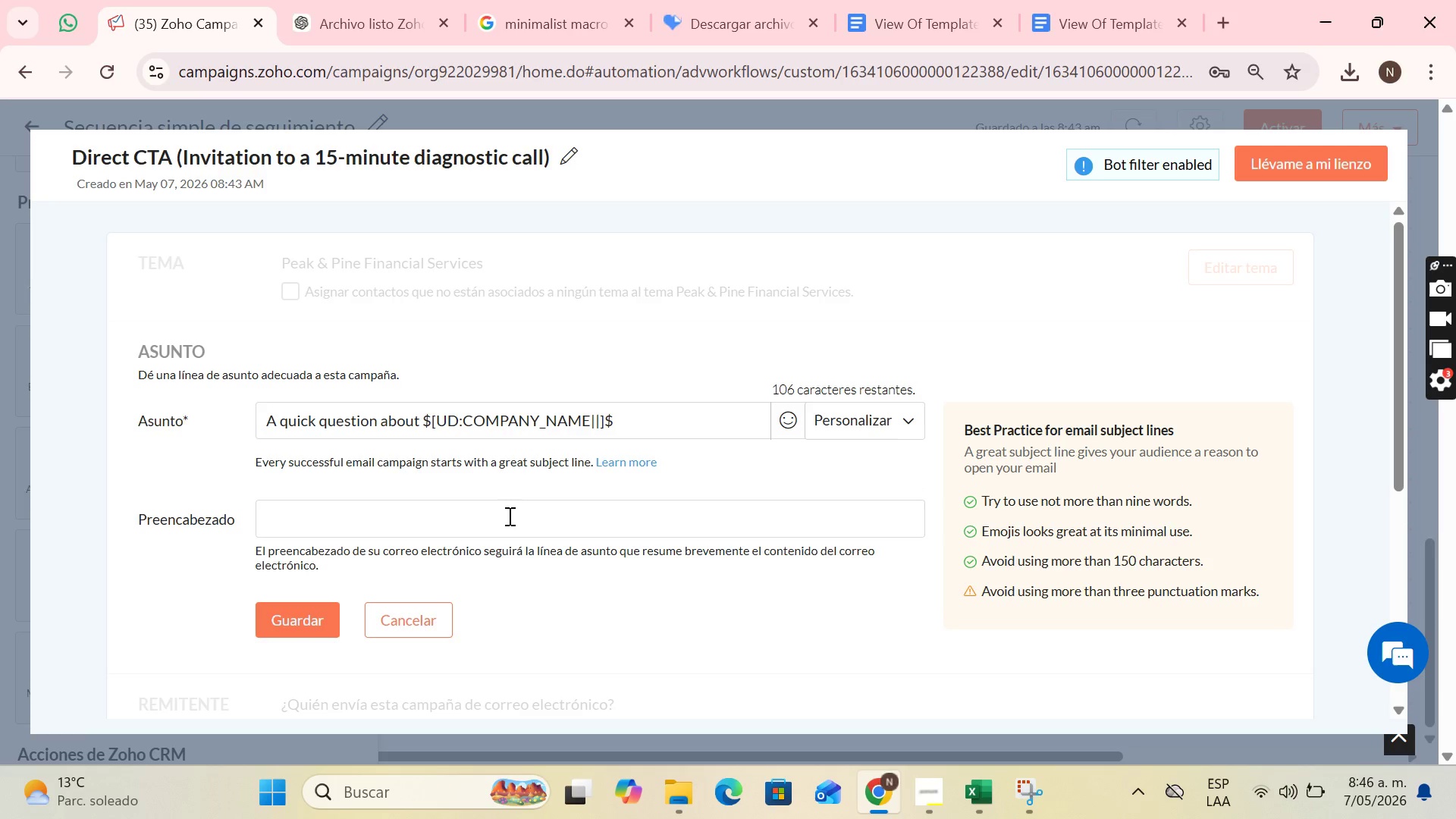 
scroll: coordinate [466, 516], scroll_direction: down, amount: 1.0
 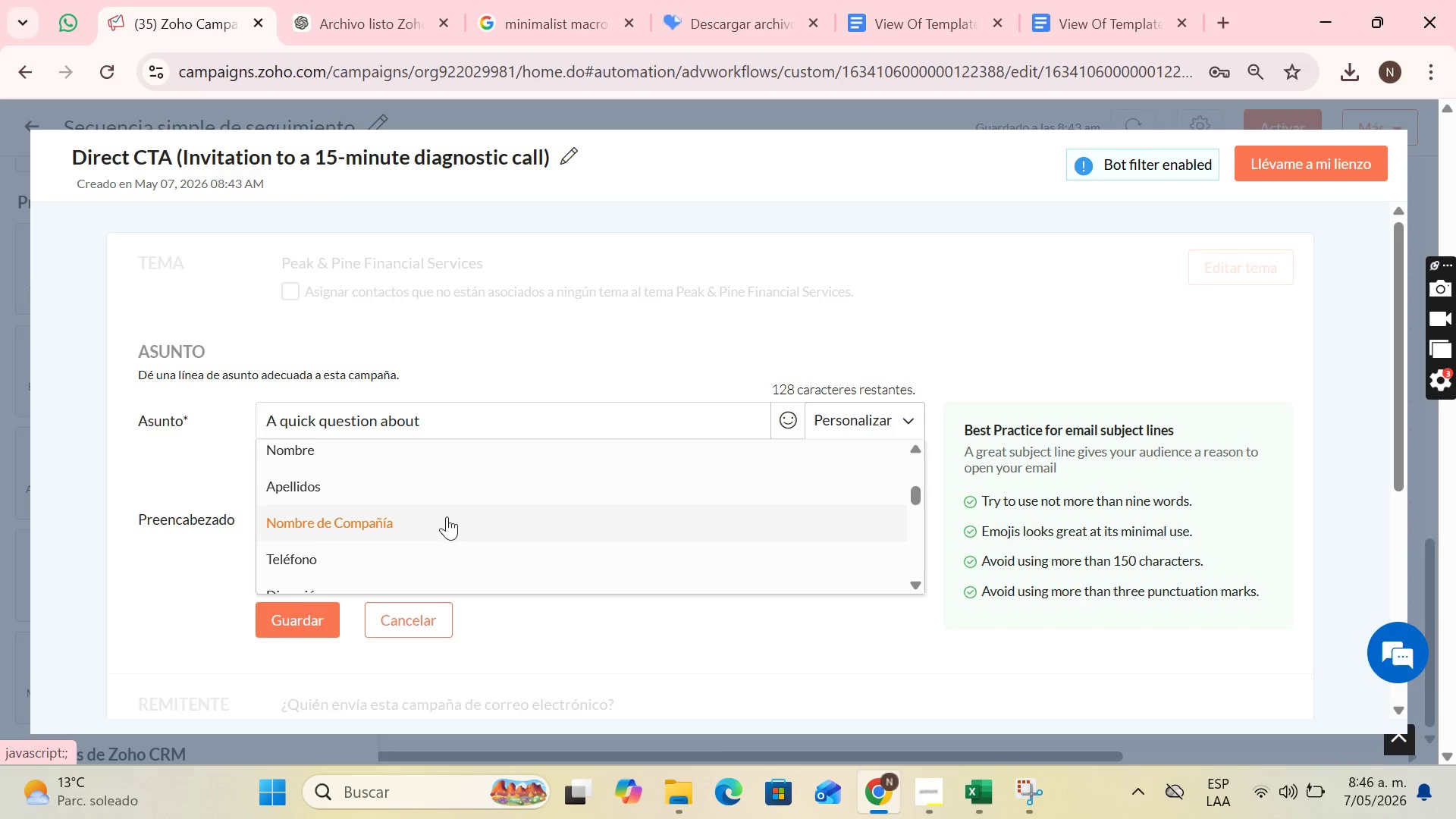 
left_click([493, 526])
 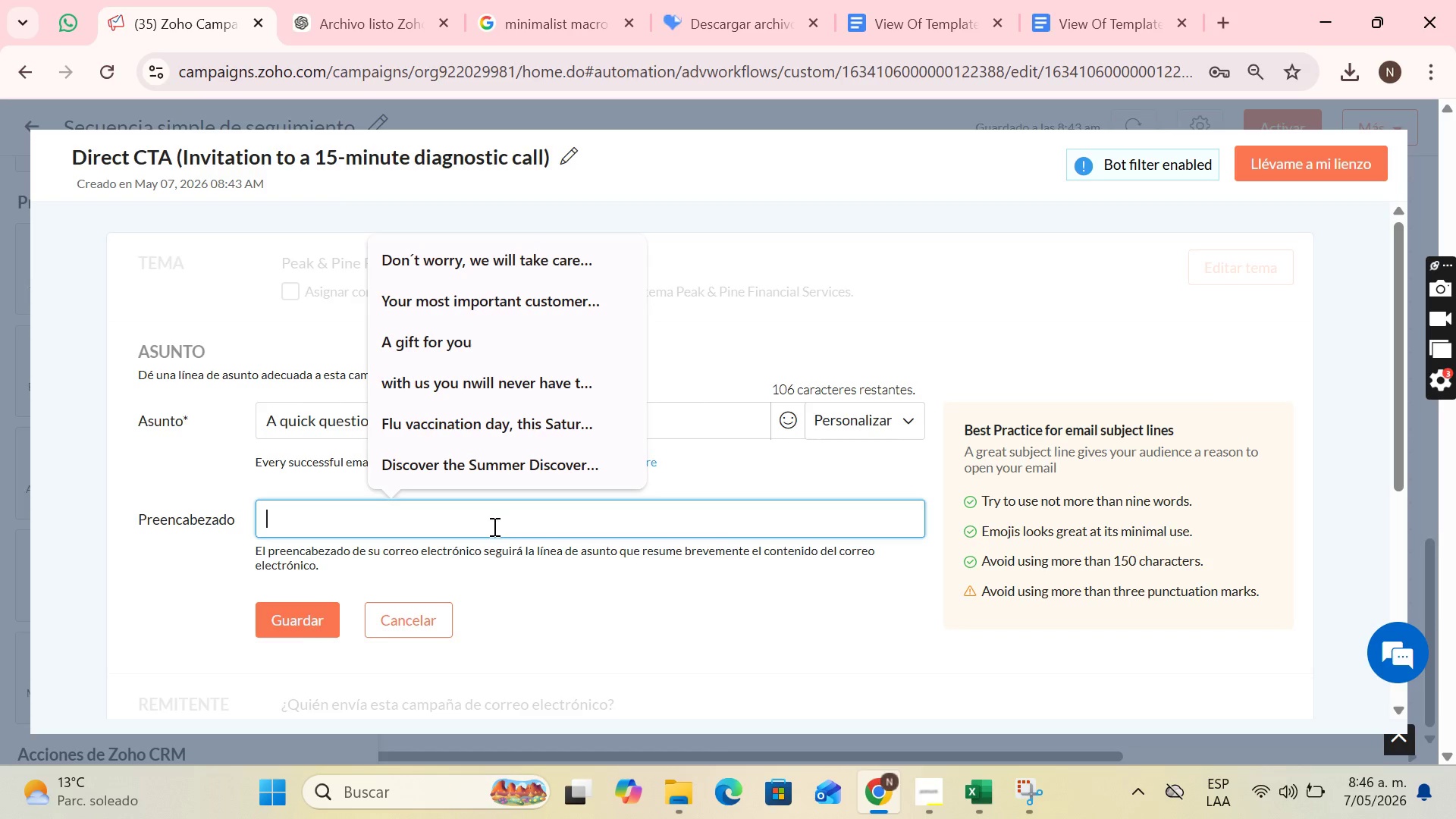 
wait(13.88)
 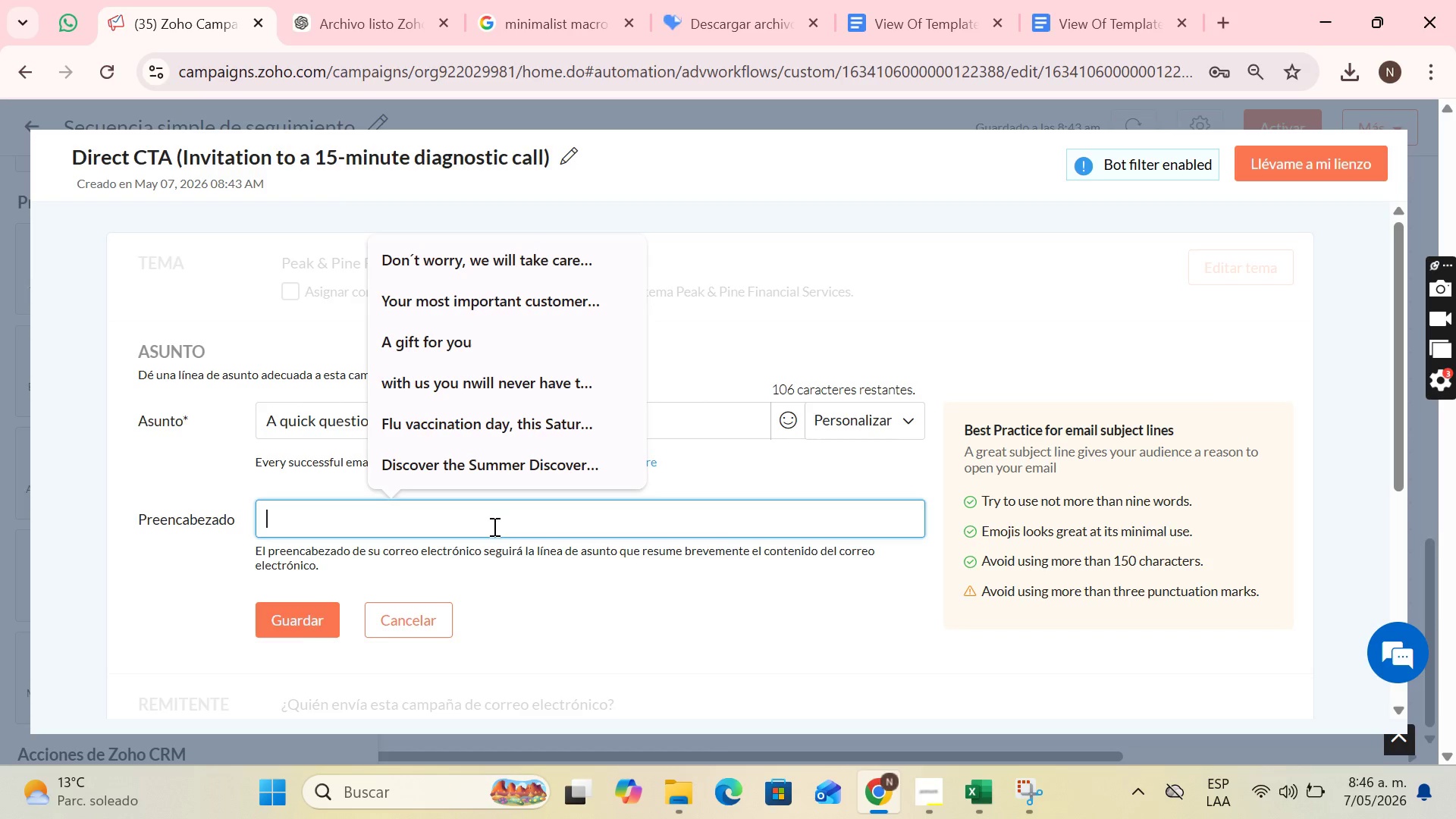 
type(15-minute diagnostic proposal for s)
 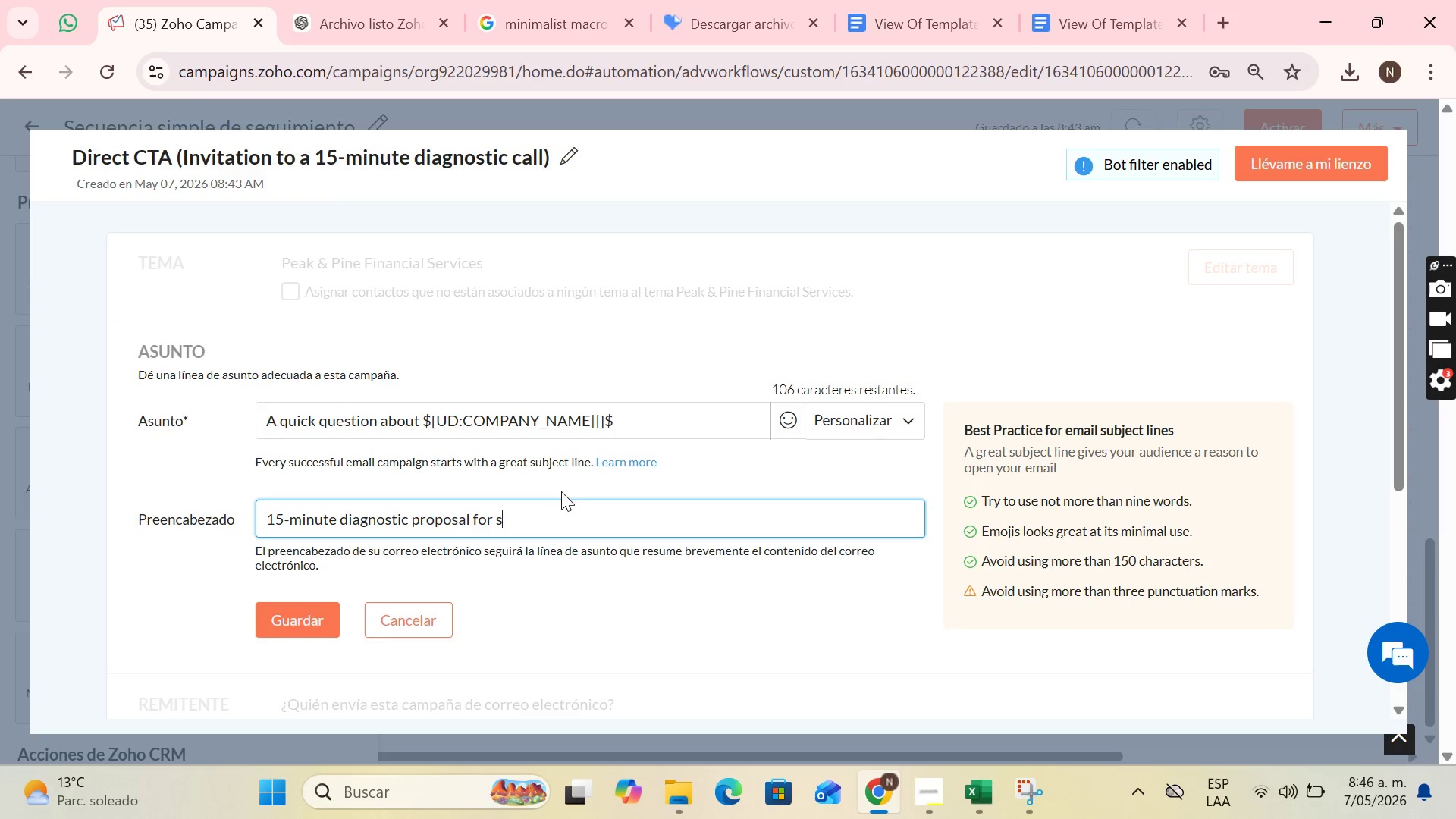 
type(trategic plannig)
key(Backspace)
type(ng)
 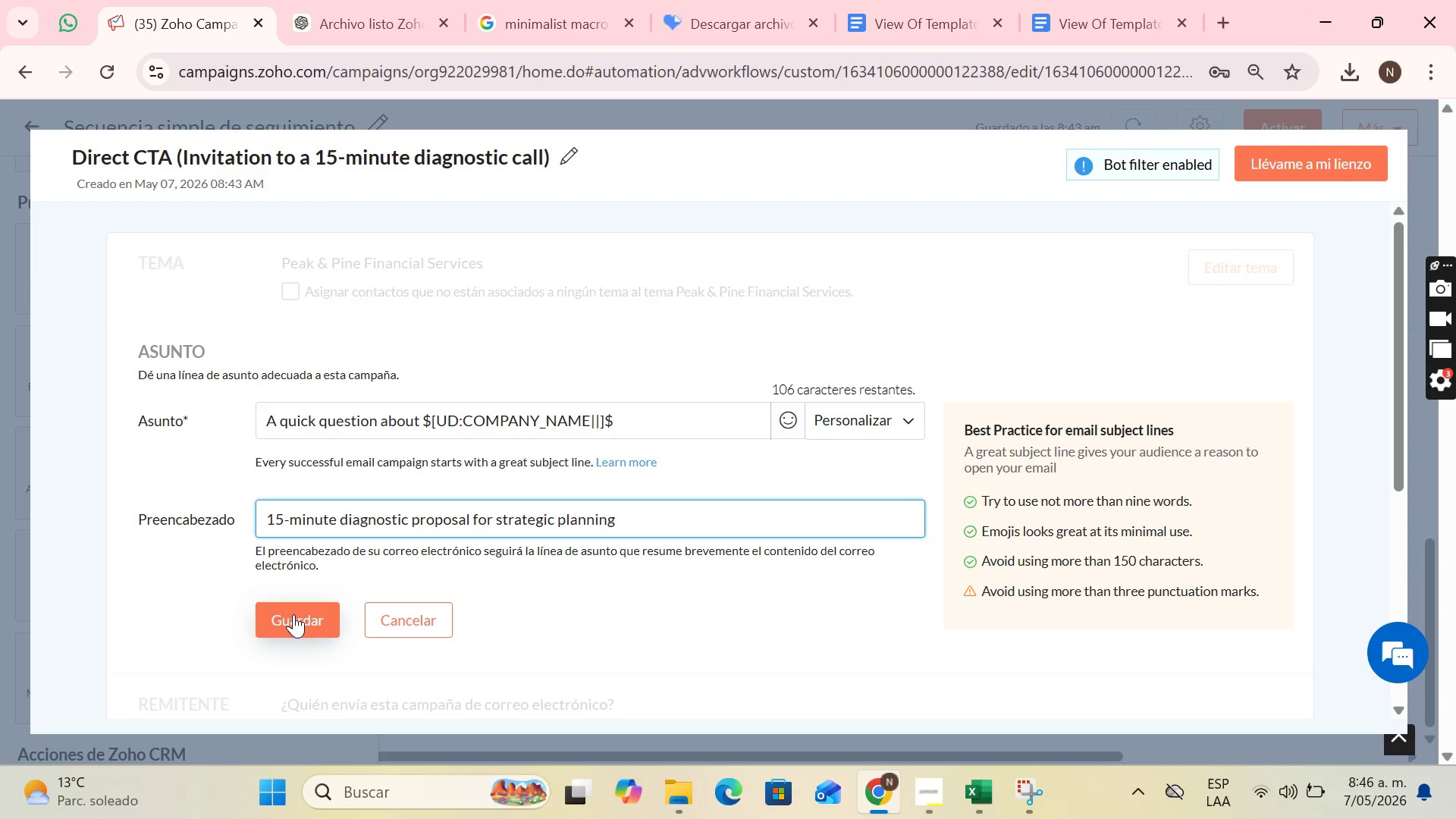 
left_click([293, 614])
 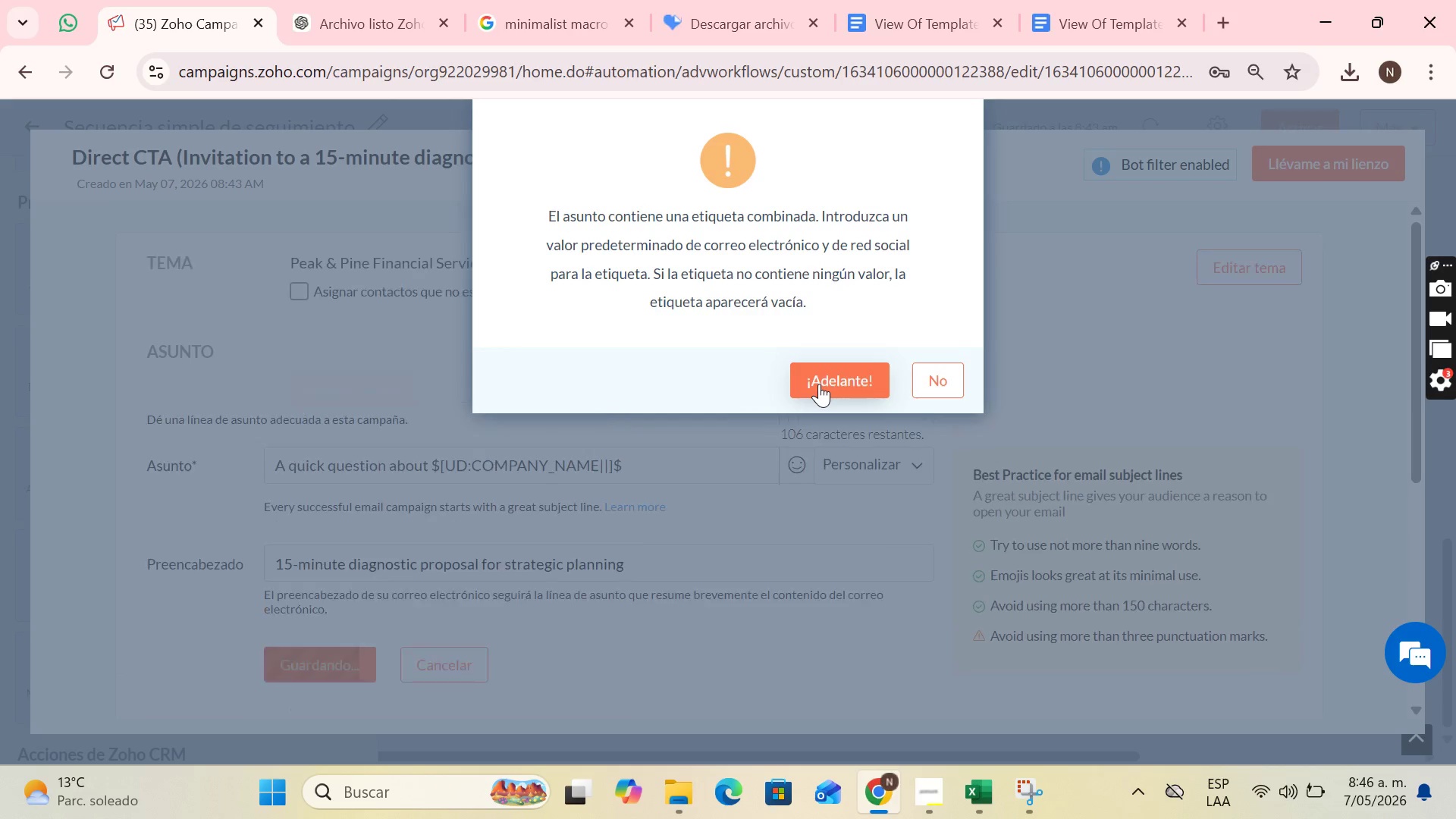 
left_click([819, 384])
 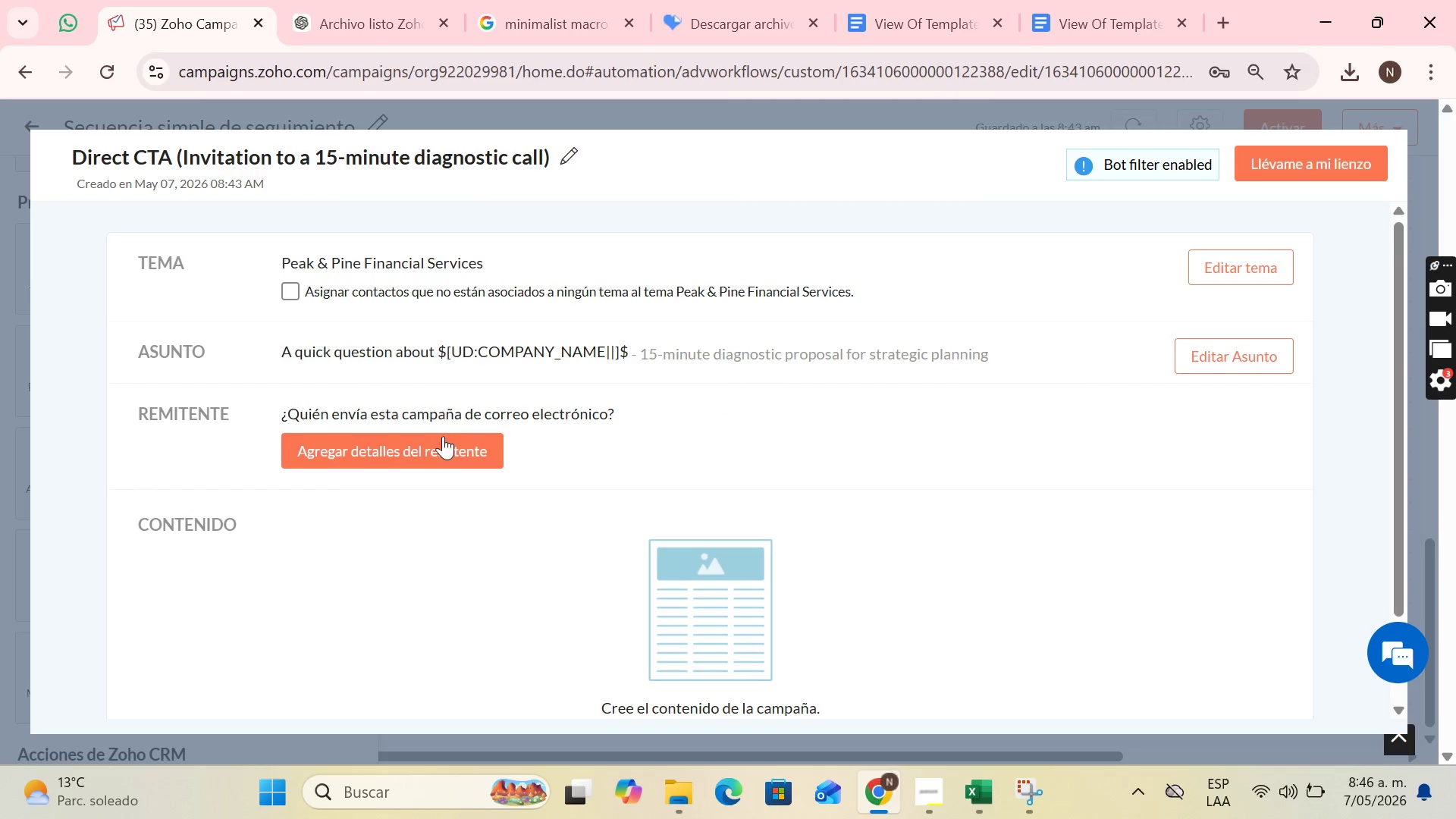 
left_click([437, 441])
 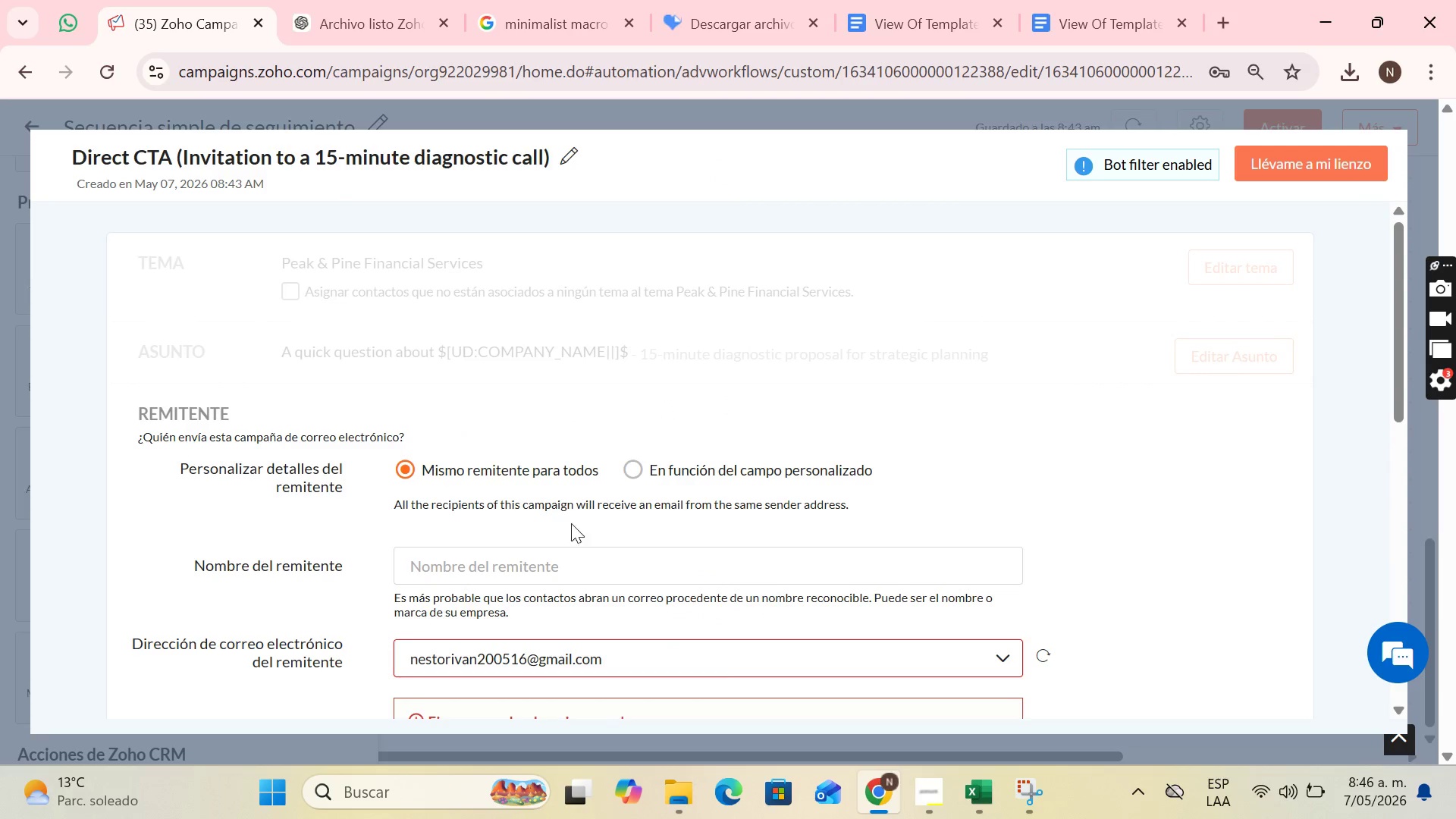 
left_click([516, 576])
 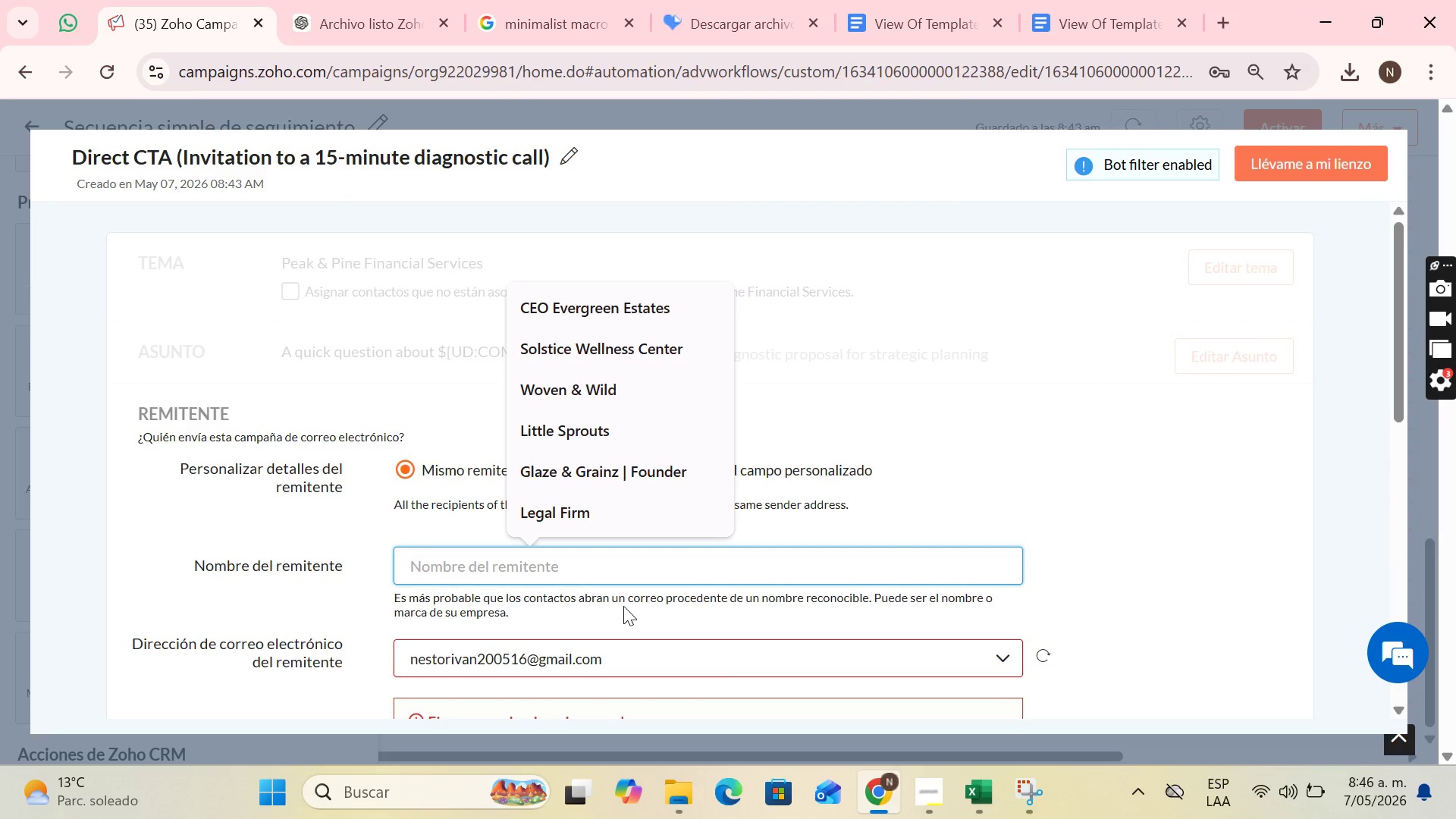 
type(pe)
 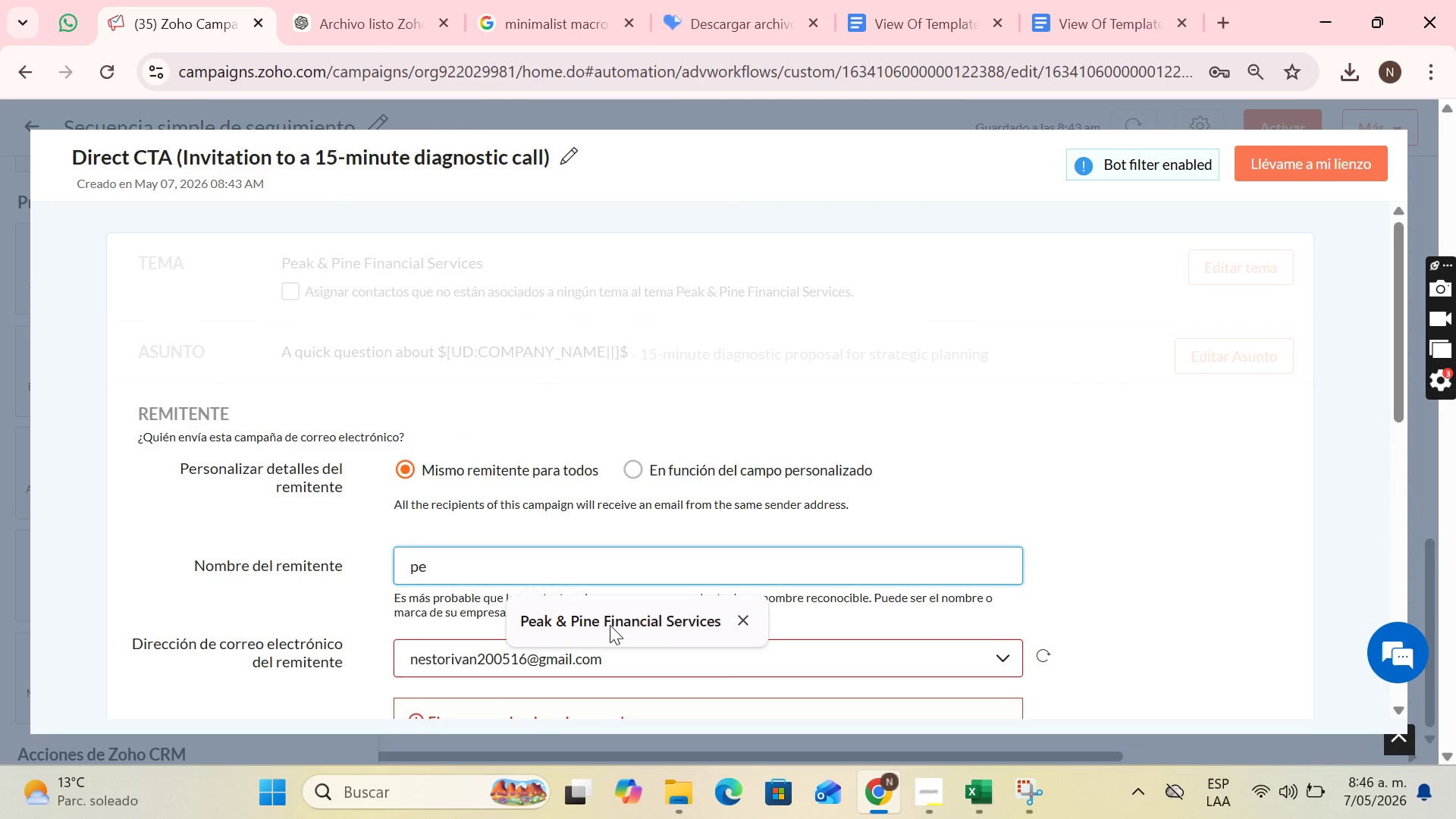 
left_click([610, 625])
 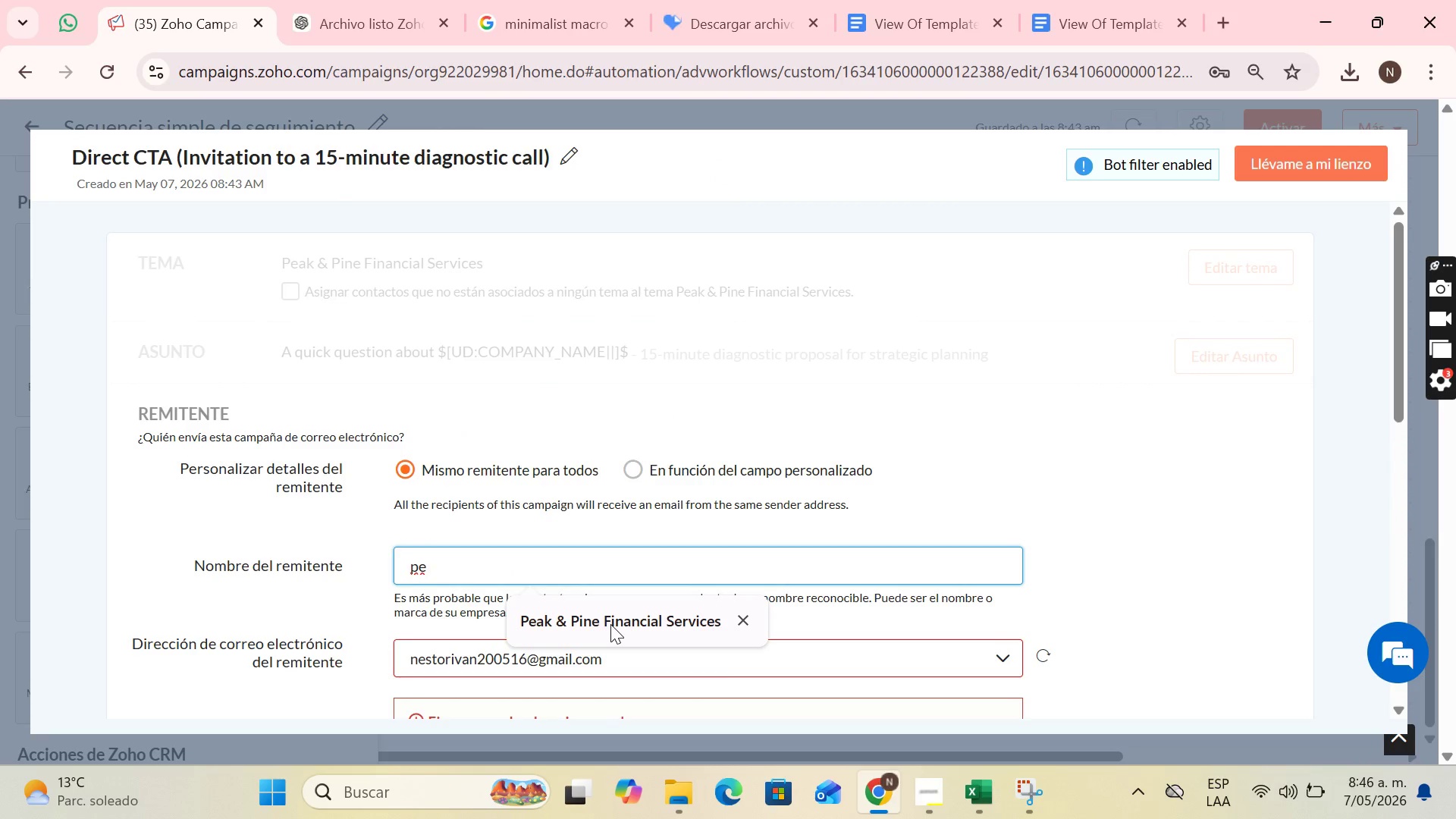 
double_click([610, 624])
 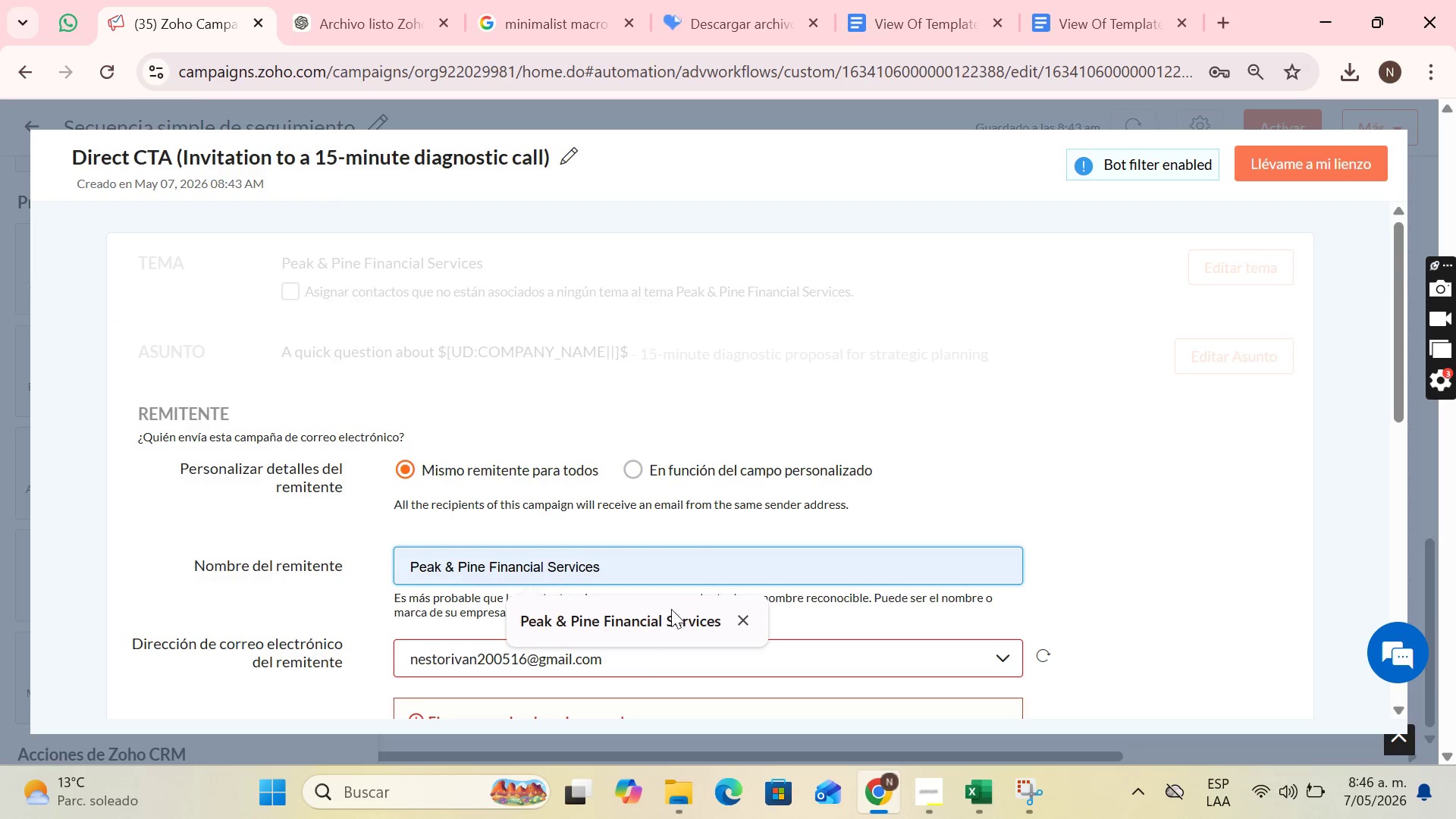 
double_click([666, 619])
 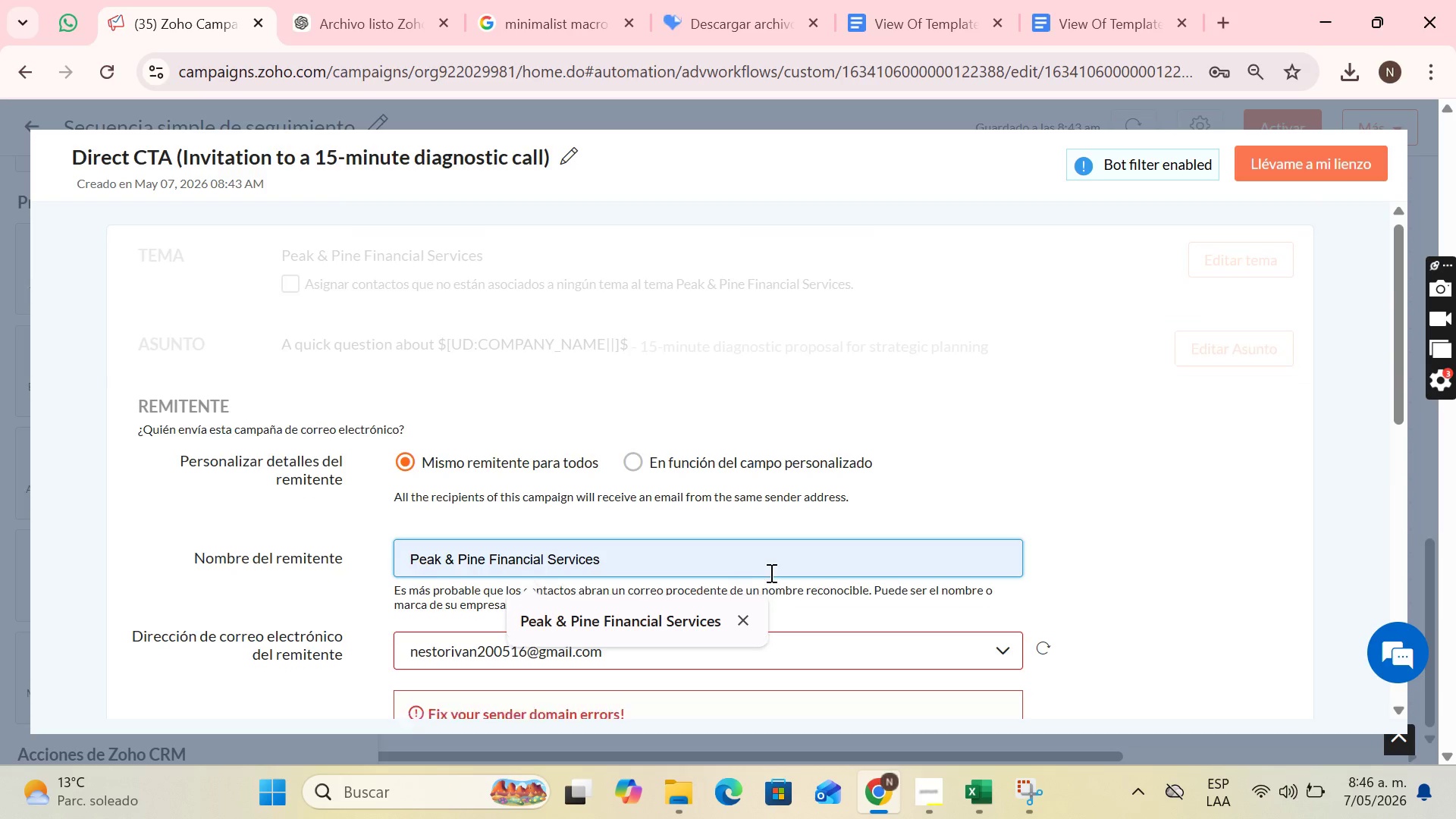 
scroll: coordinate [770, 573], scroll_direction: down, amount: 3.0
 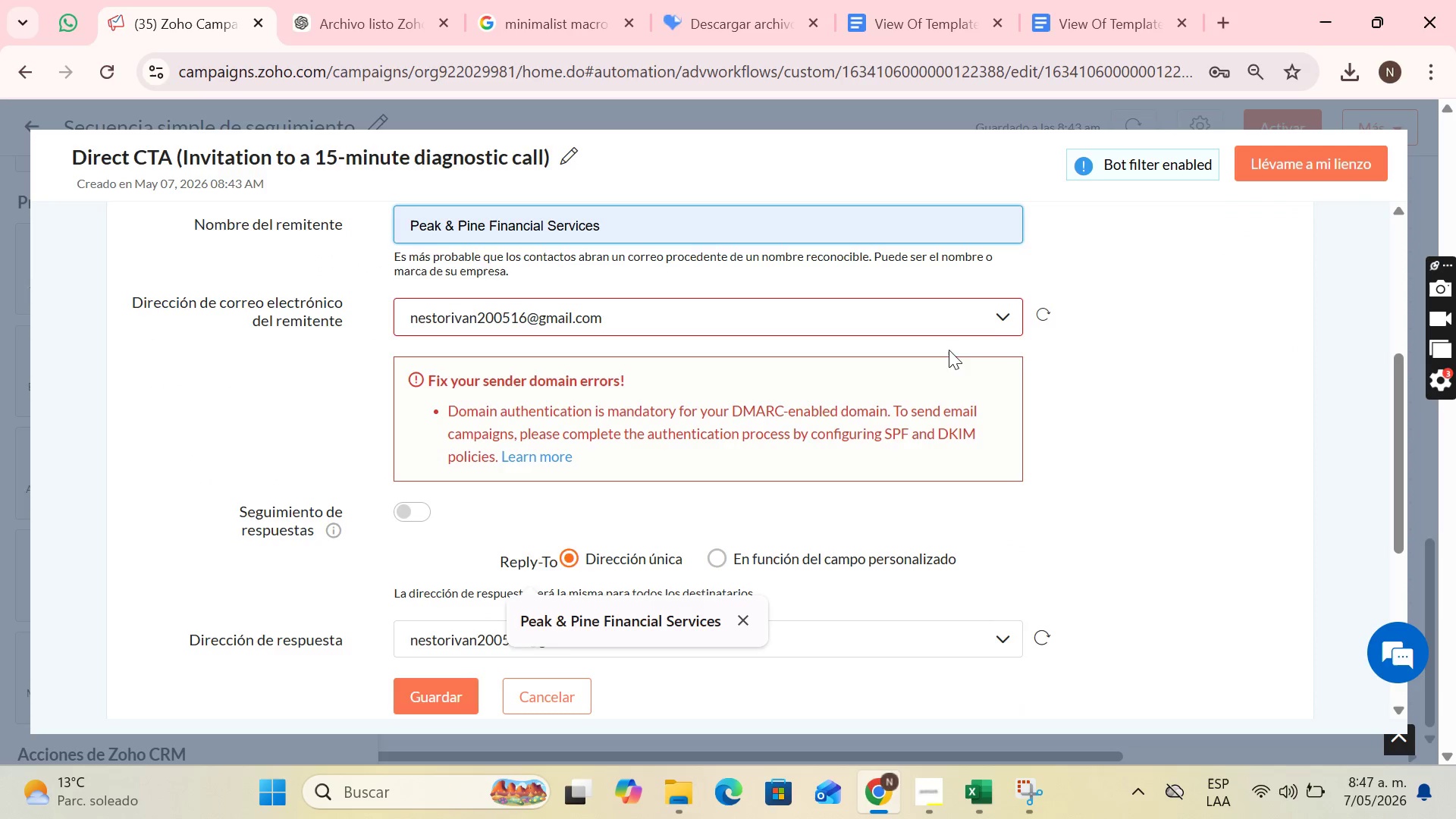 
left_click([989, 316])
 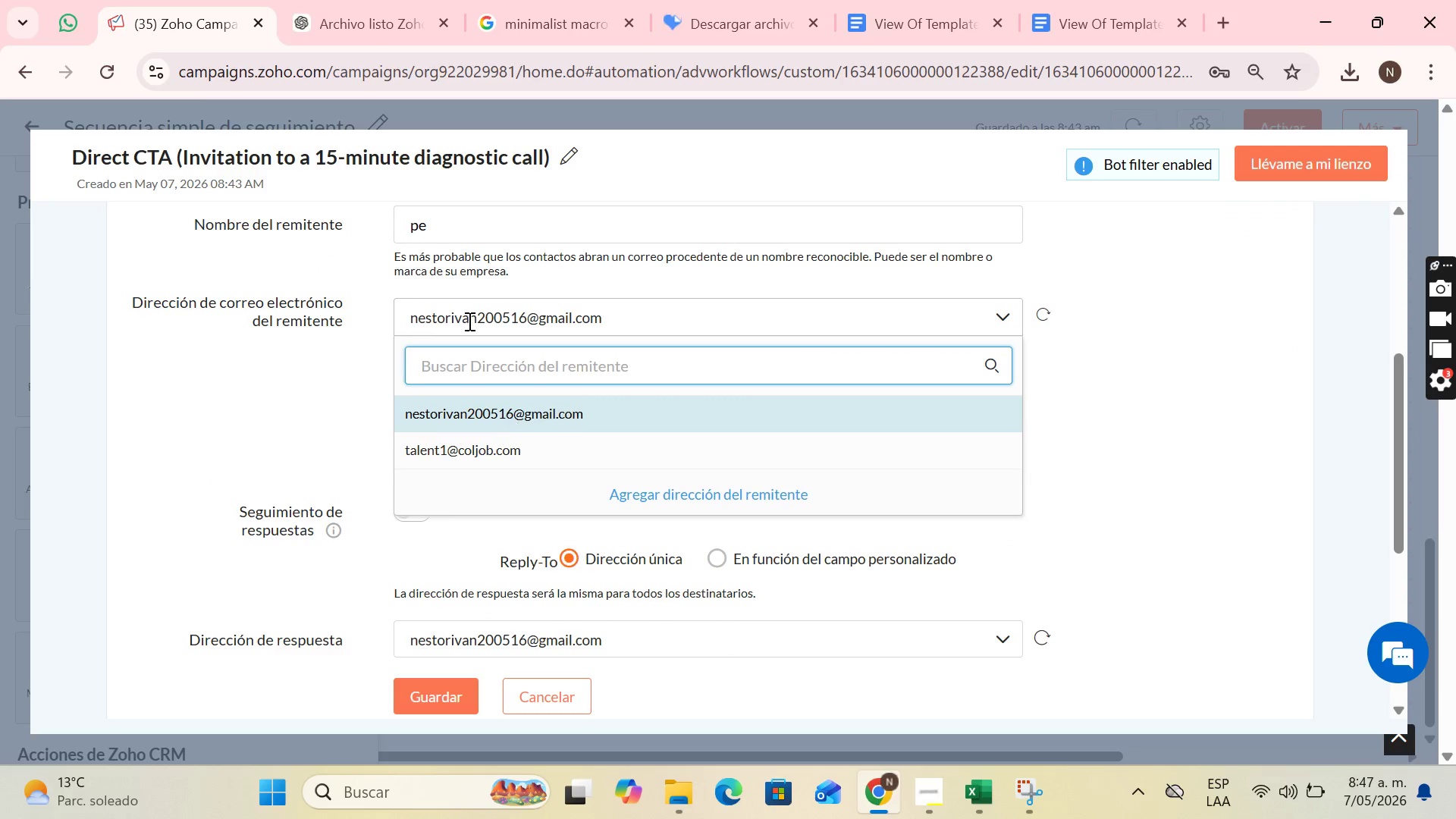 
left_click([473, 229])
 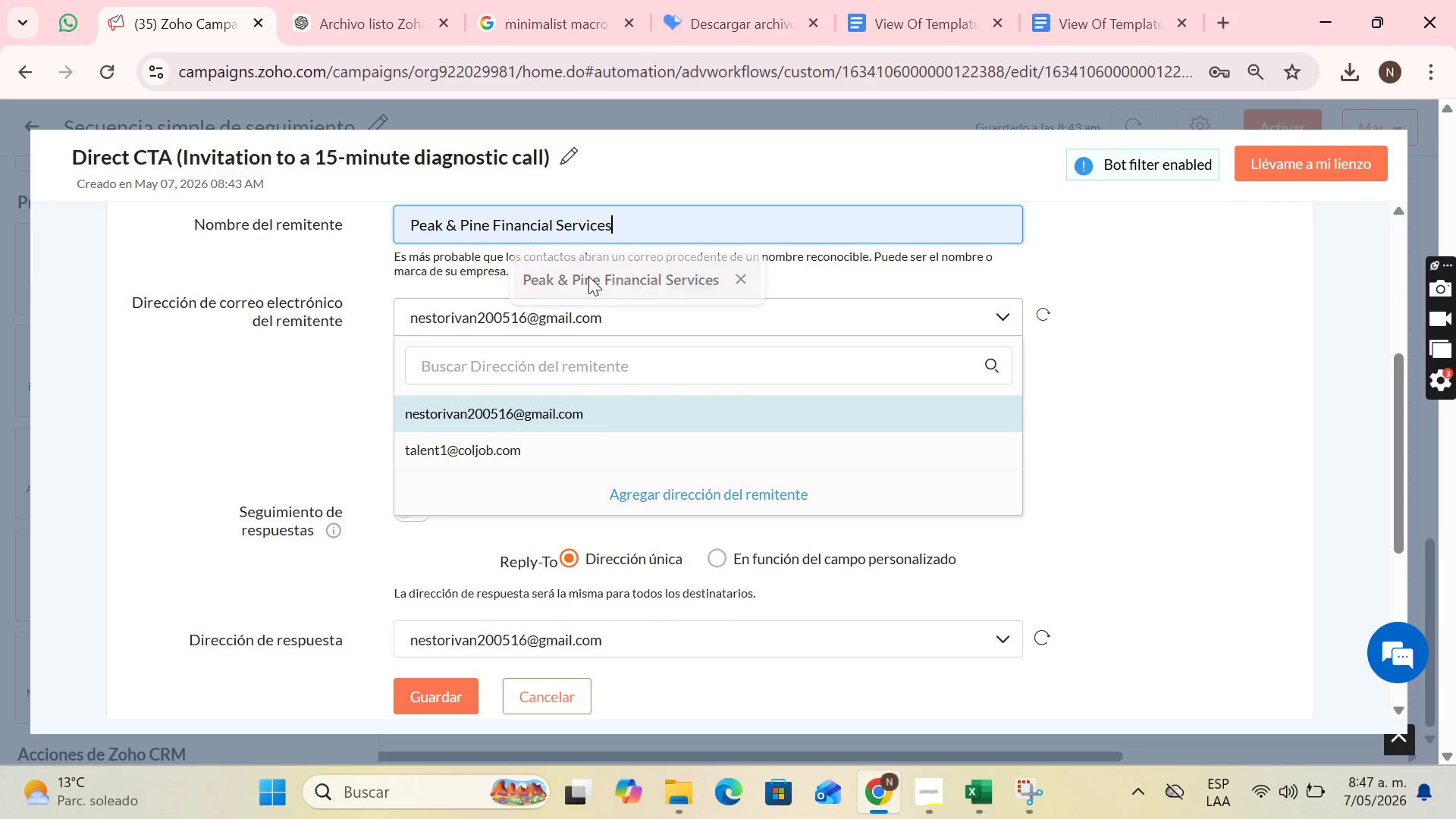 
double_click([588, 276])
 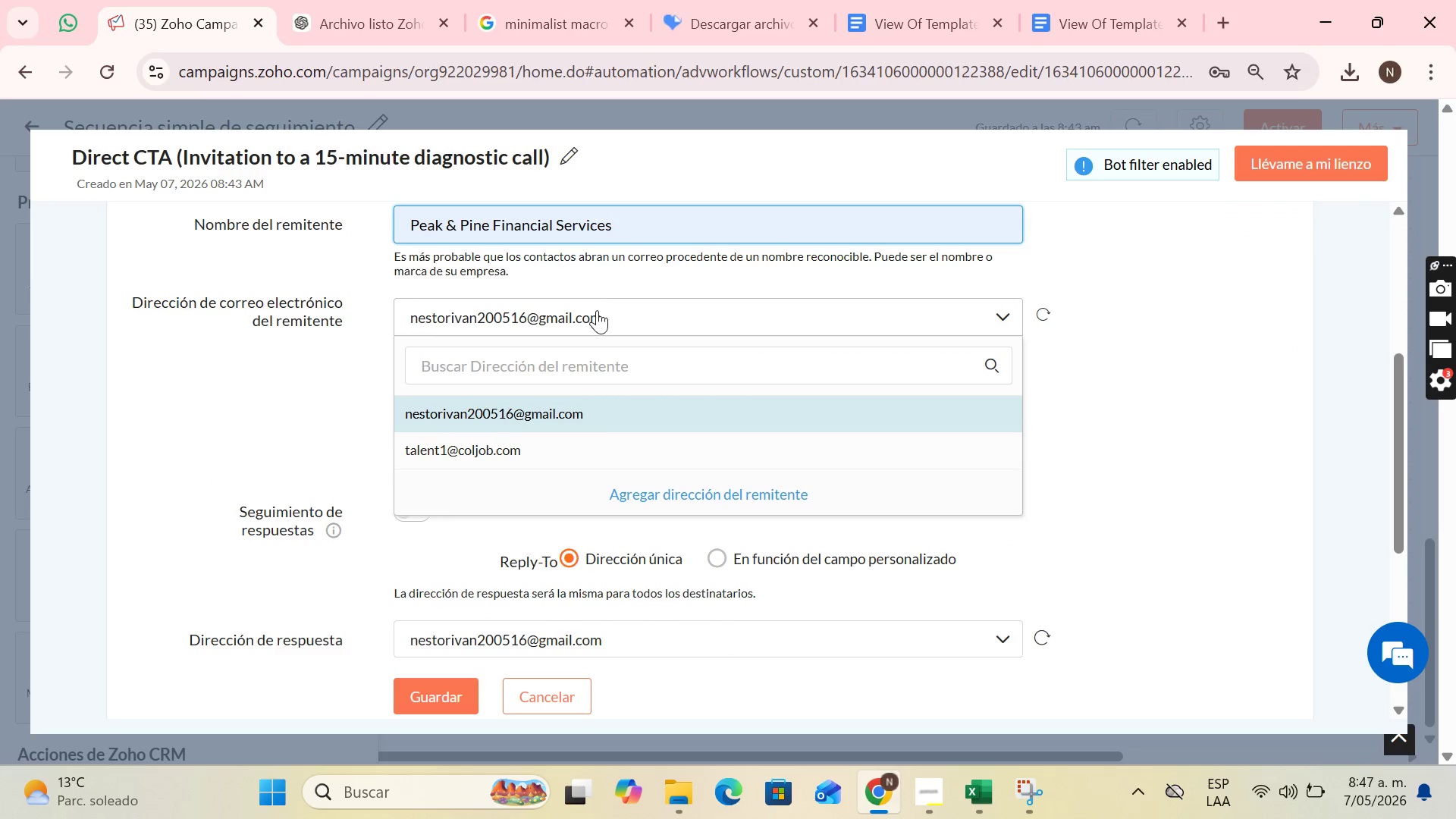 
left_click([597, 311])
 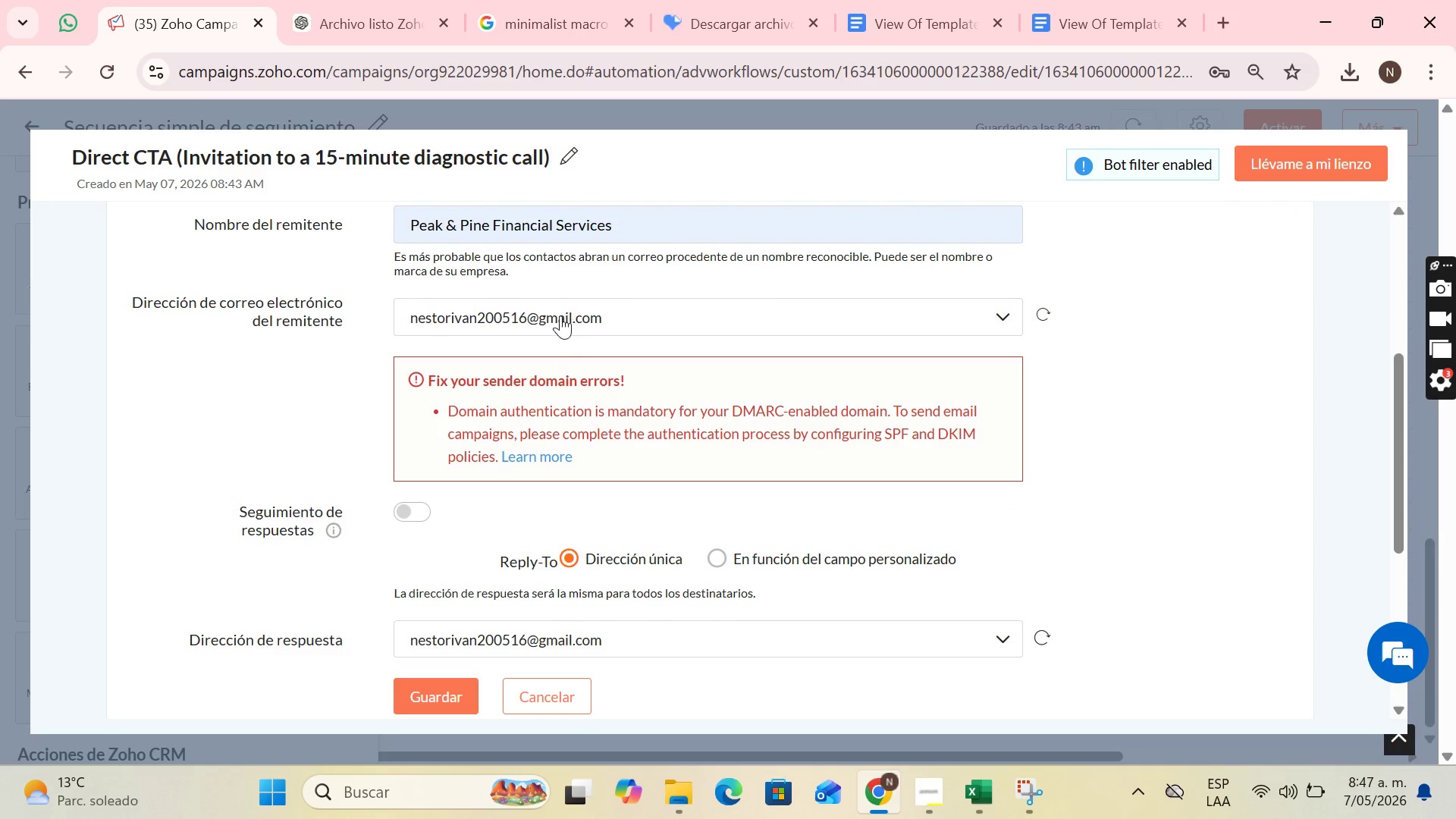 
left_click([560, 317])
 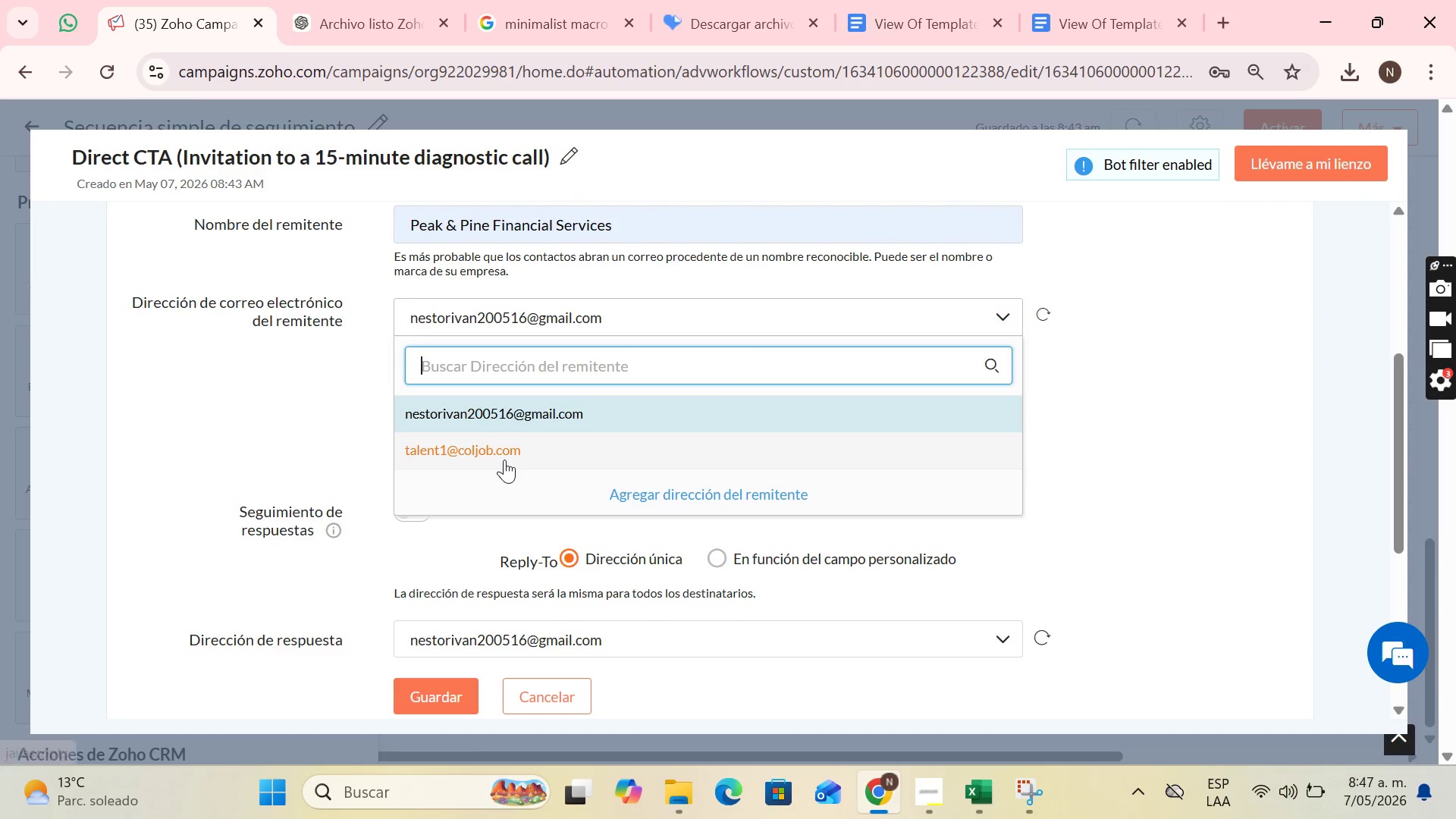 
left_click([504, 460])
 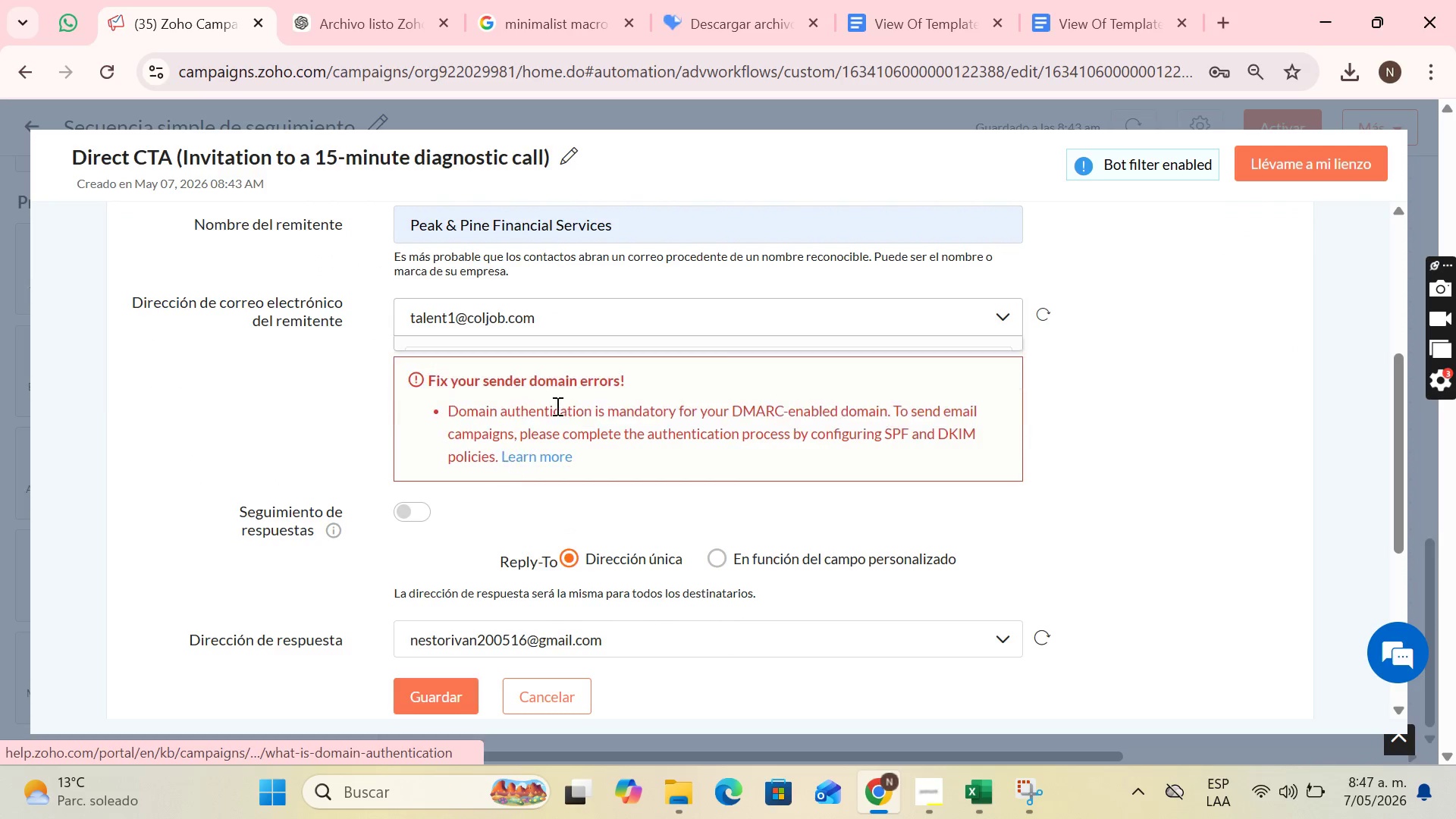 
scroll: coordinate [563, 403], scroll_direction: down, amount: 1.0
 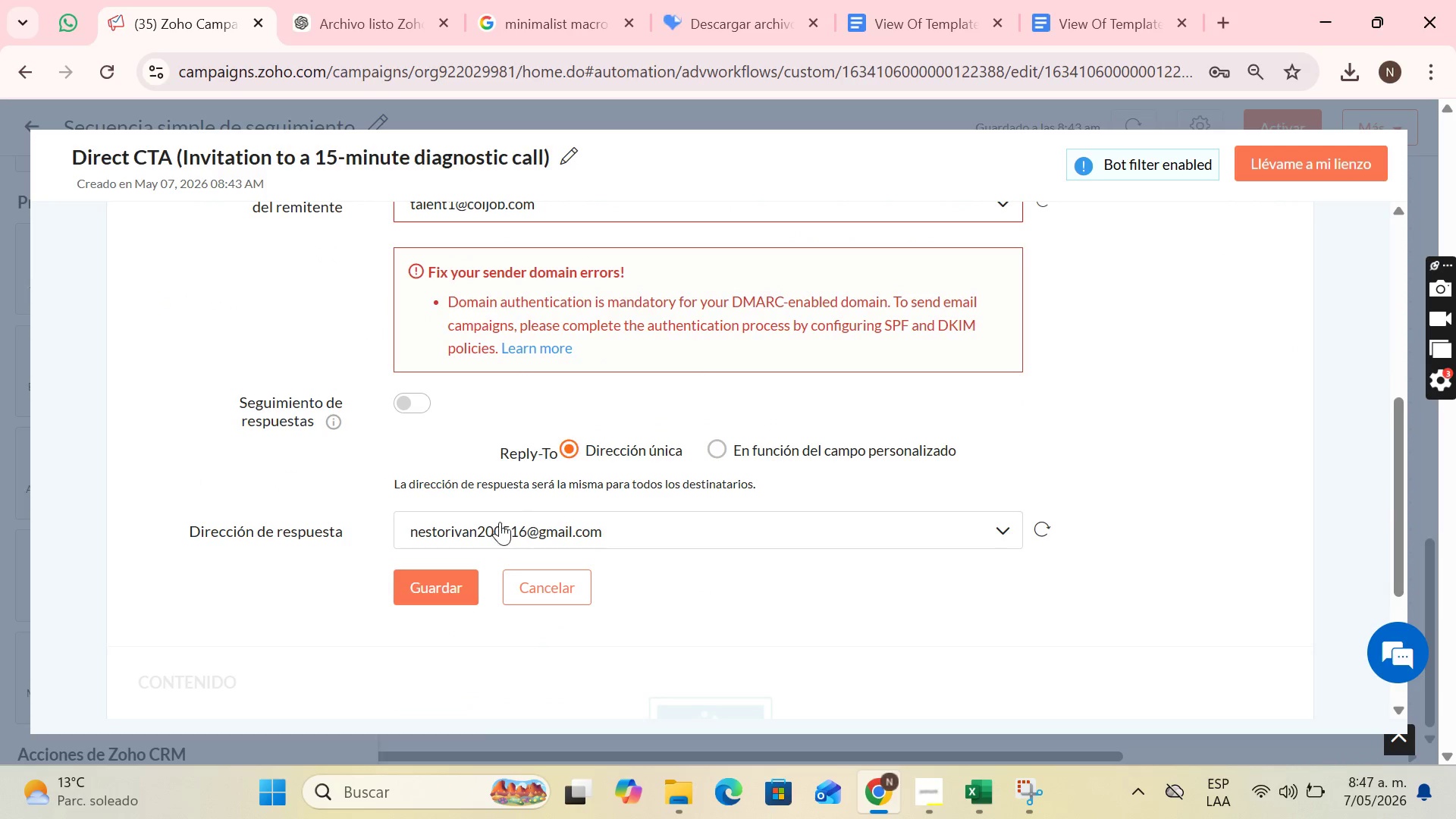 
left_click([495, 532])
 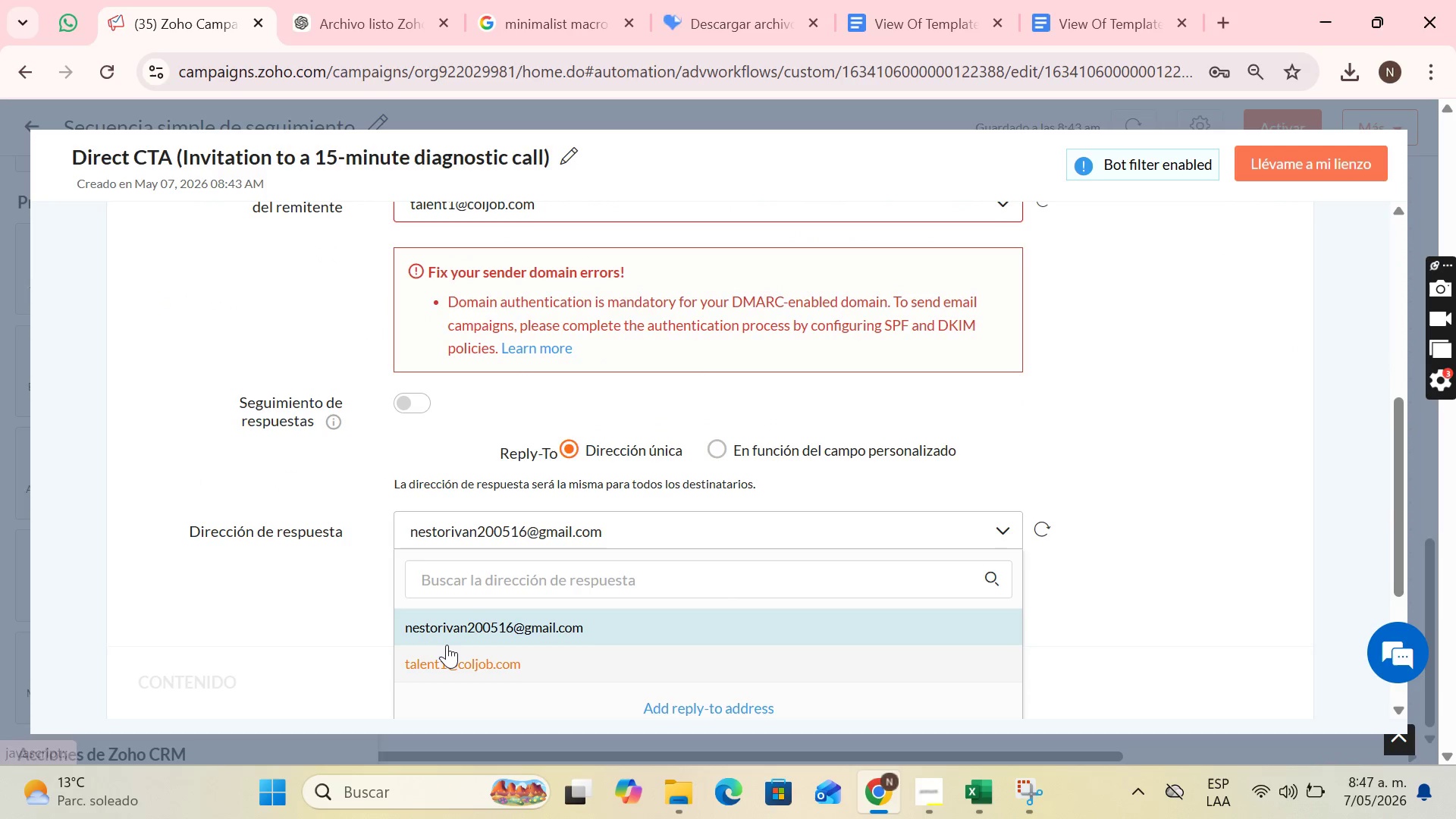 
left_click([447, 645])
 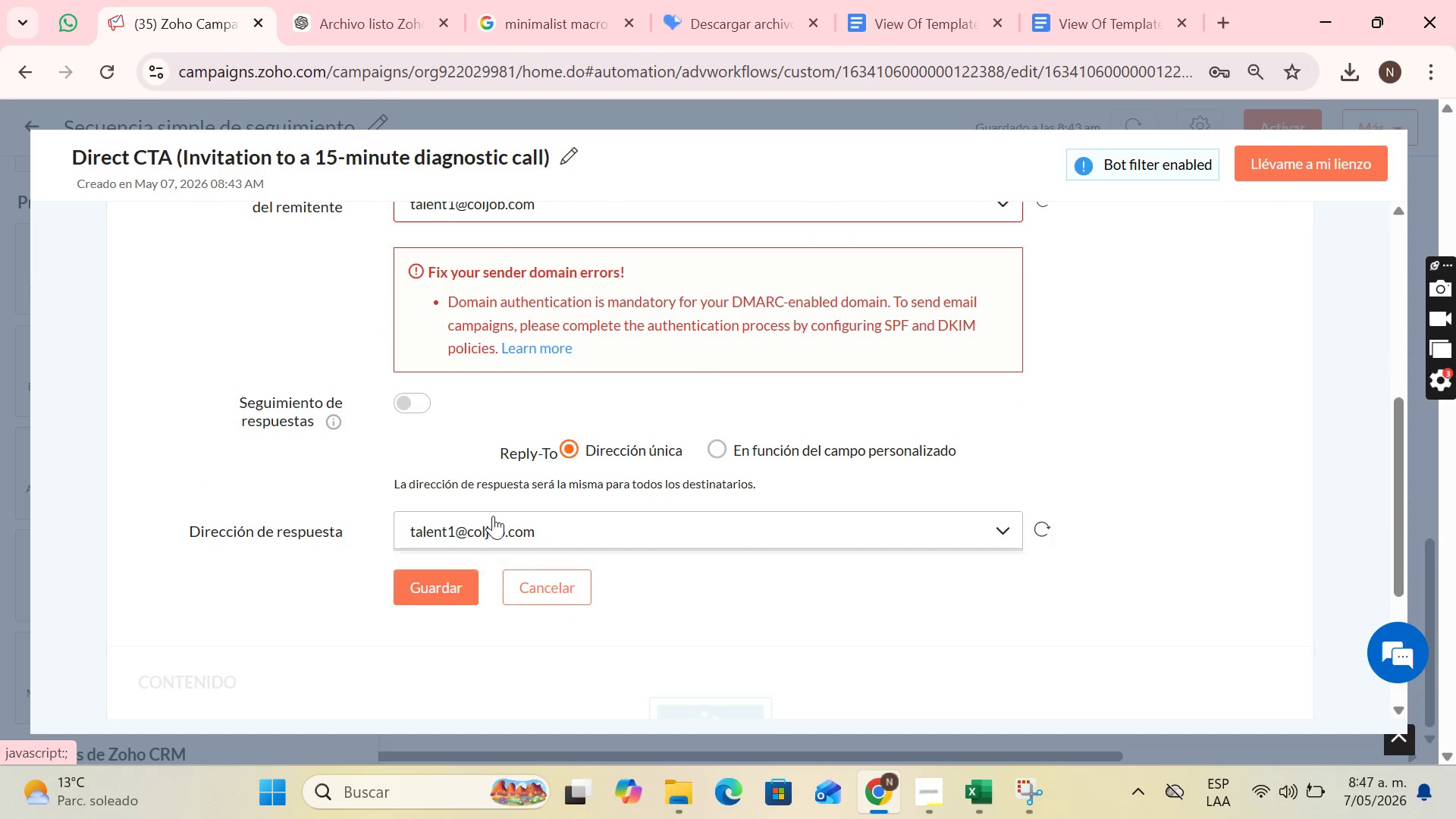 
left_click([432, 468])
 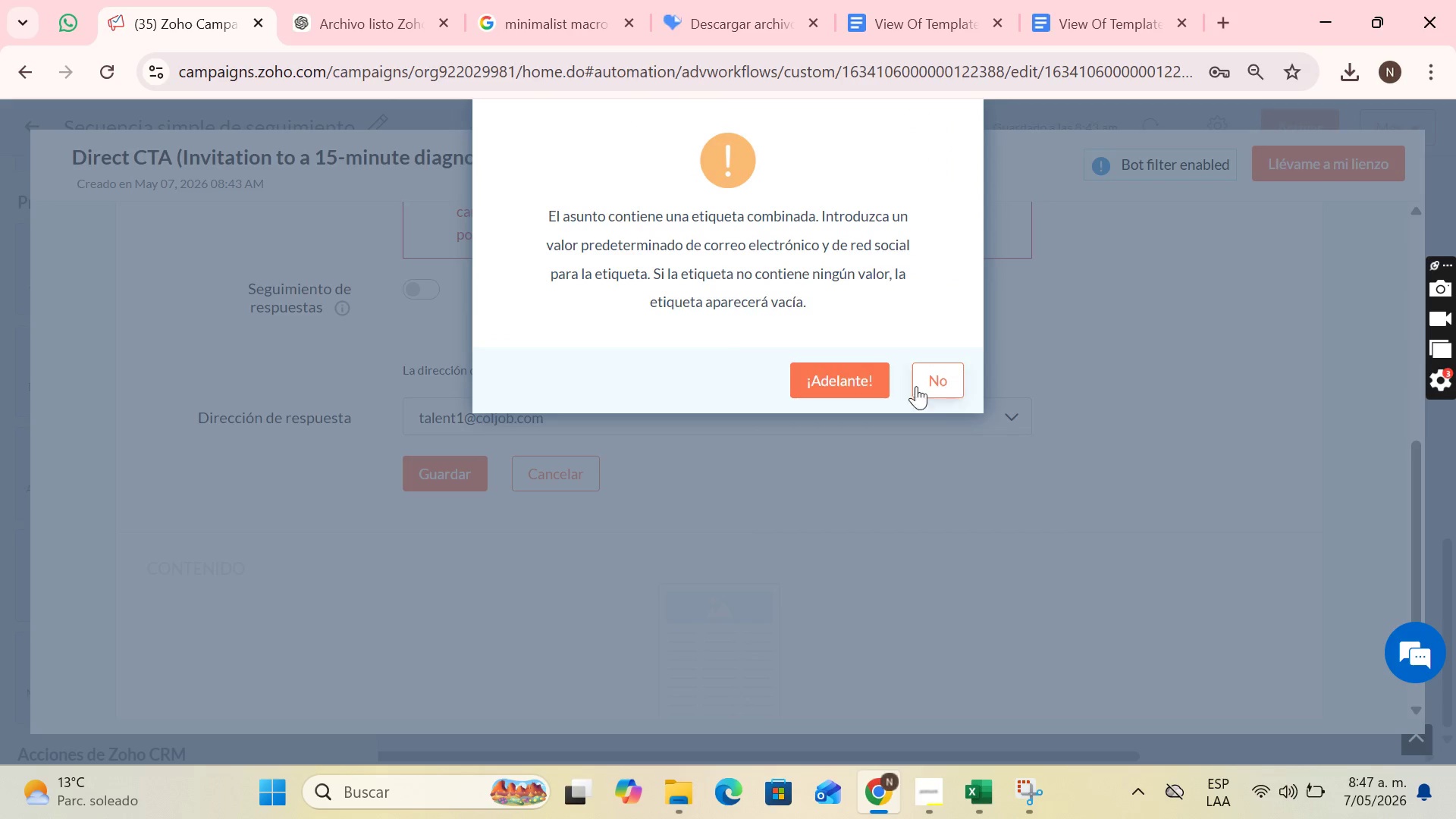 
scroll: coordinate [494, 513], scroll_direction: down, amount: 1.0
 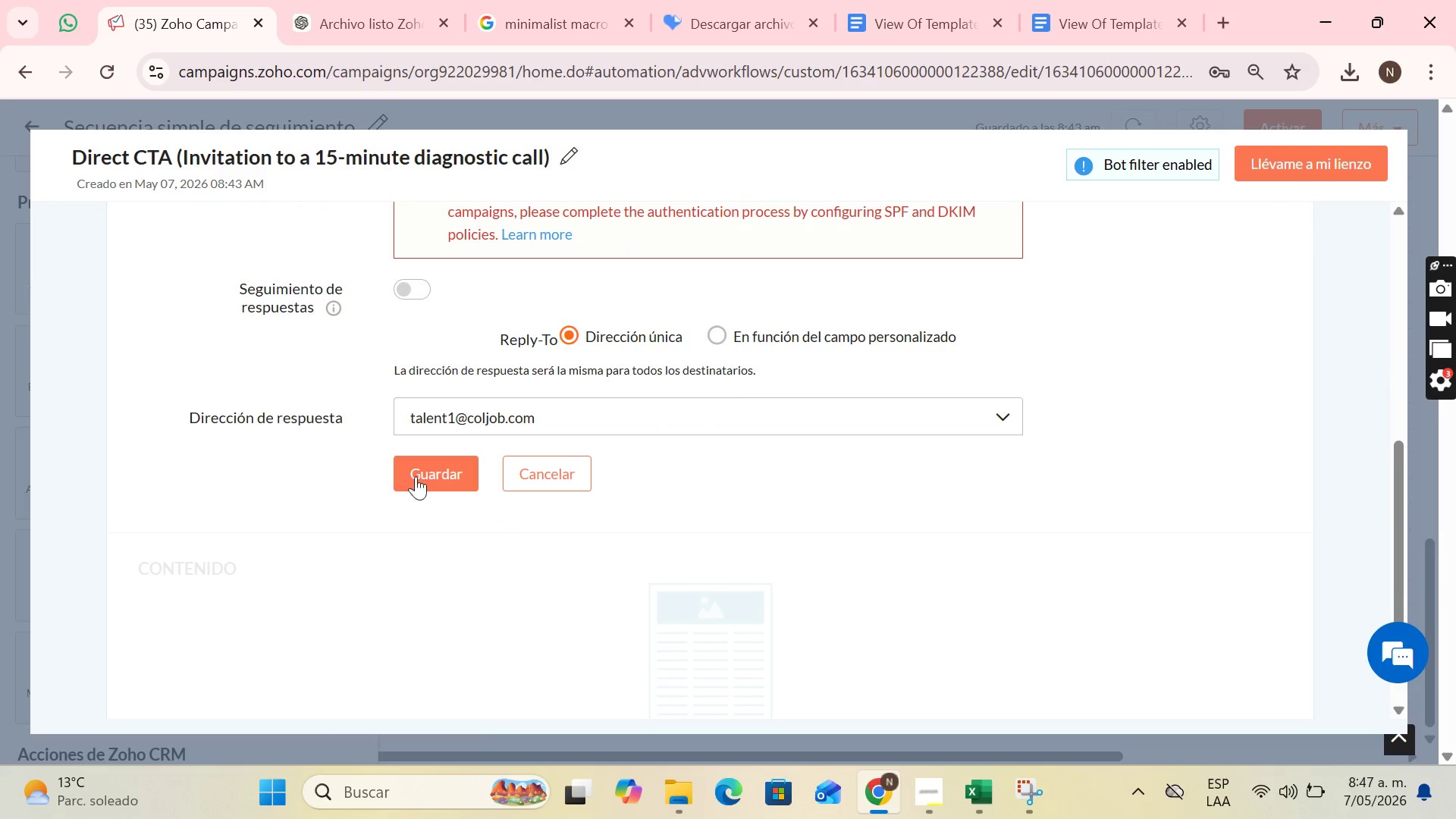 
left_click([877, 377])
 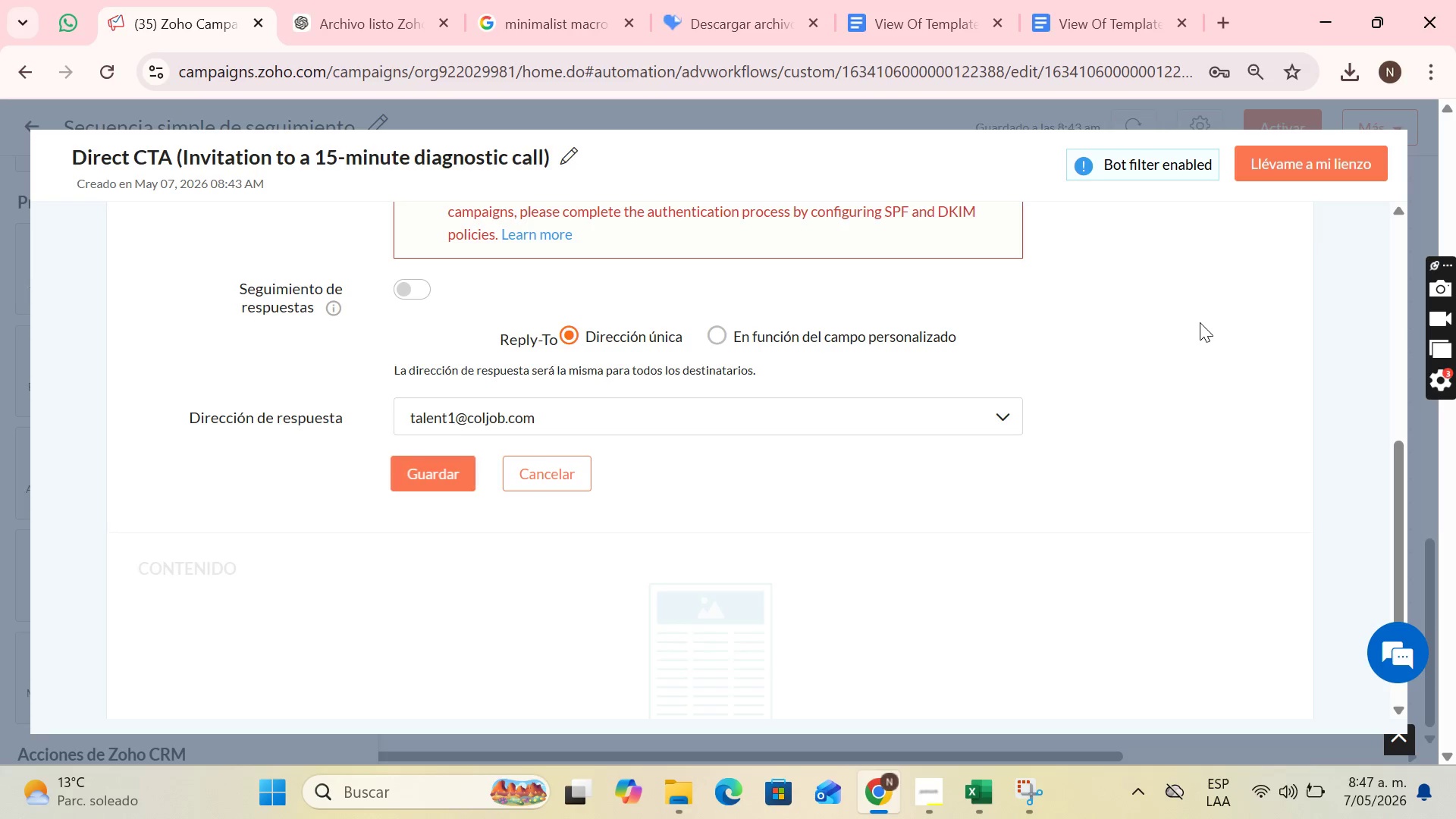 
scroll: coordinate [1200, 322], scroll_direction: down, amount: 2.0
 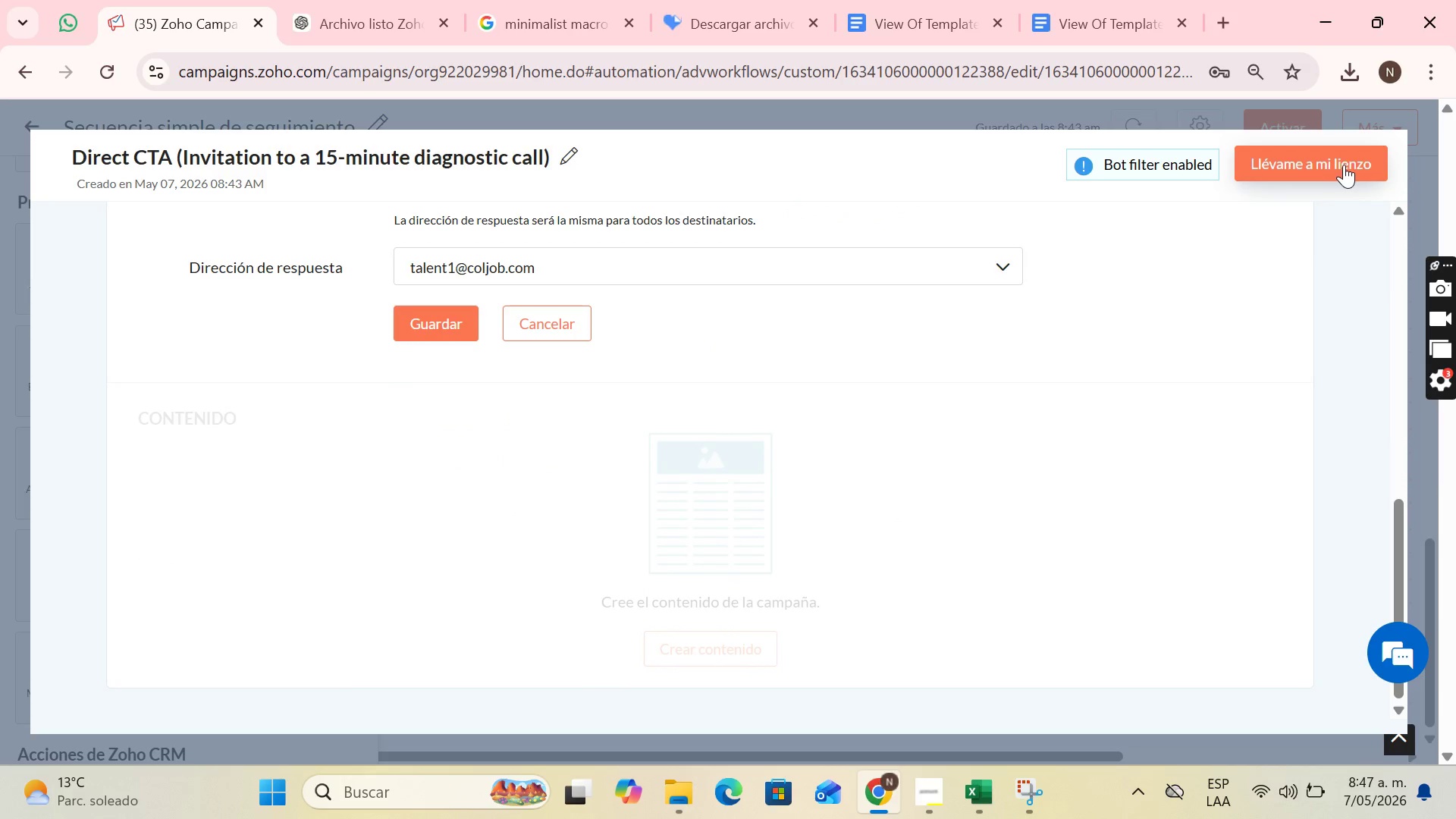 
left_click([1345, 162])
 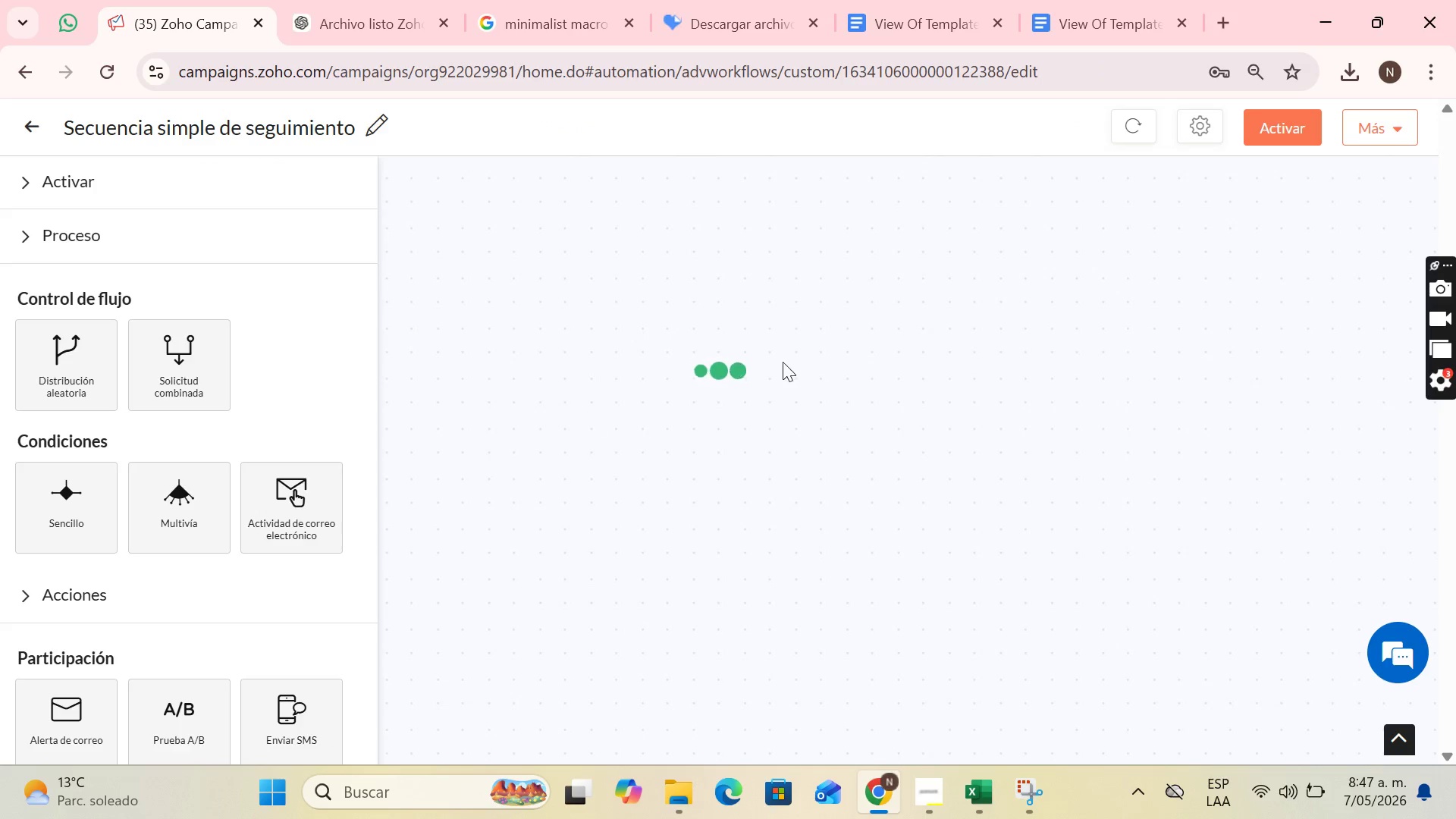 
scroll: coordinate [841, 522], scroll_direction: down, amount: 21.0
 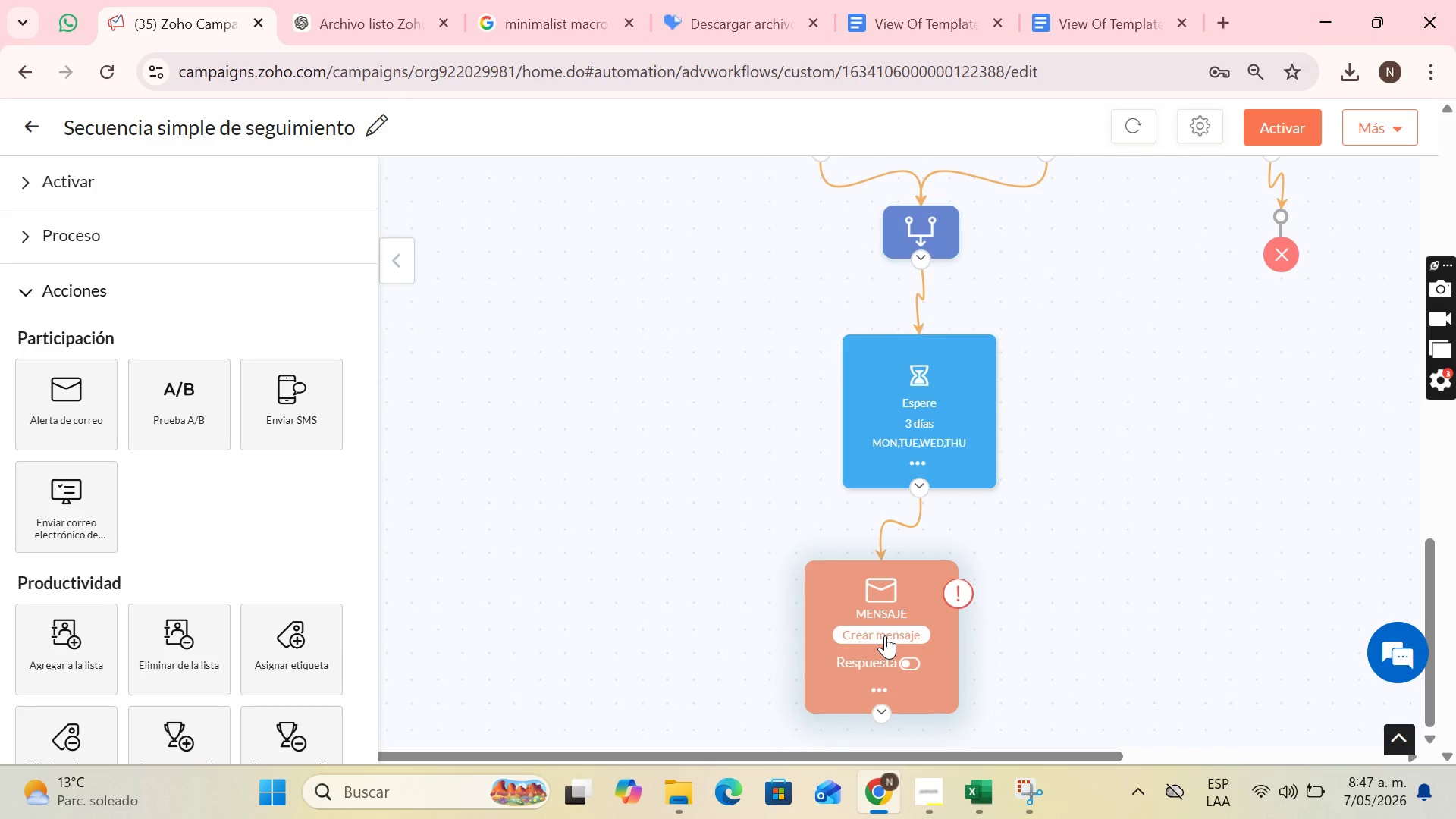 
left_click([885, 635])
 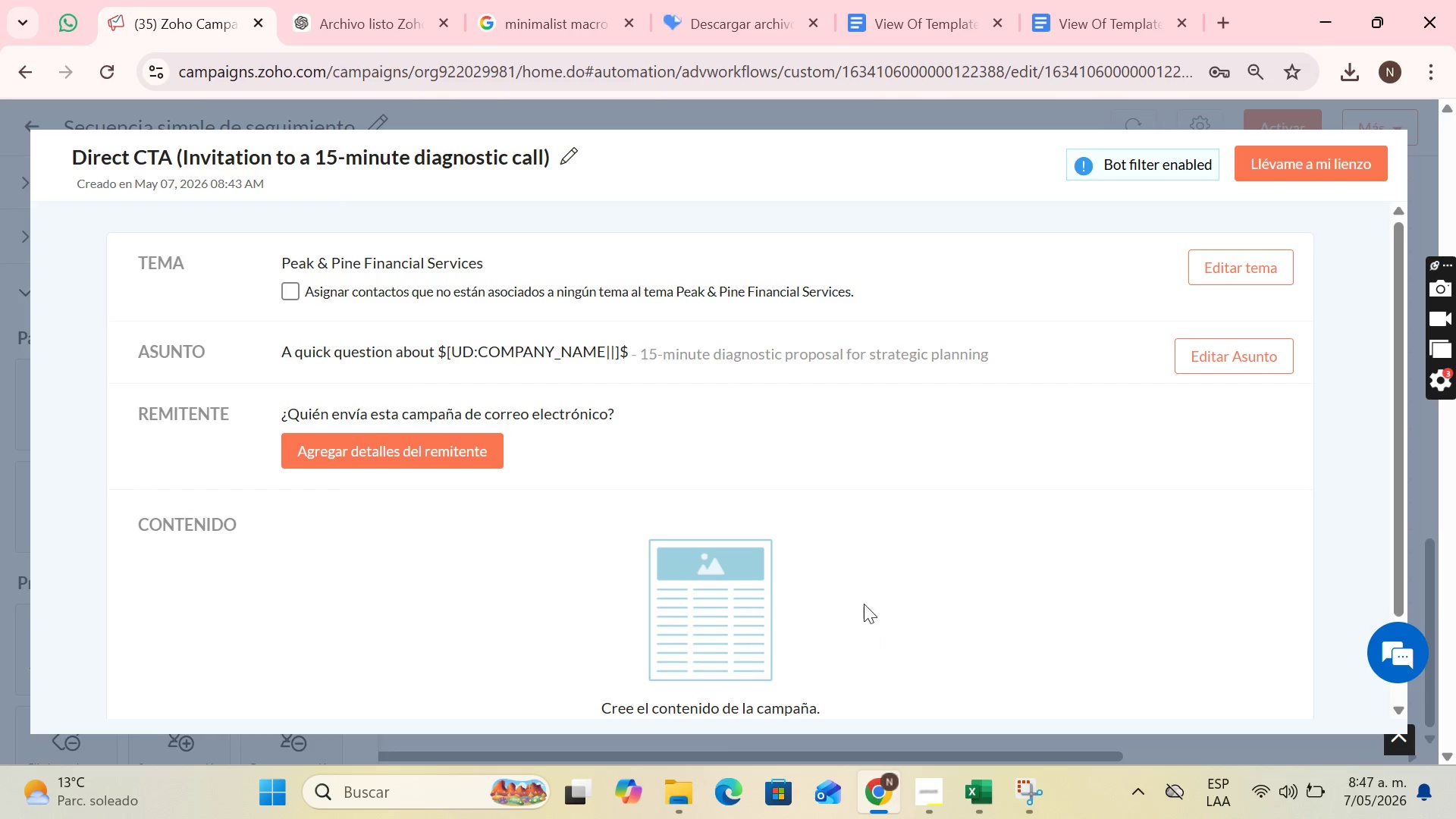 
scroll: coordinate [740, 507], scroll_direction: down, amount: 5.0
 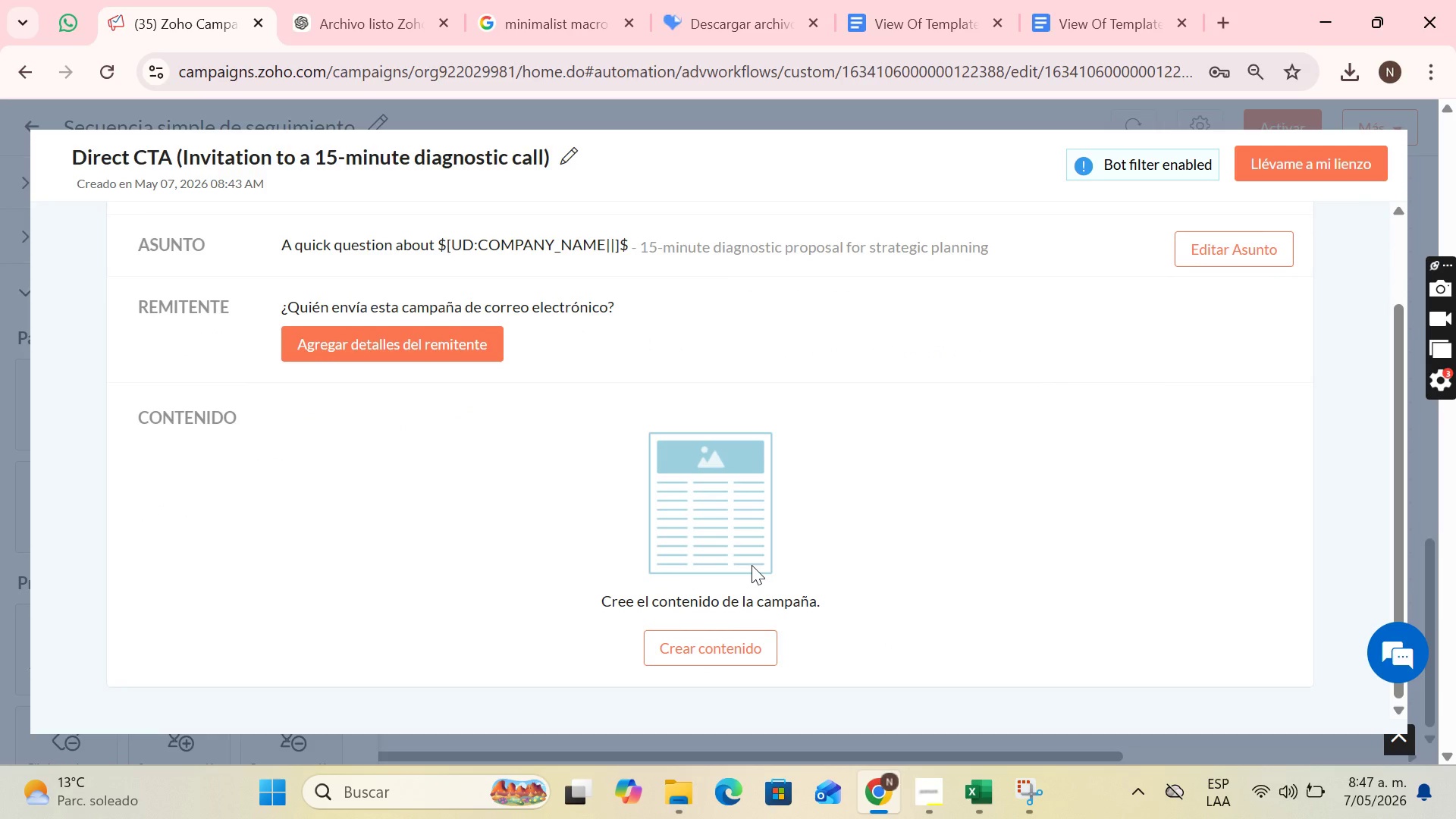 
left_click([774, 648])
 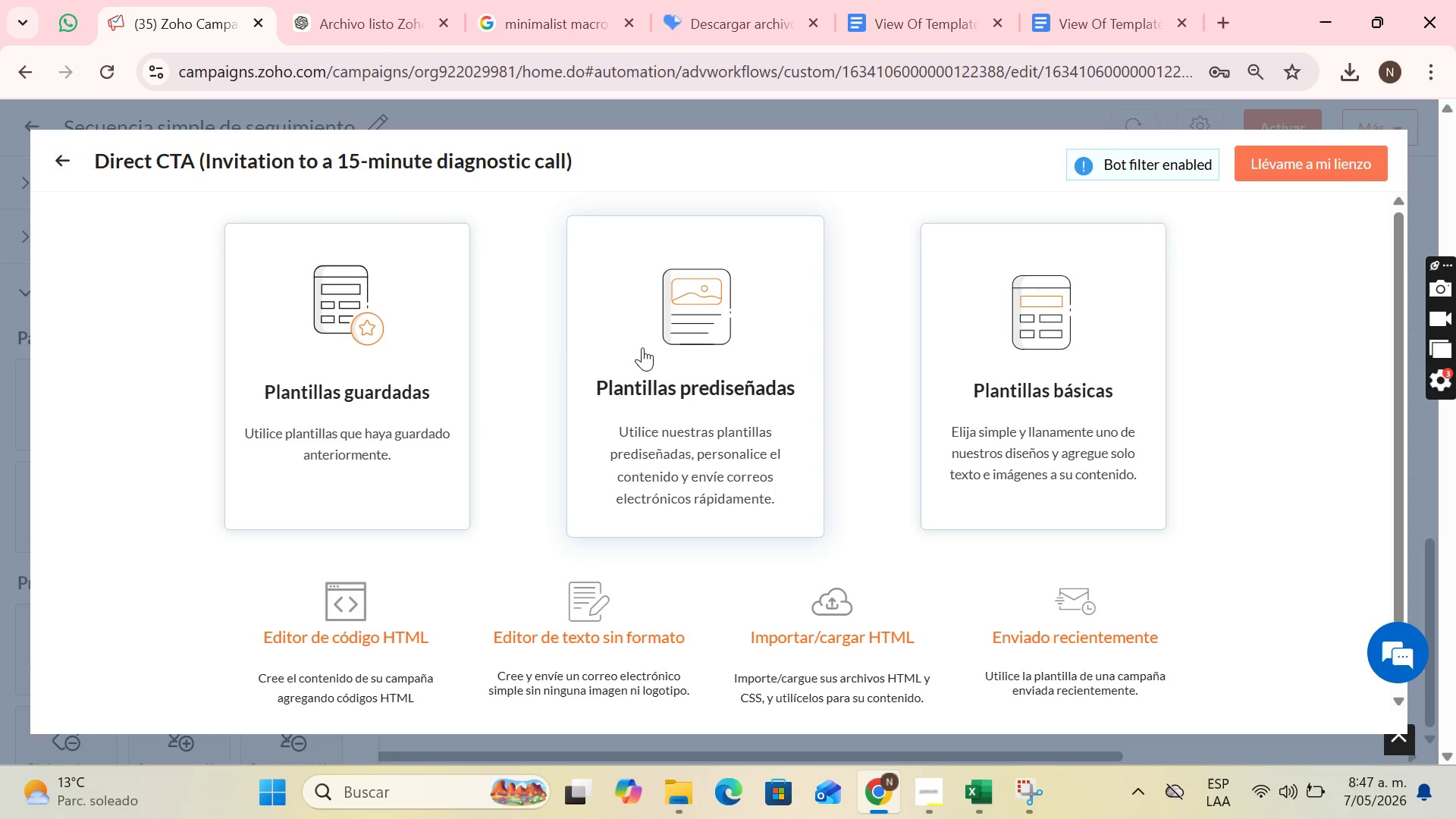 
wait(13.66)
 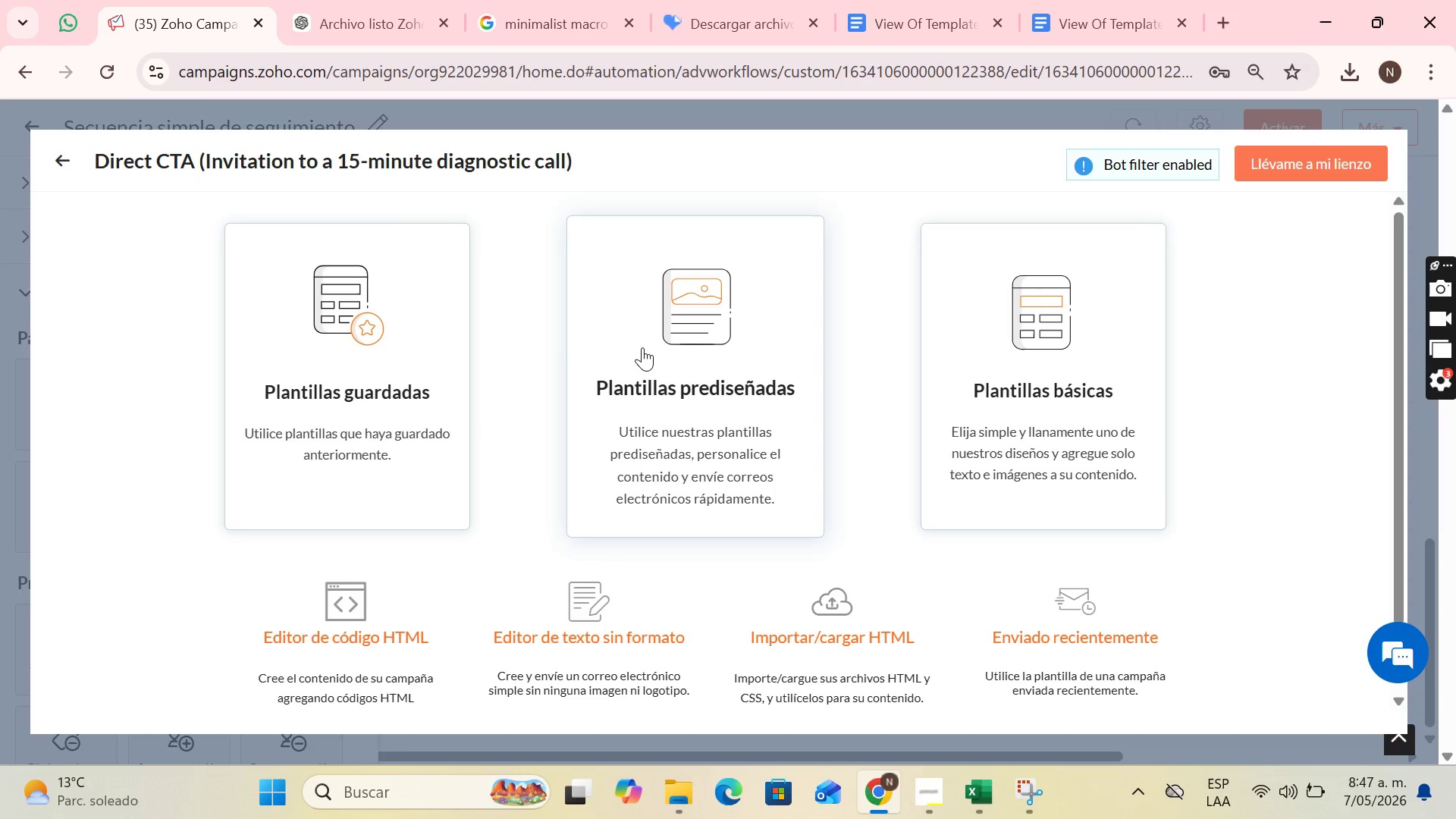 
left_click([415, 355])
 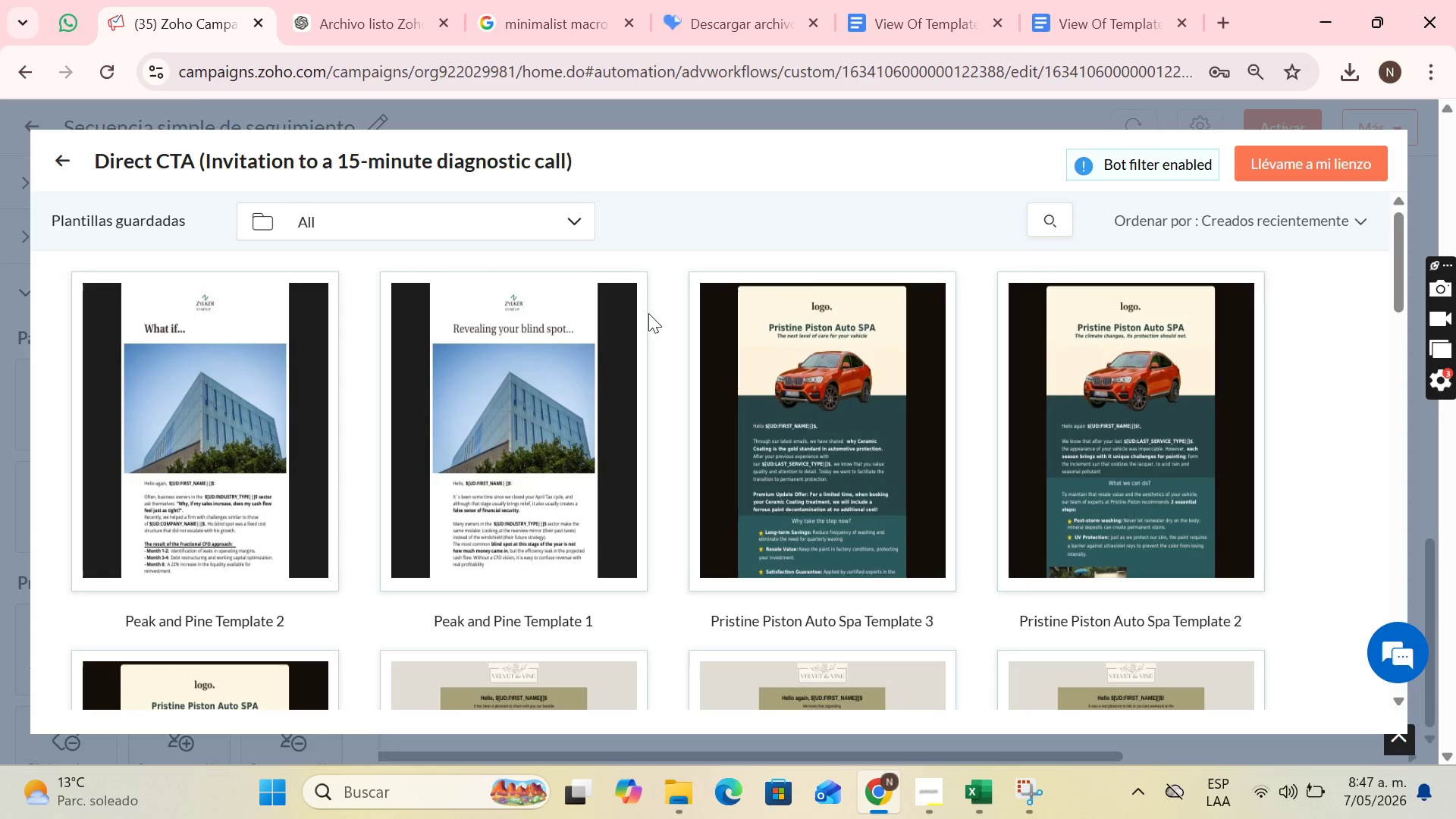 
wait(12.94)
 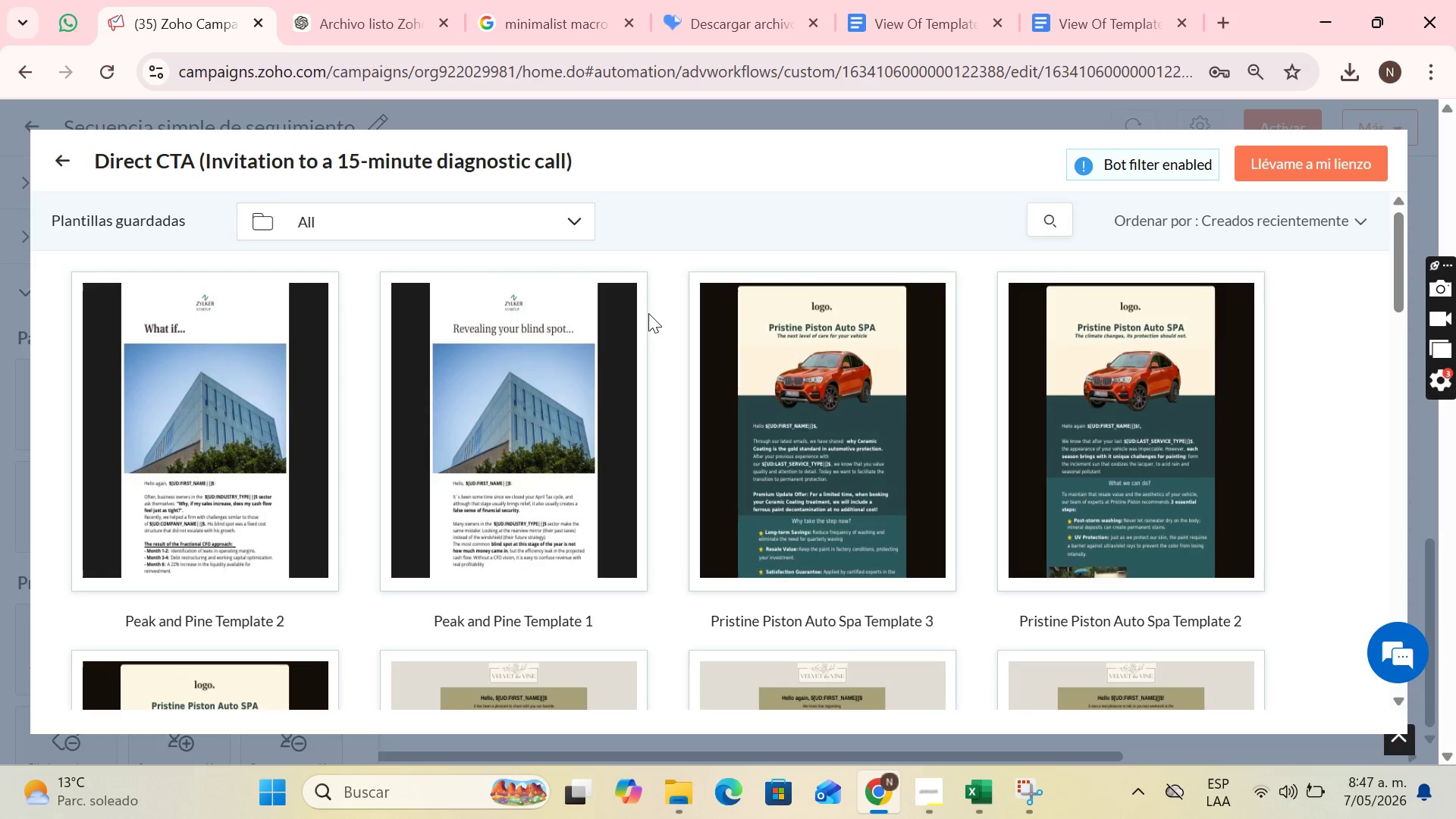 
left_click([201, 573])
 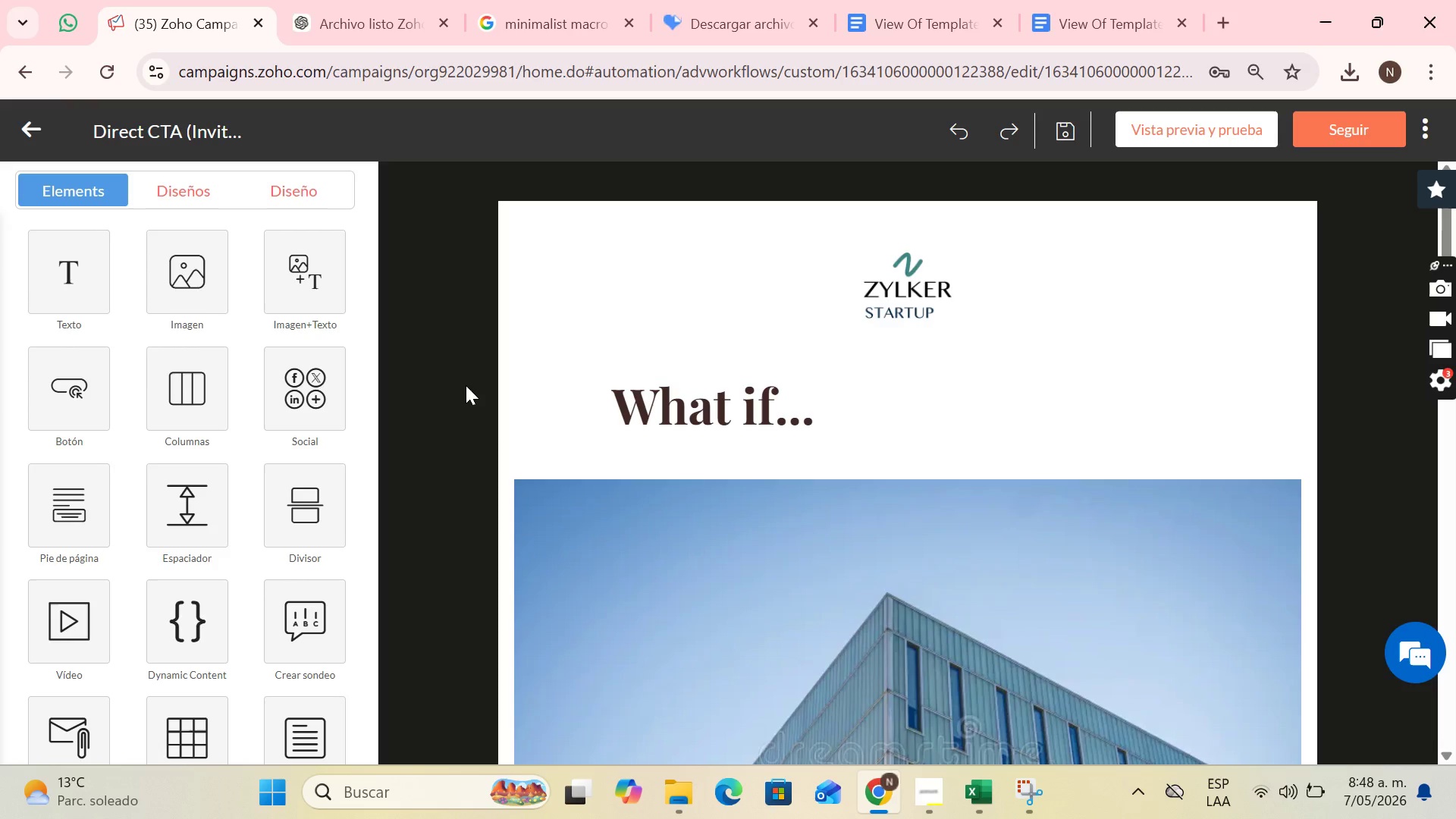 
wait(33.01)
 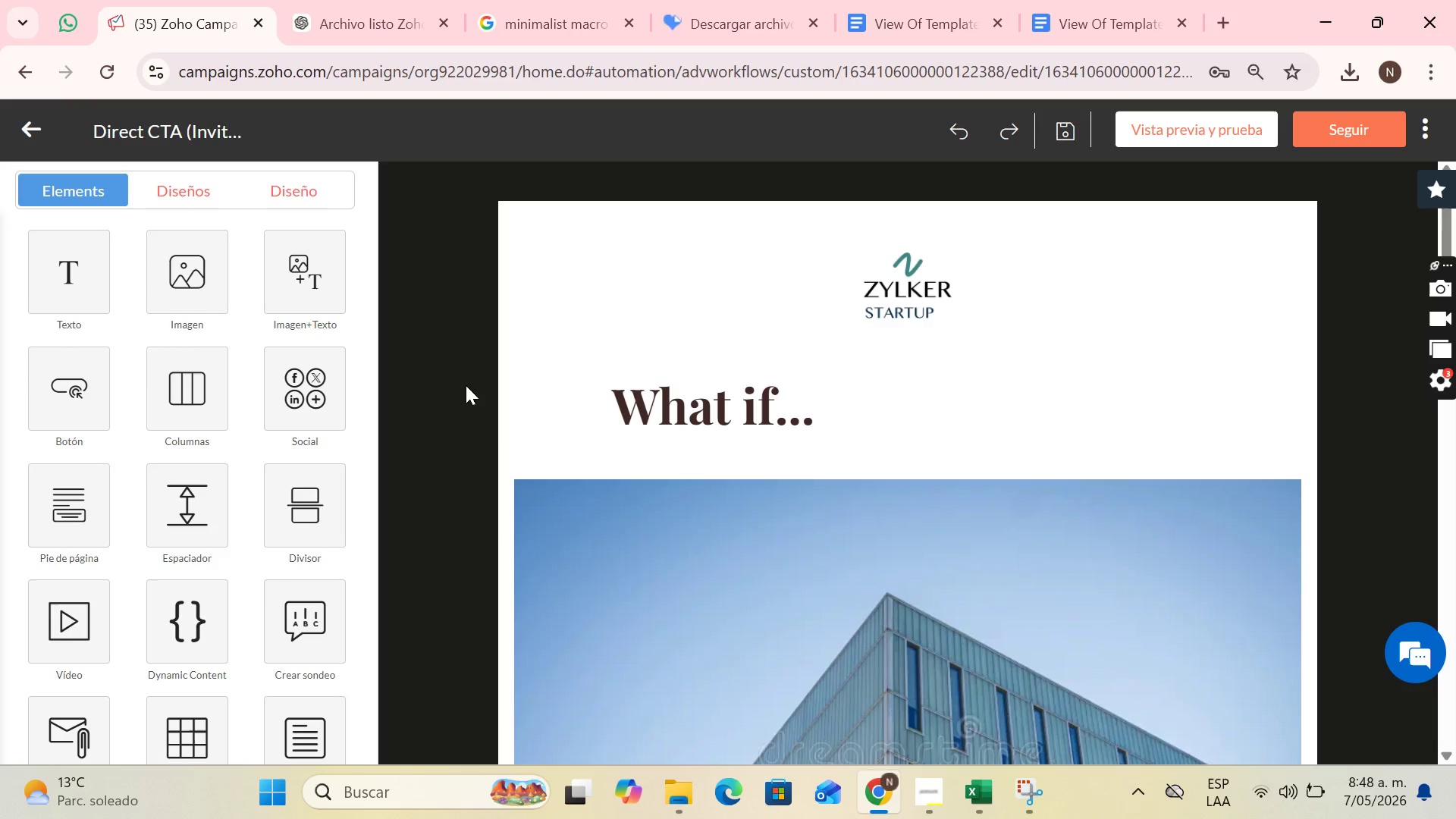 
left_click([892, 387])
 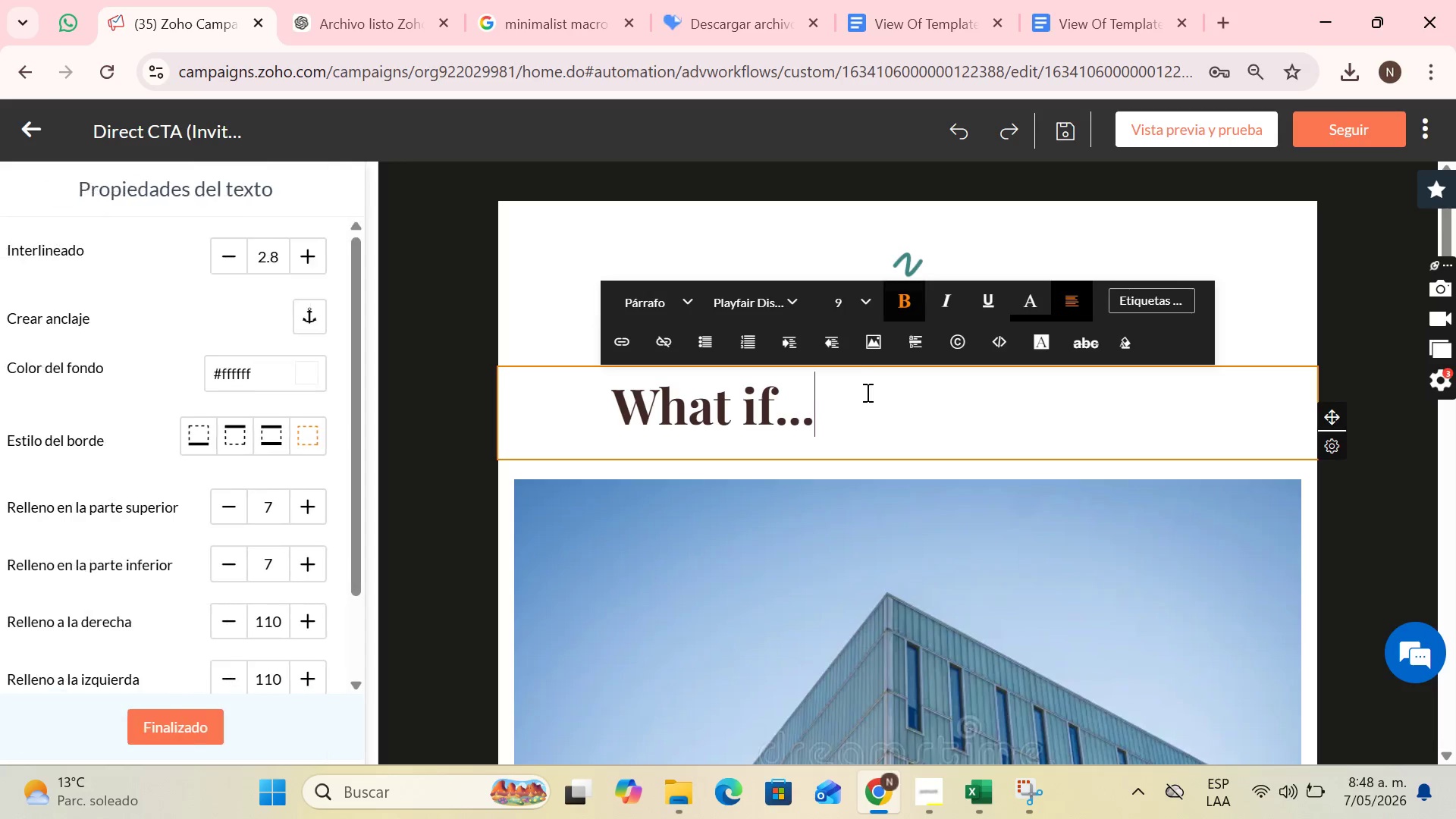 
left_click_drag(start_coordinate=[866, 392], to_coordinate=[623, 399])
 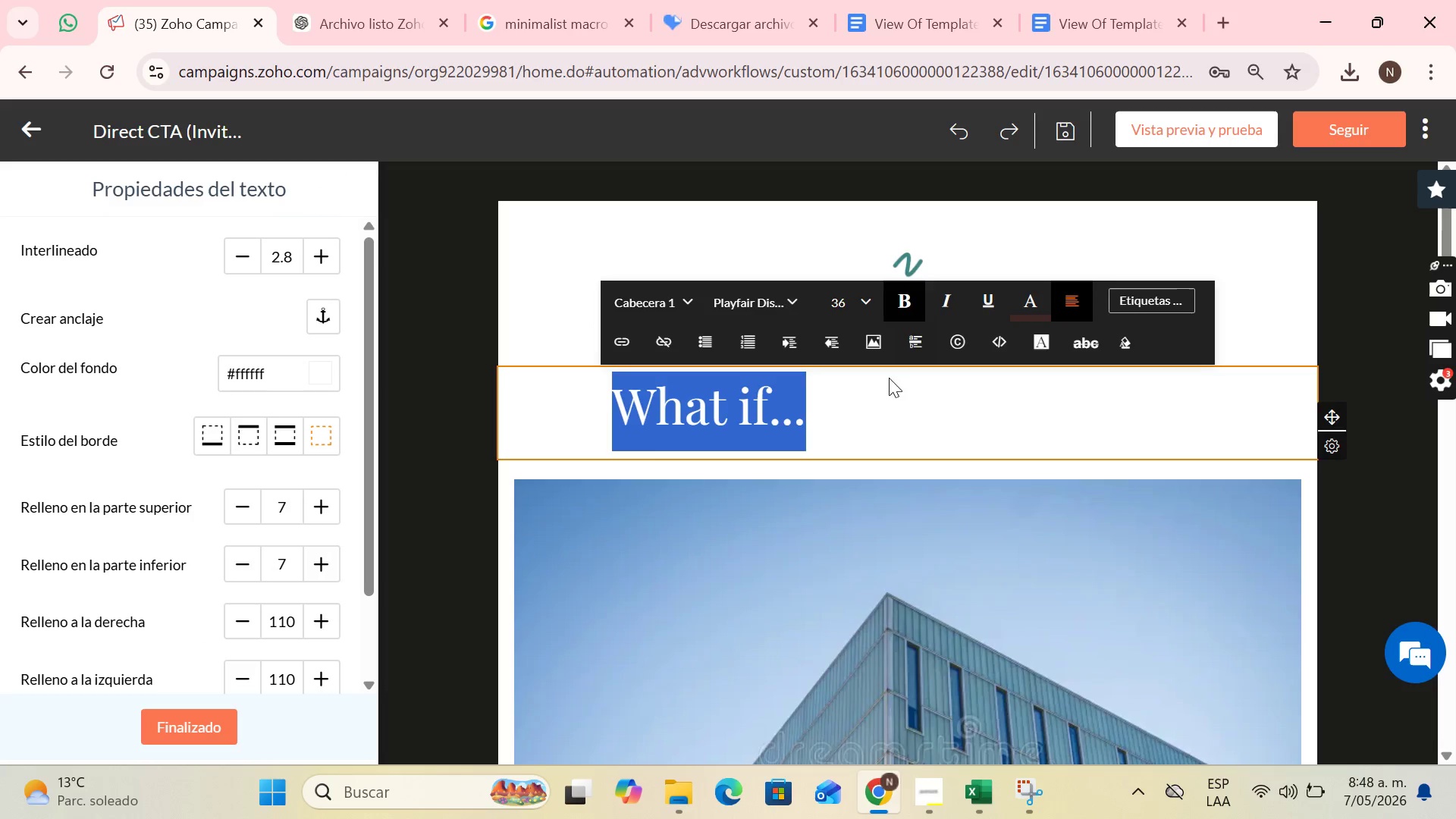 
double_click([863, 419])
 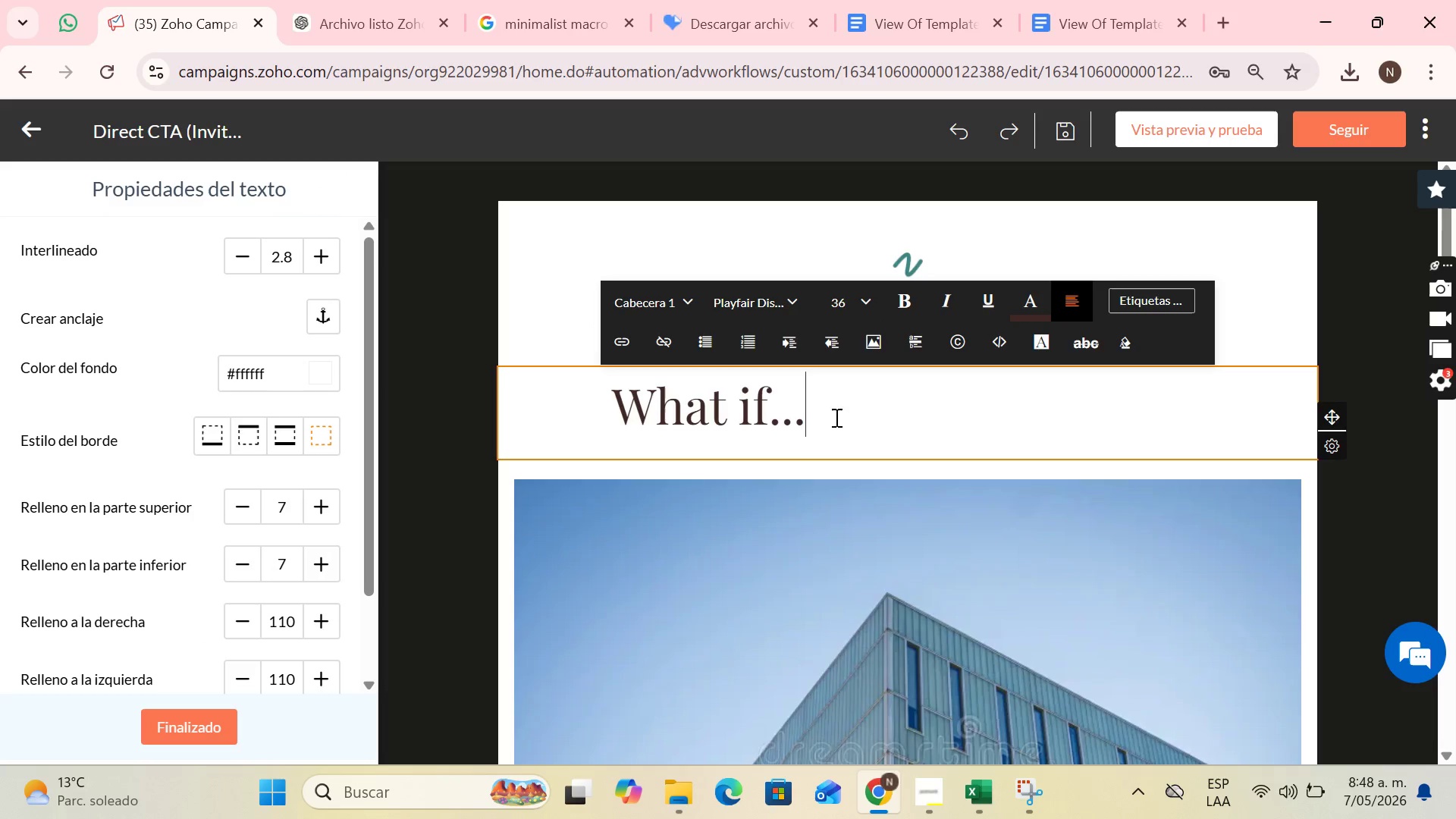 
left_click_drag(start_coordinate=[833, 417], to_coordinate=[658, 425])
 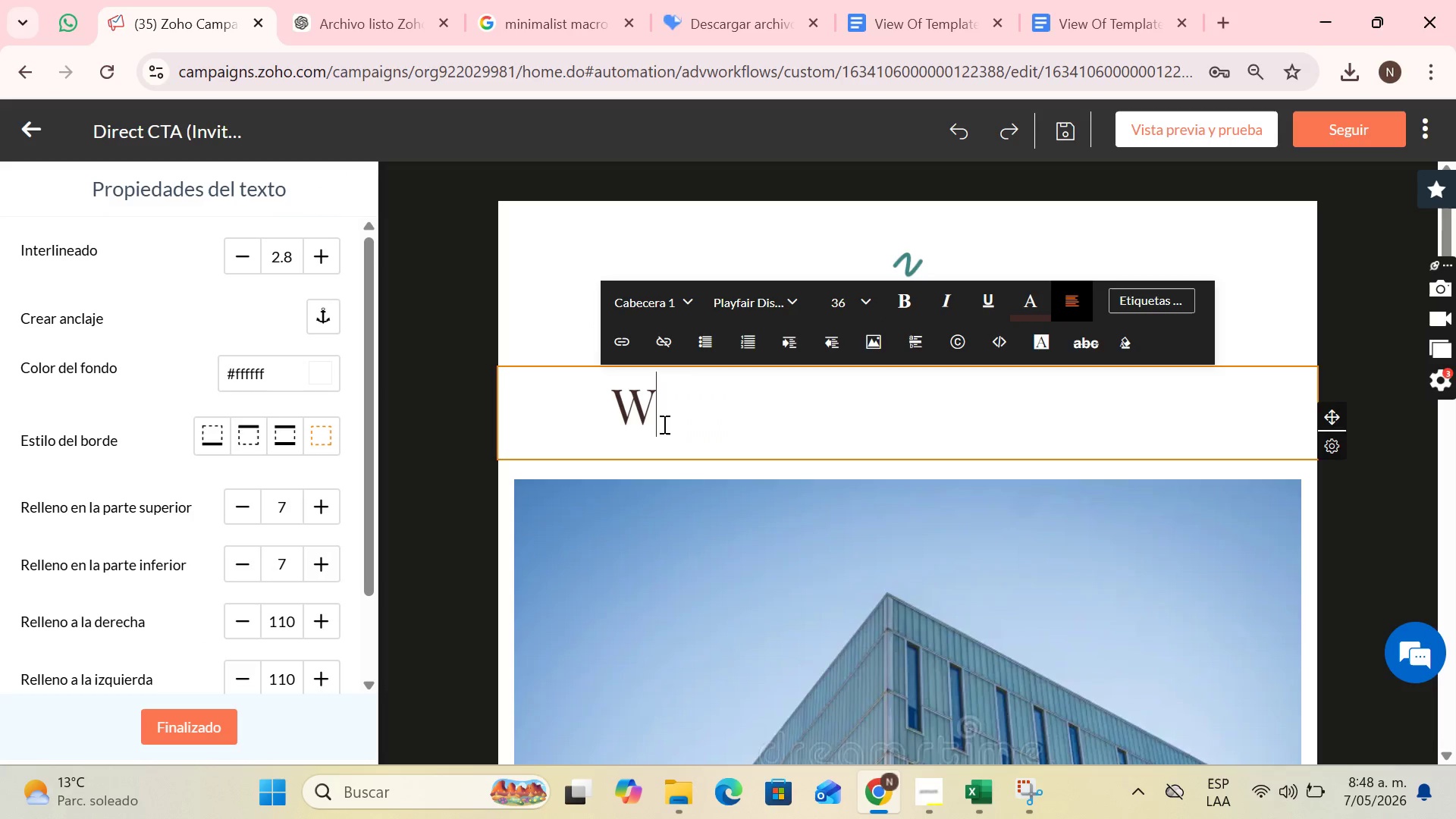 
key(Backspace)
type(Hello)
 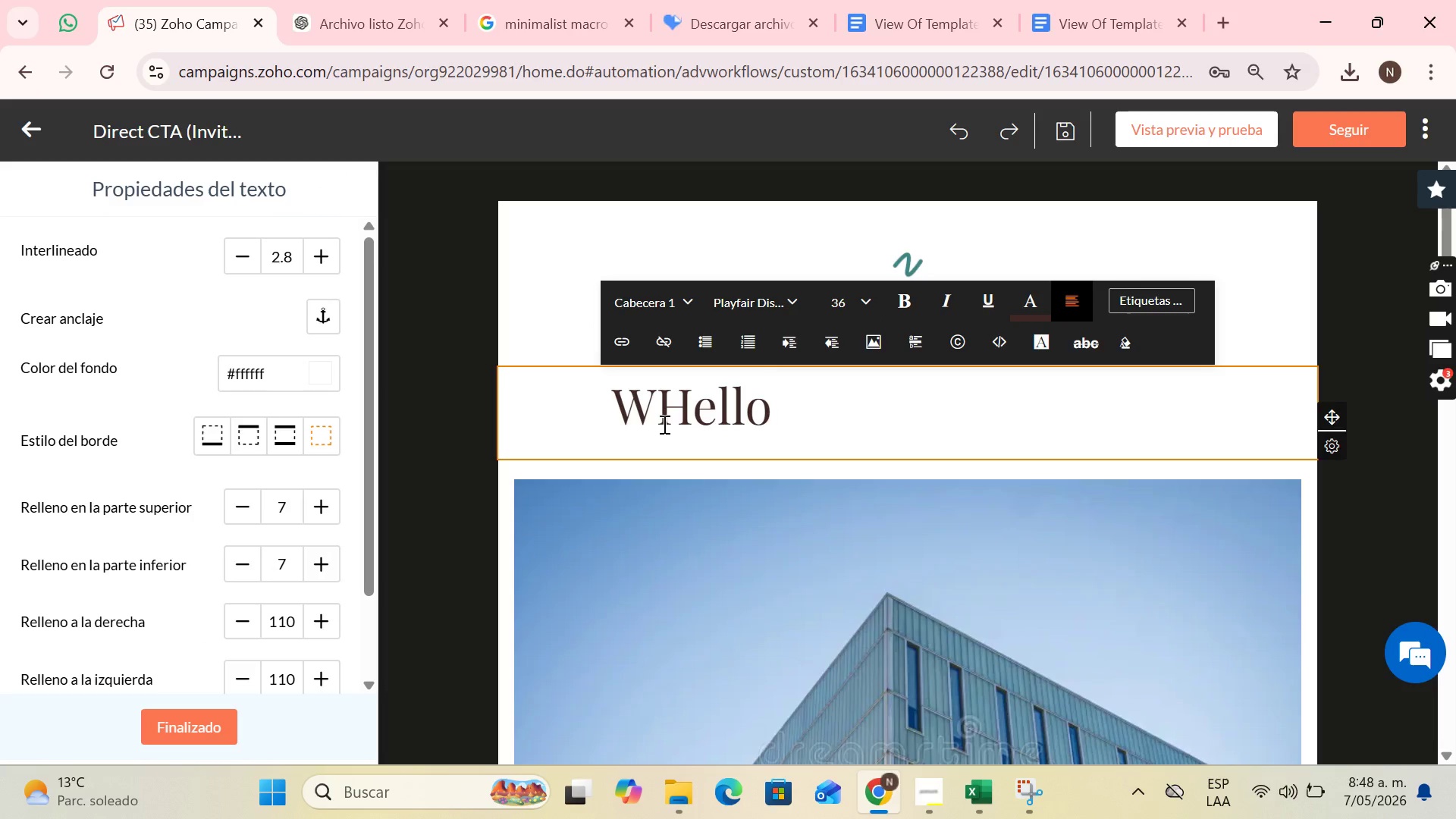 
key(ArrowLeft)
 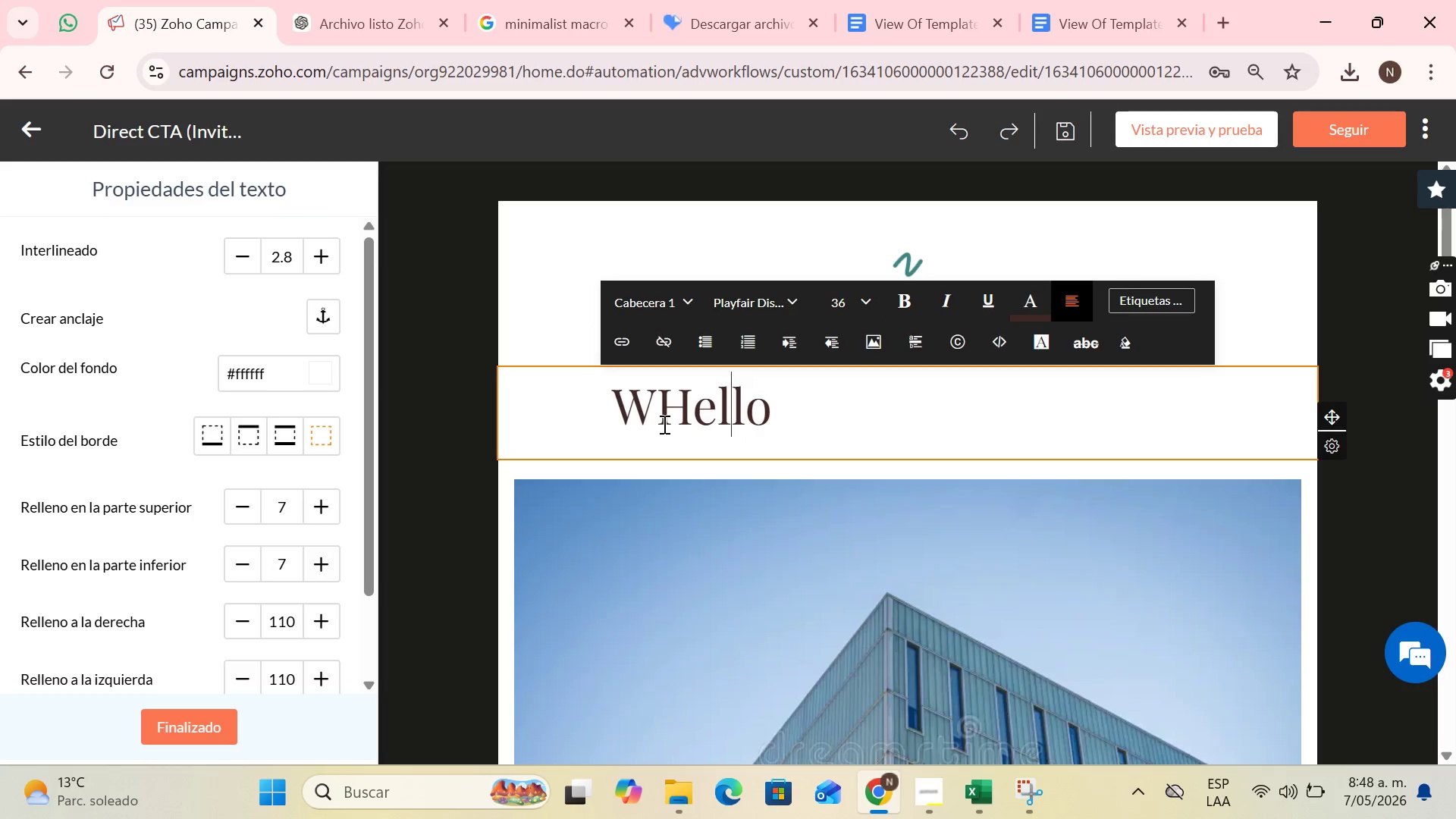 
key(ArrowLeft)
 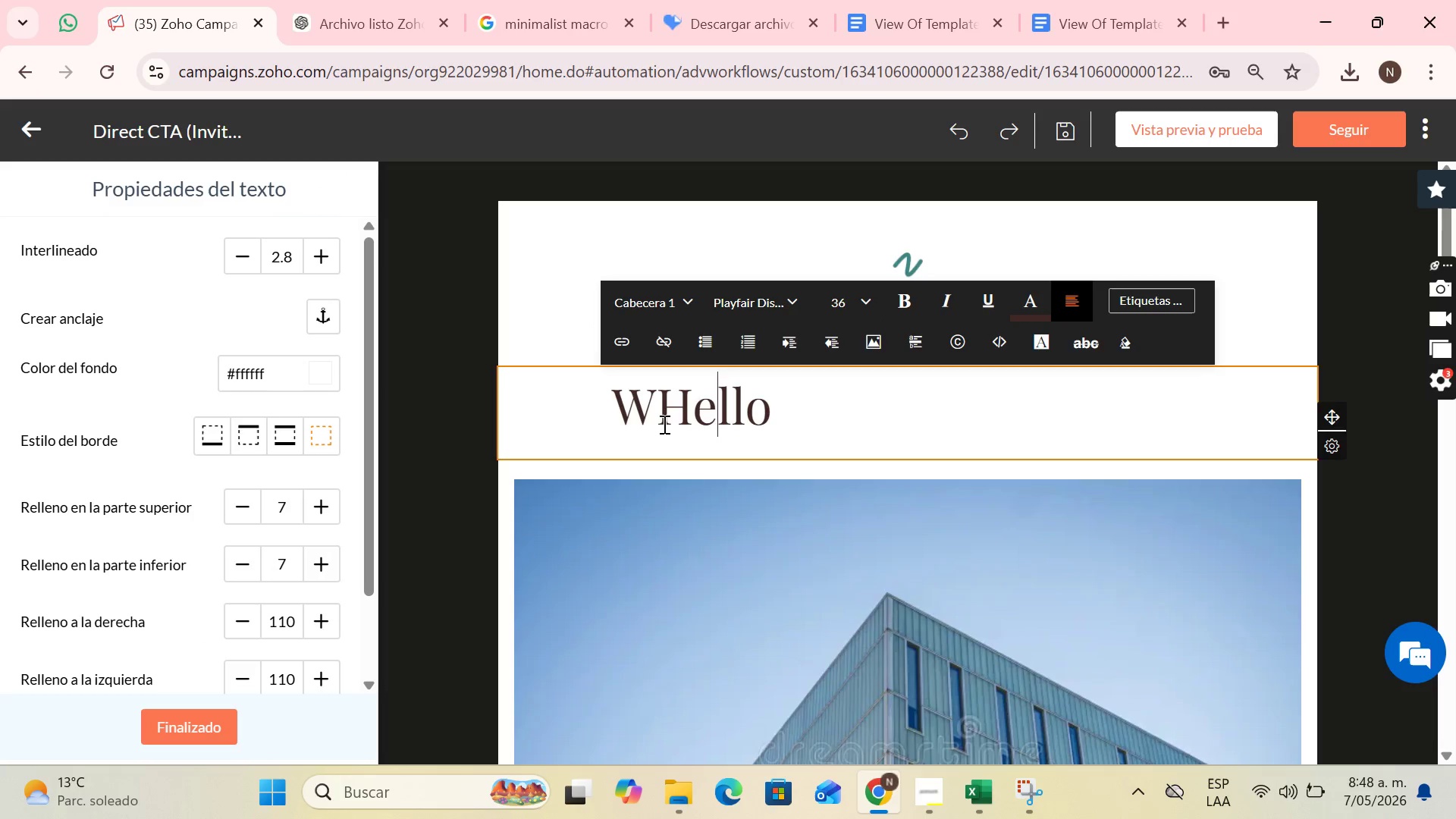 
key(ArrowLeft)
 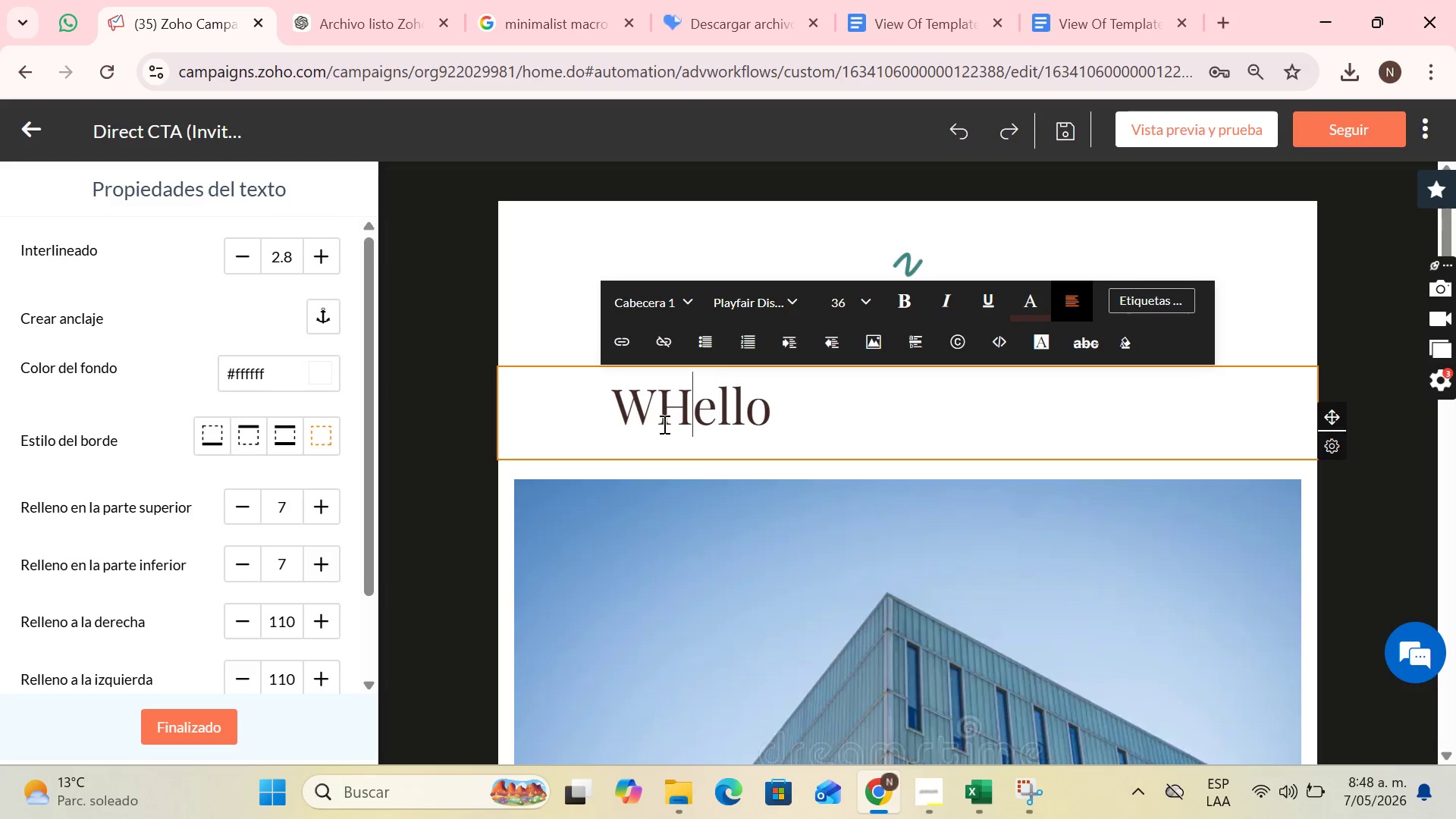 
key(ArrowLeft)
 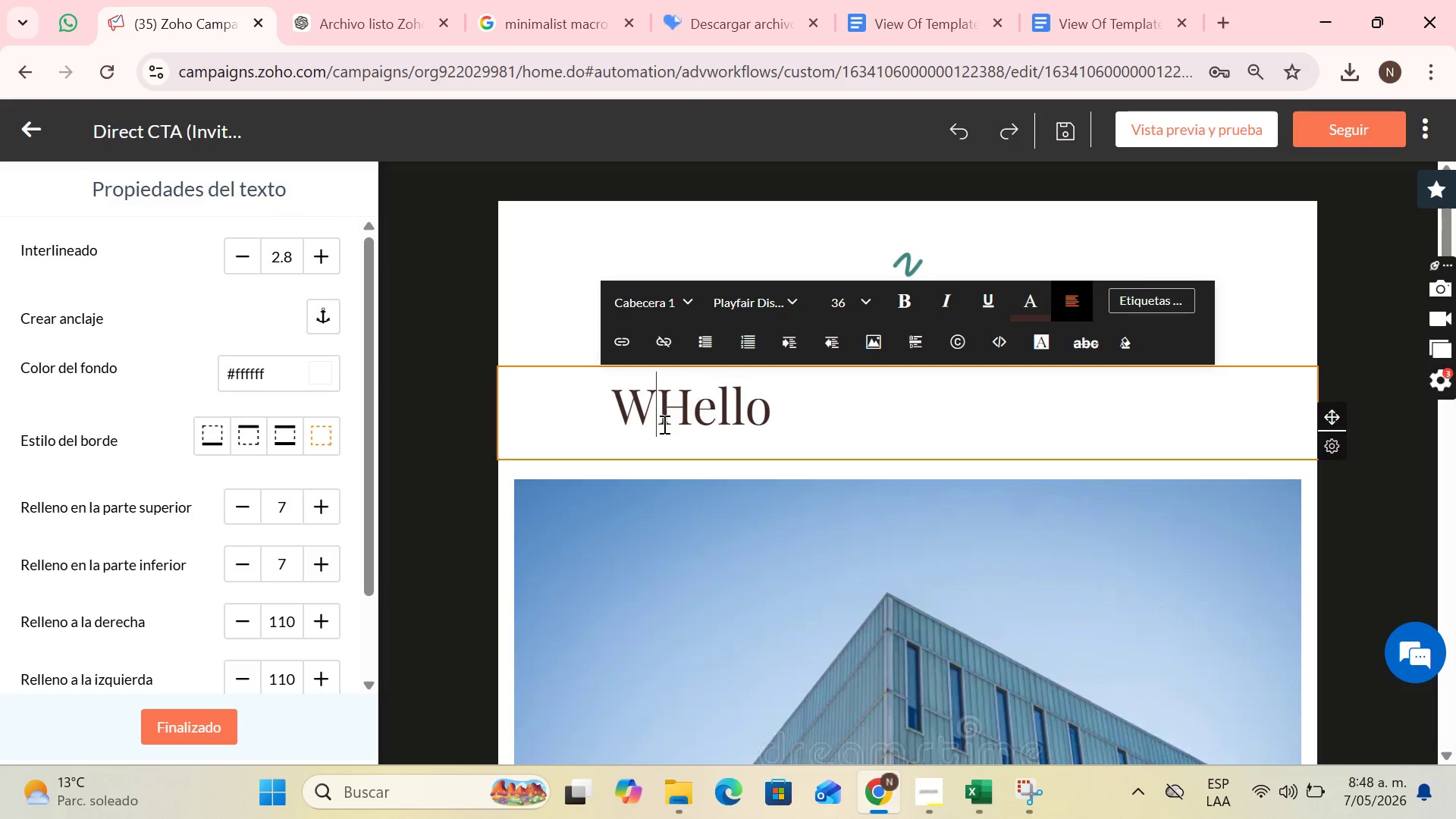 
key(ArrowLeft)
 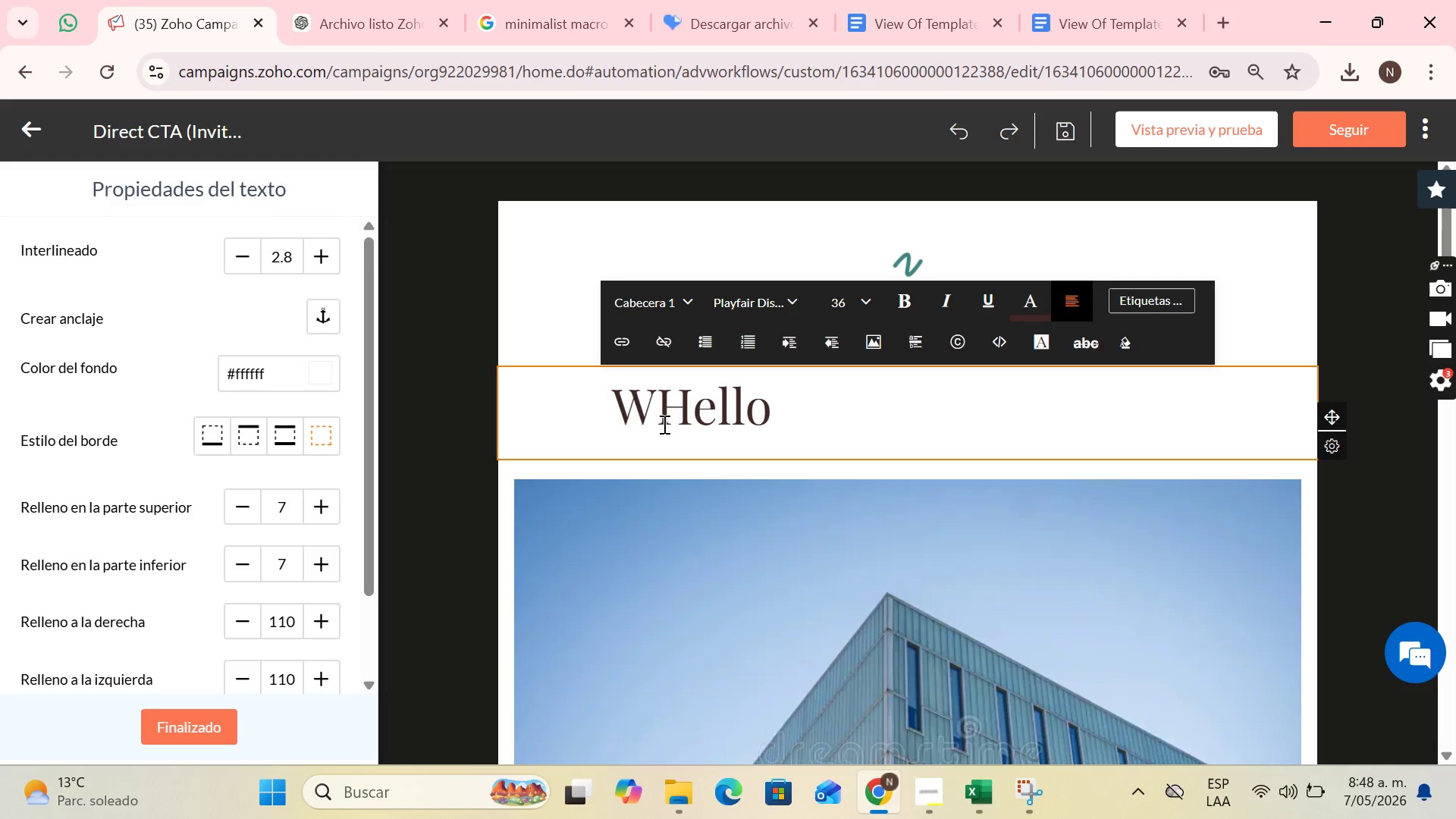 
key(Backspace)
 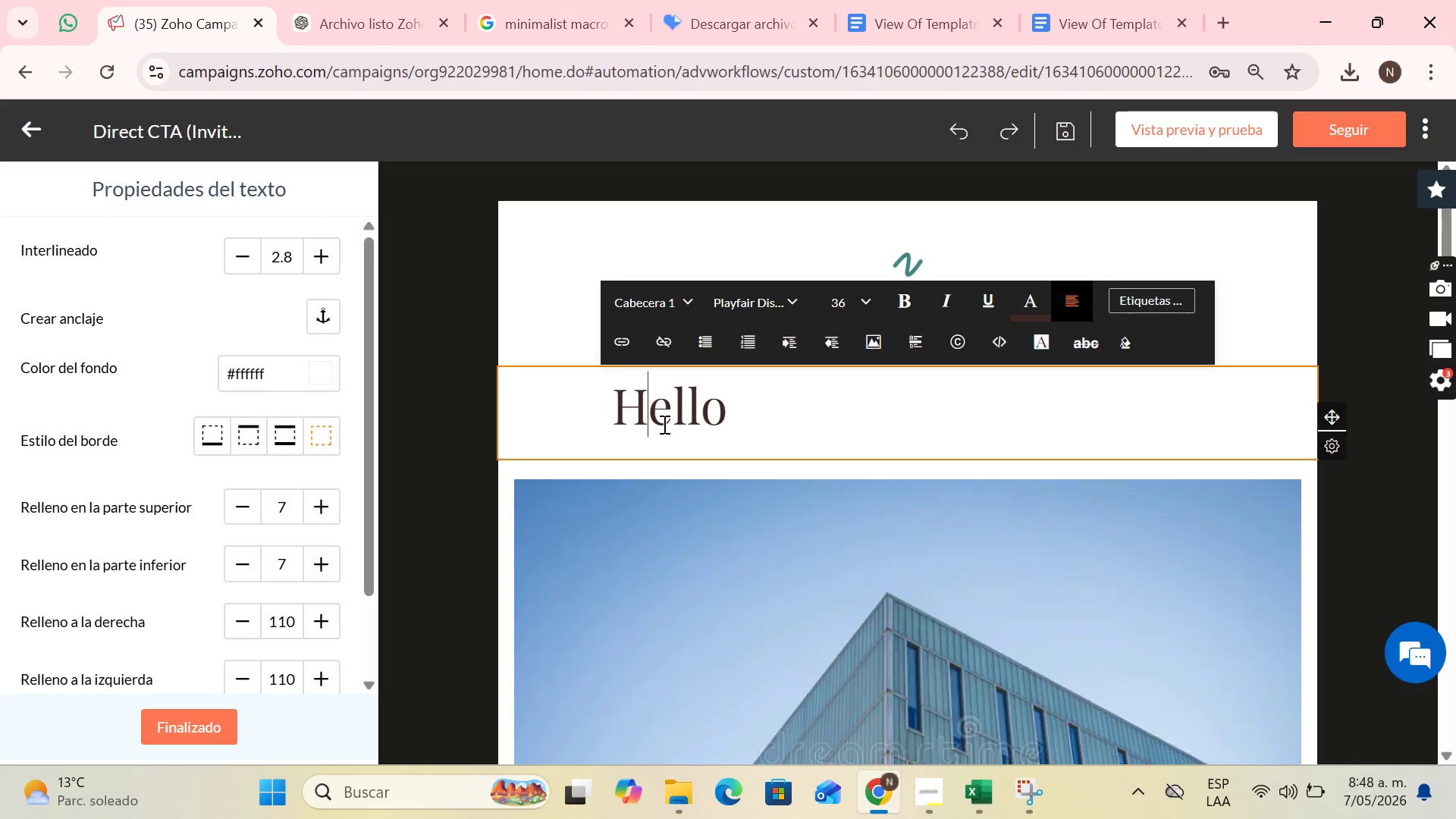 
key(ArrowRight)
 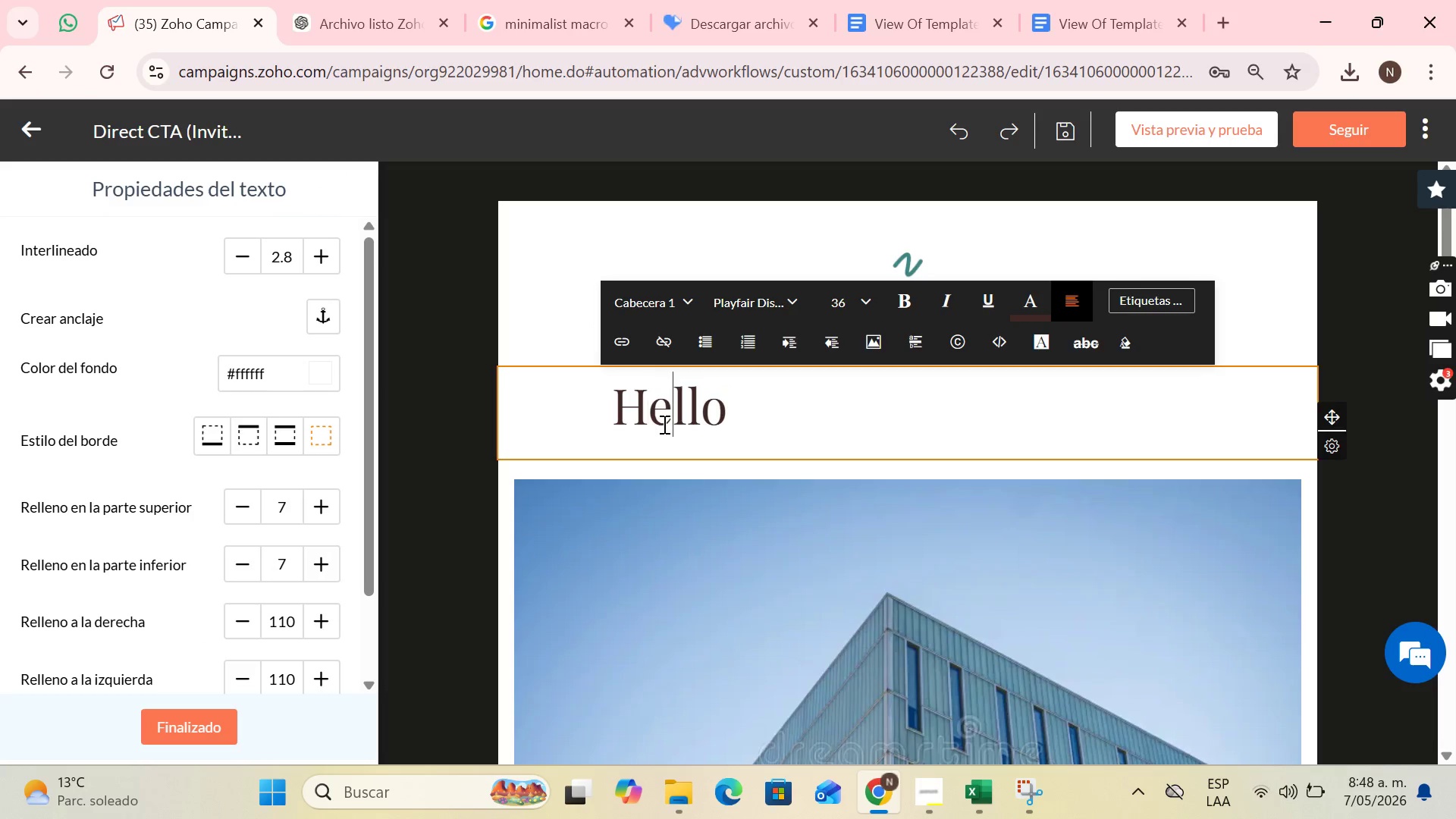 
key(ArrowRight)
 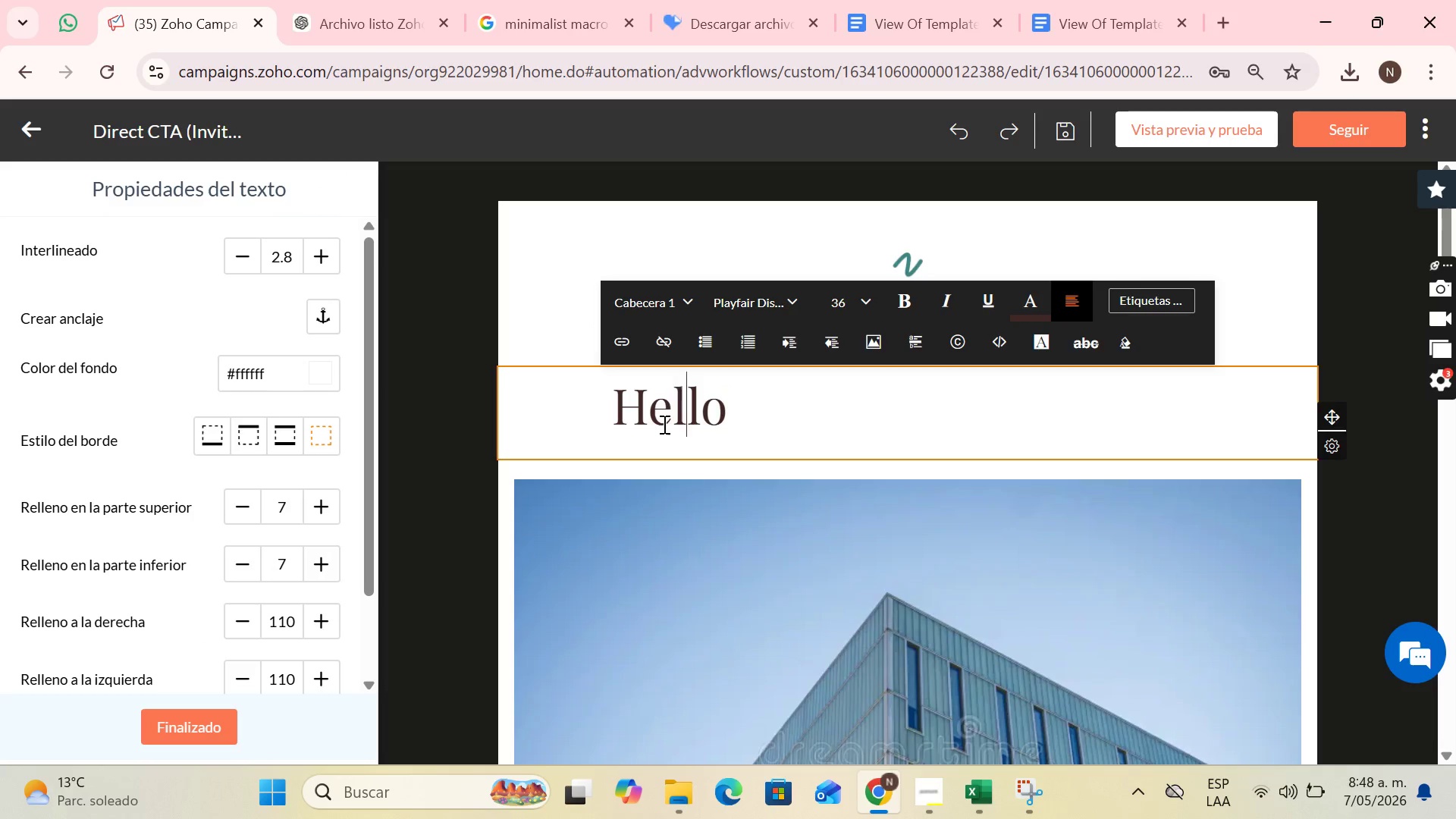 
key(ArrowRight)
 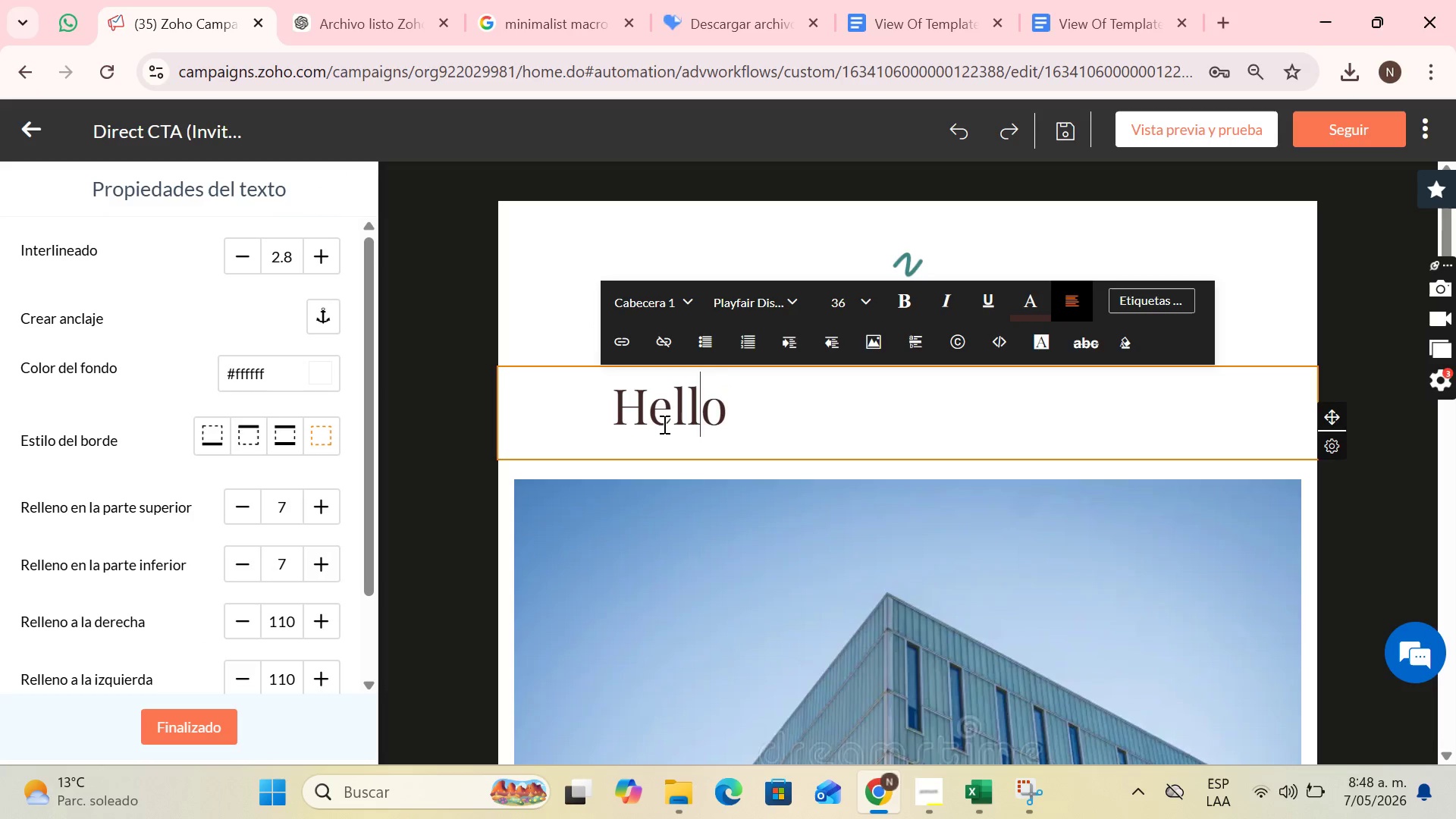 
key(ArrowRight)
 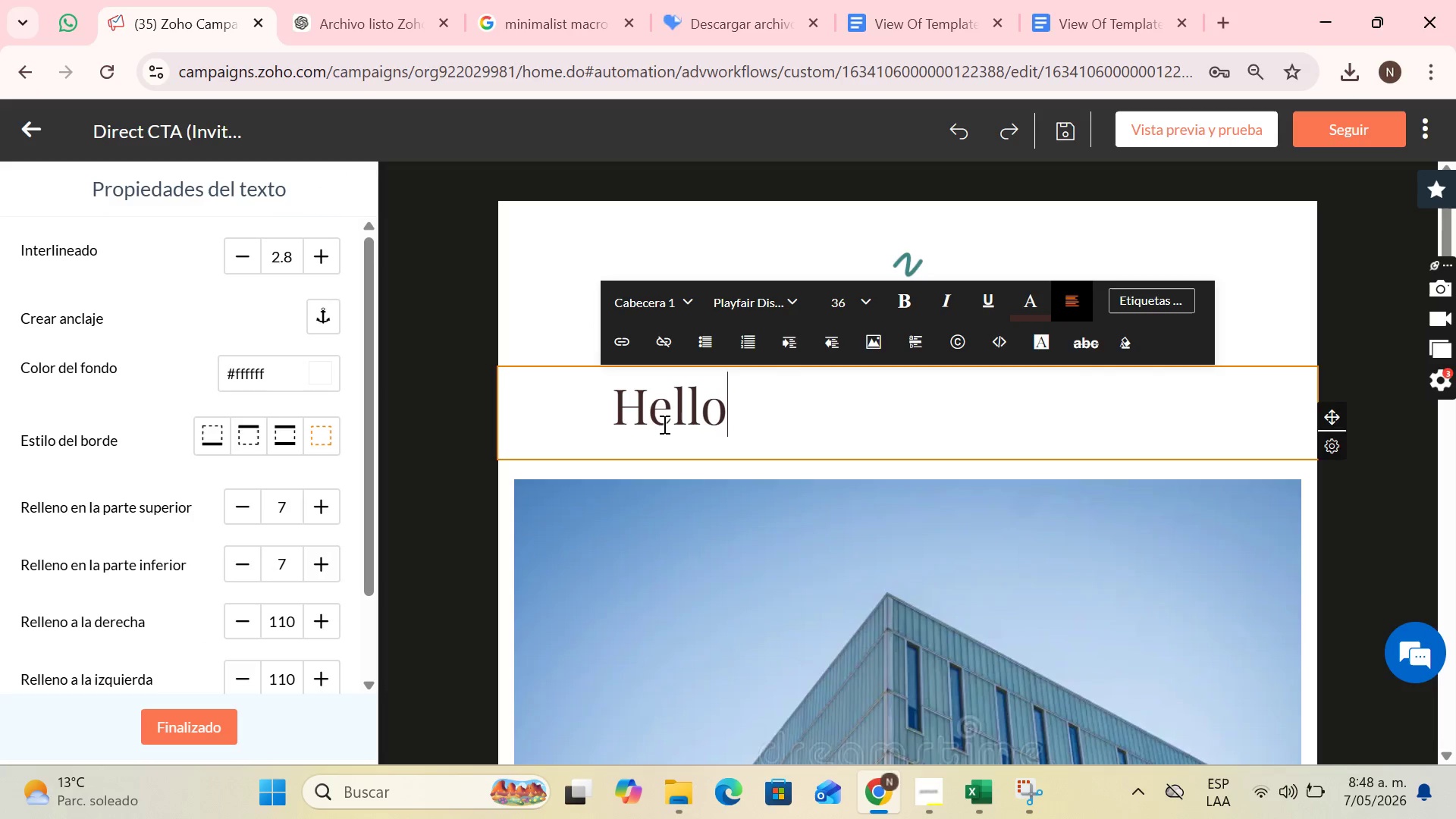 
key(ArrowRight)
 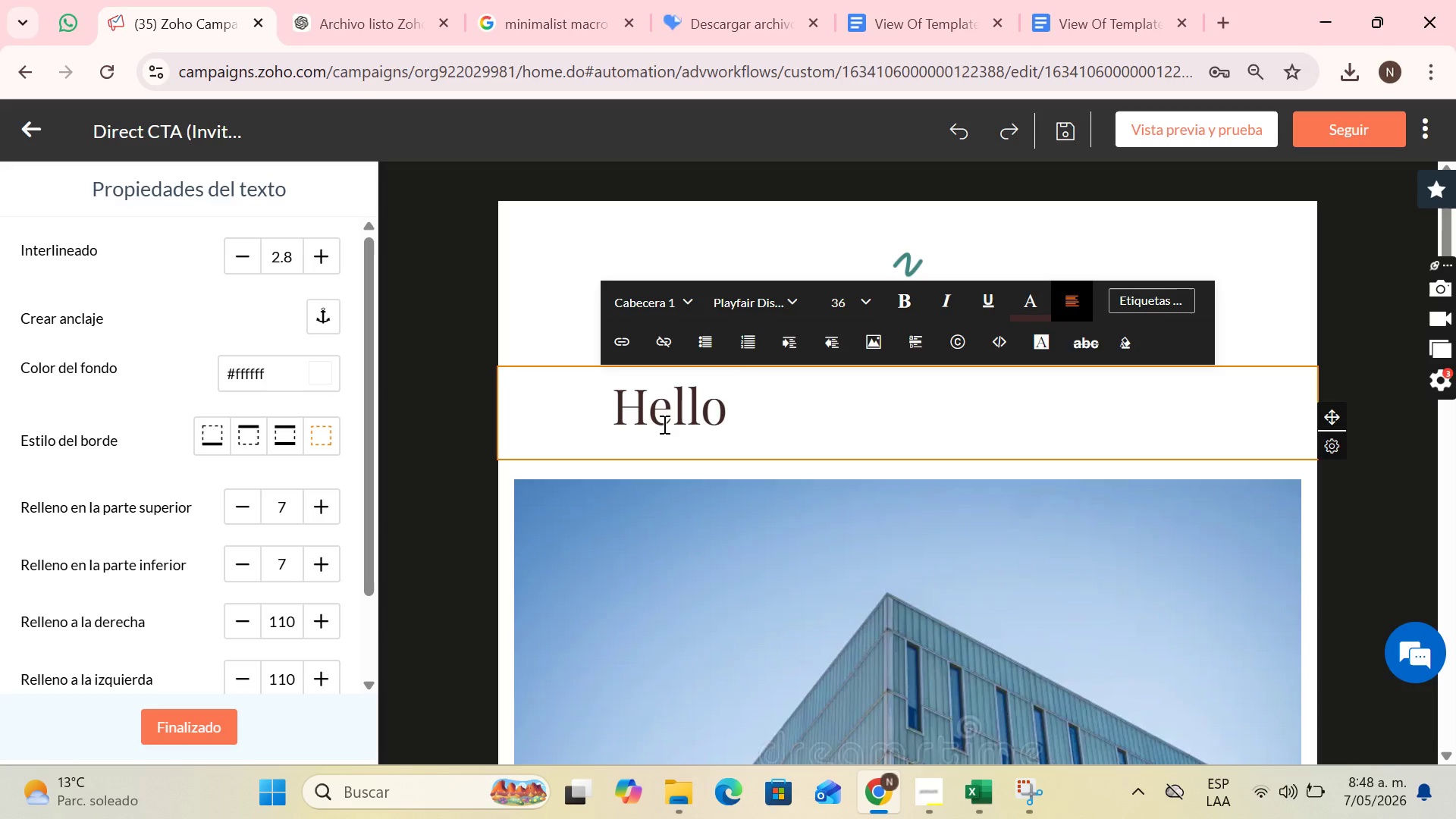 
key(Space)
 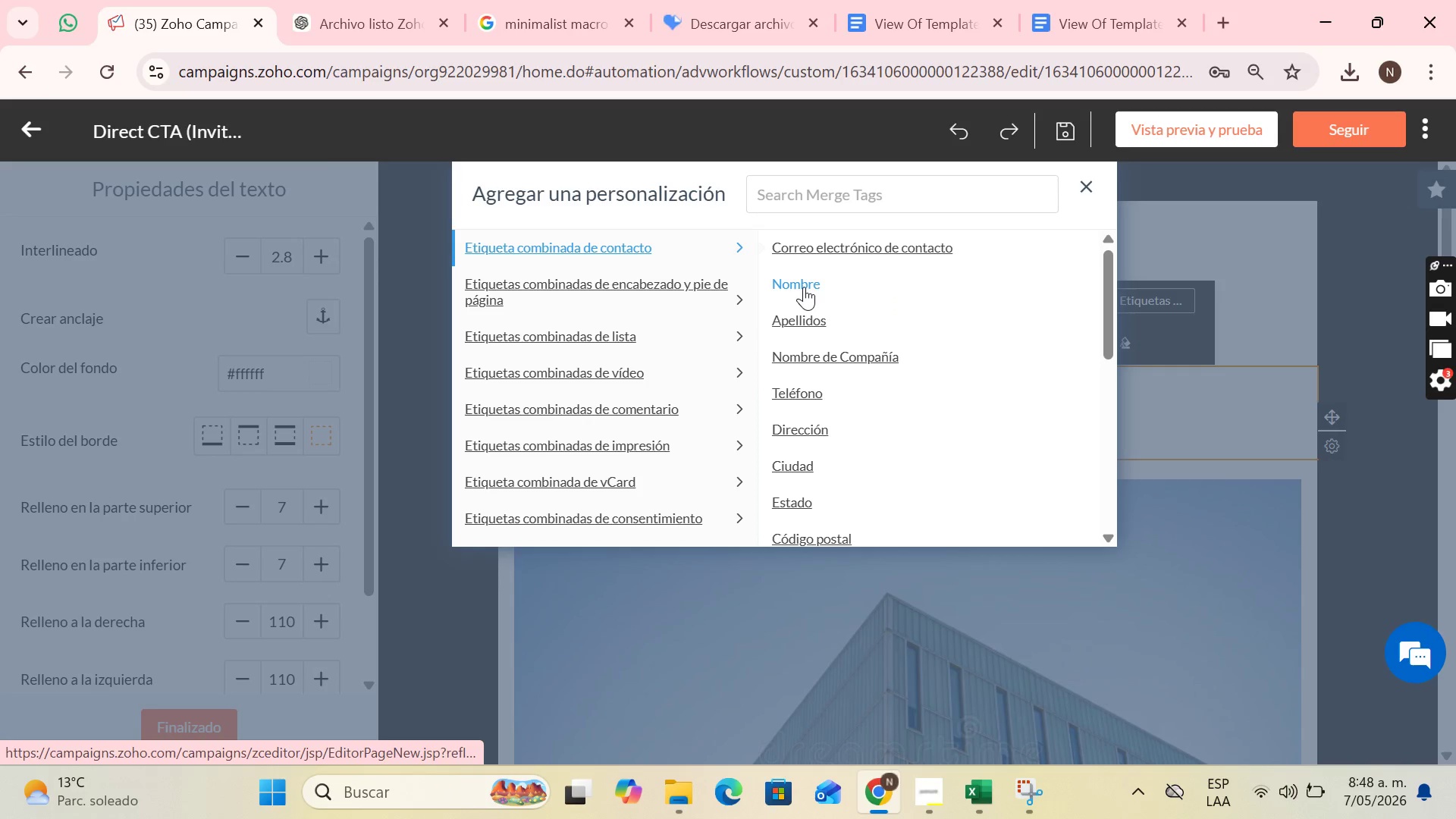 
left_click([804, 287])
 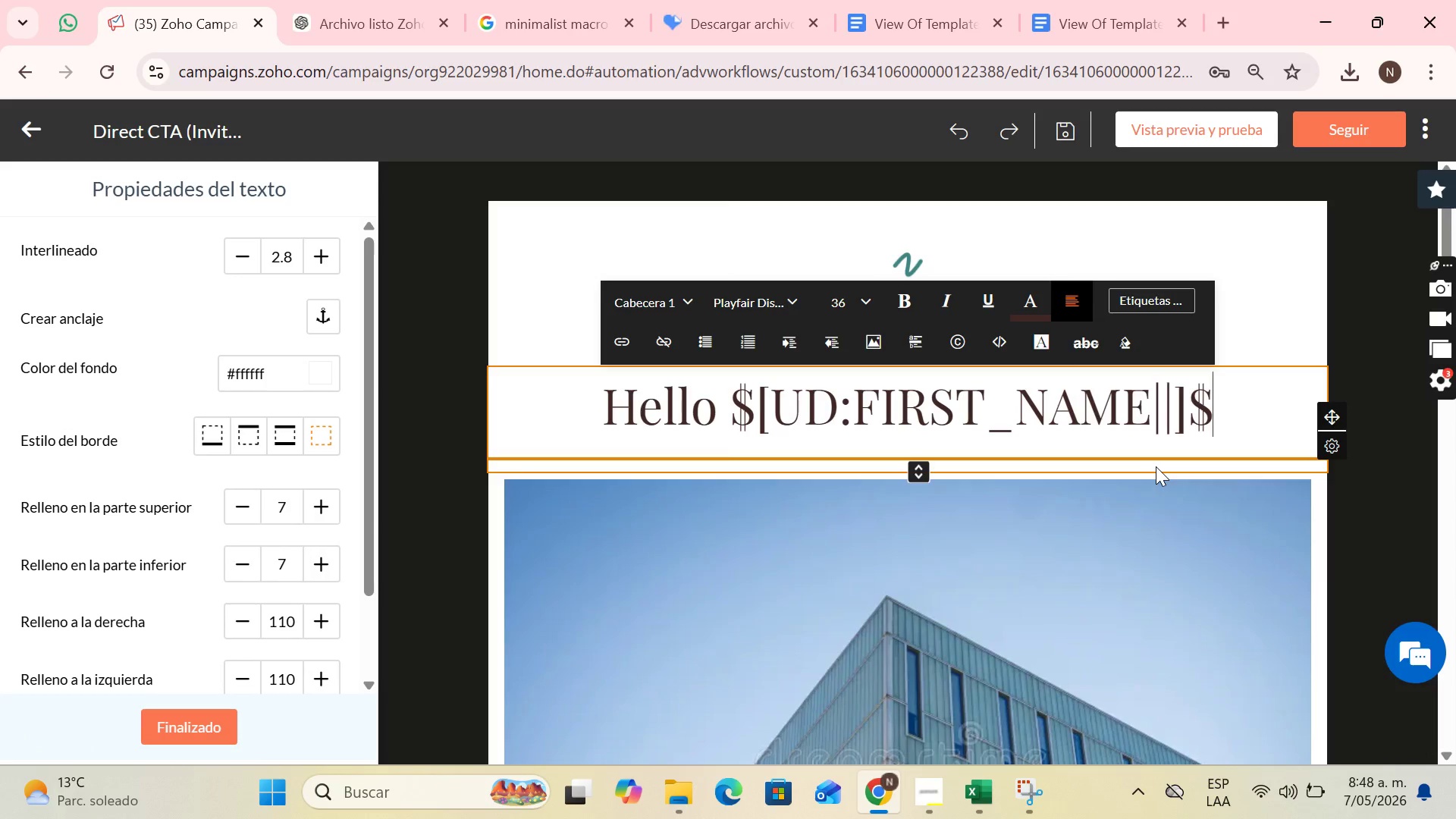 
type(, i)
key(Backspace)
type(I hope )
 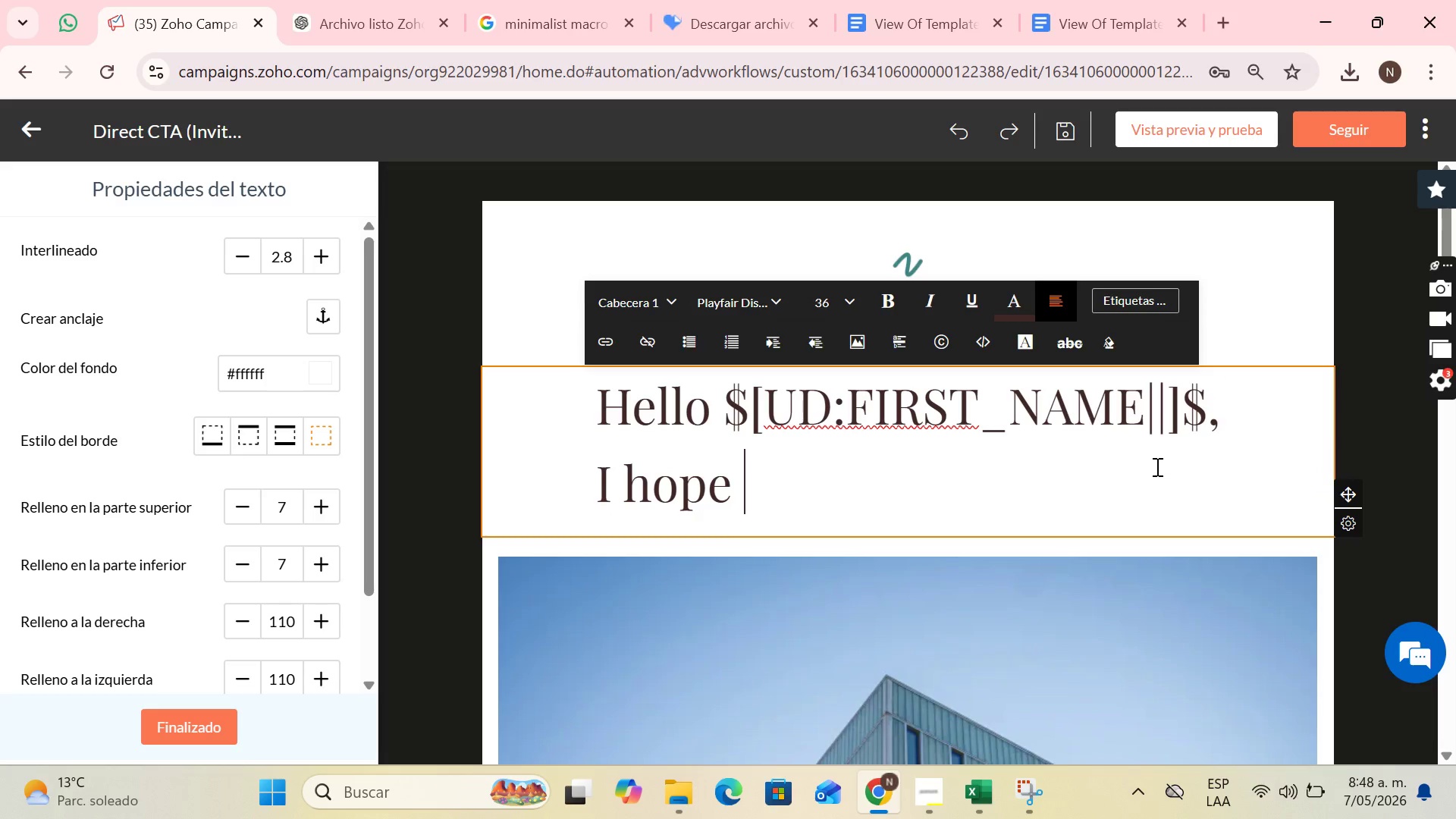 
type(everithings )
key(Backspace)
key(Backspace)
type( )
 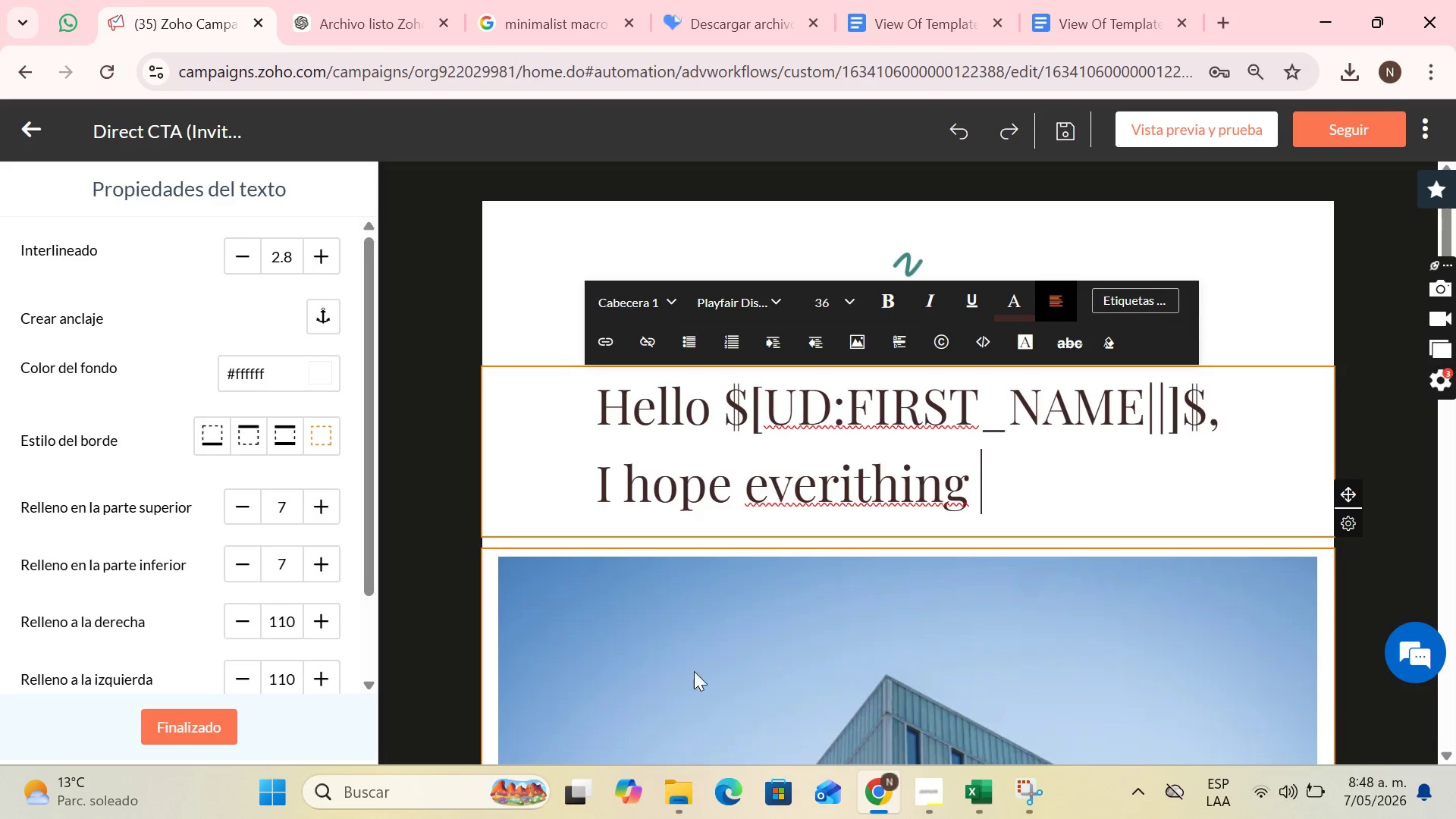 
right_click([883, 483])
 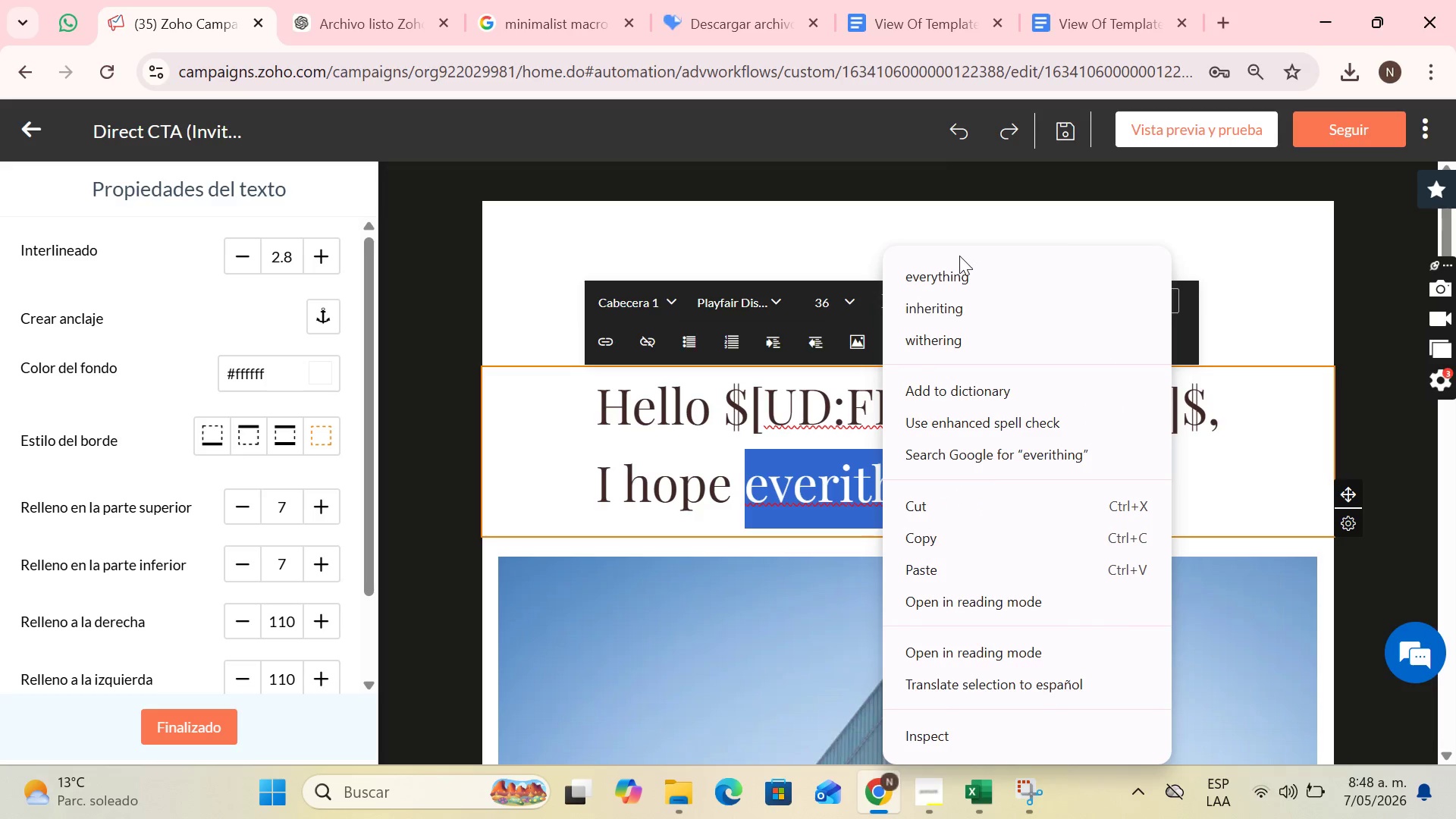 
left_click([962, 267])
 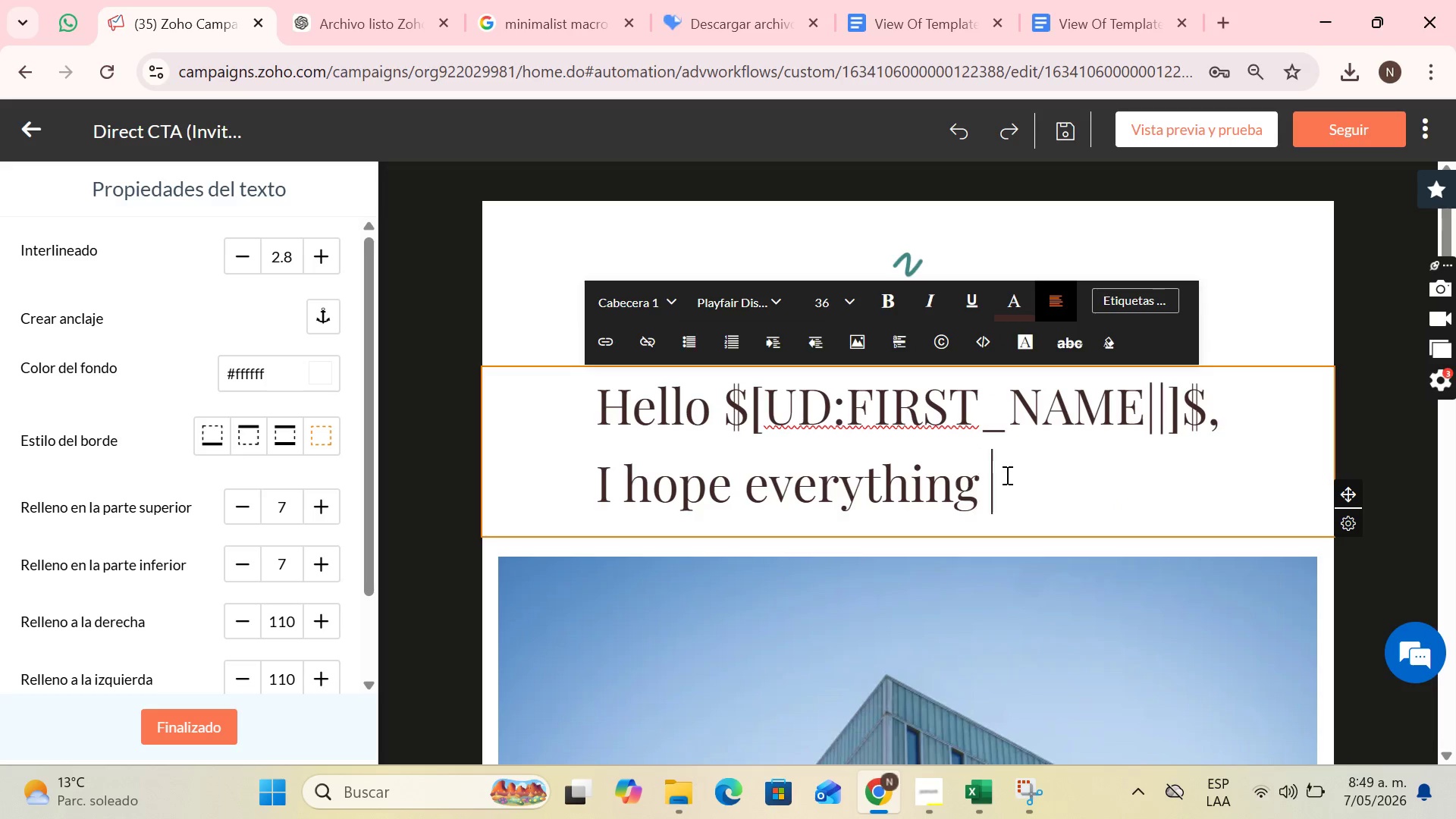 
left_click_drag(start_coordinate=[1006, 475], to_coordinate=[608, 389])
 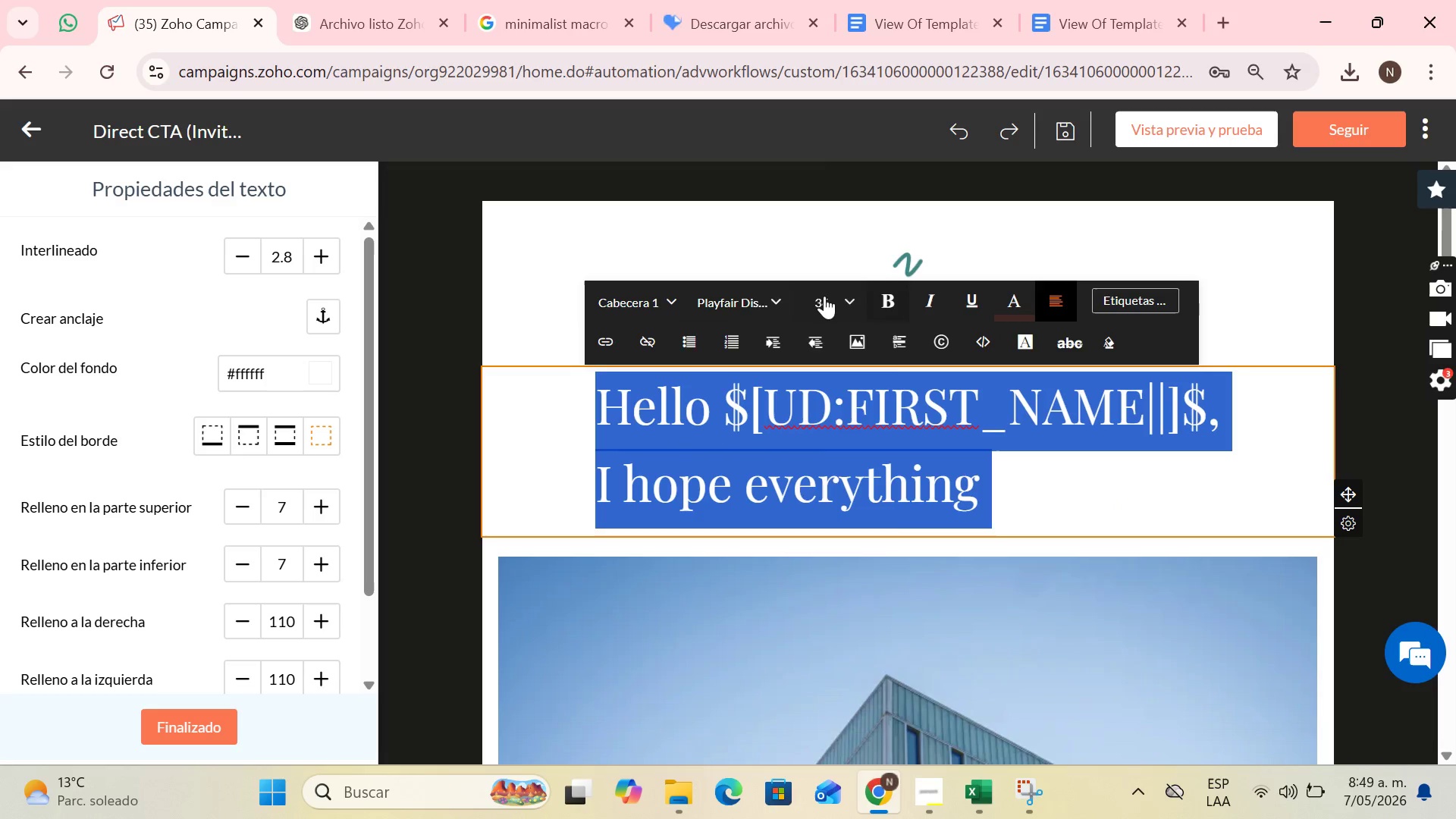 
left_click([824, 296])
 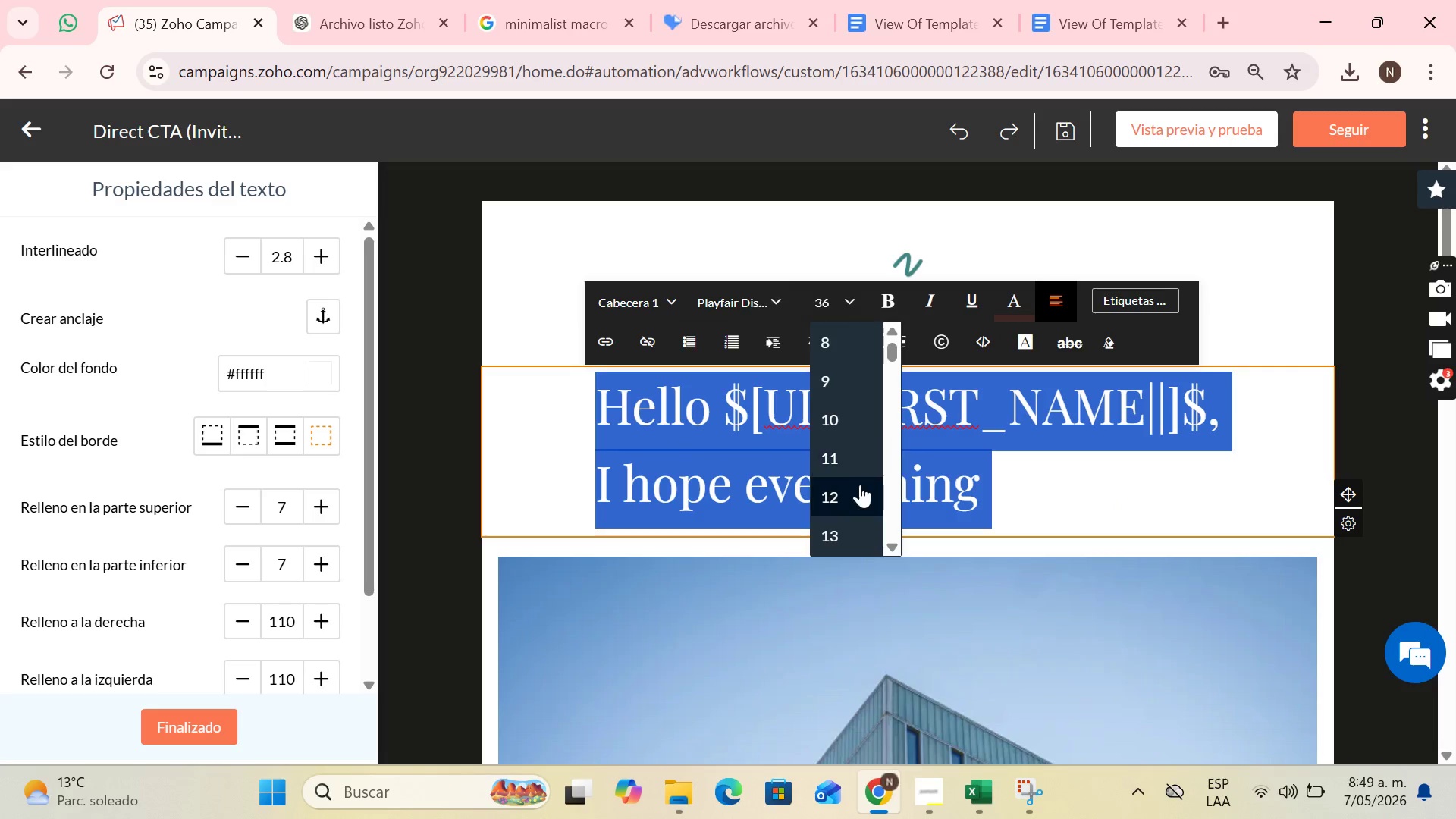 
scroll: coordinate [852, 484], scroll_direction: down, amount: 5.0
 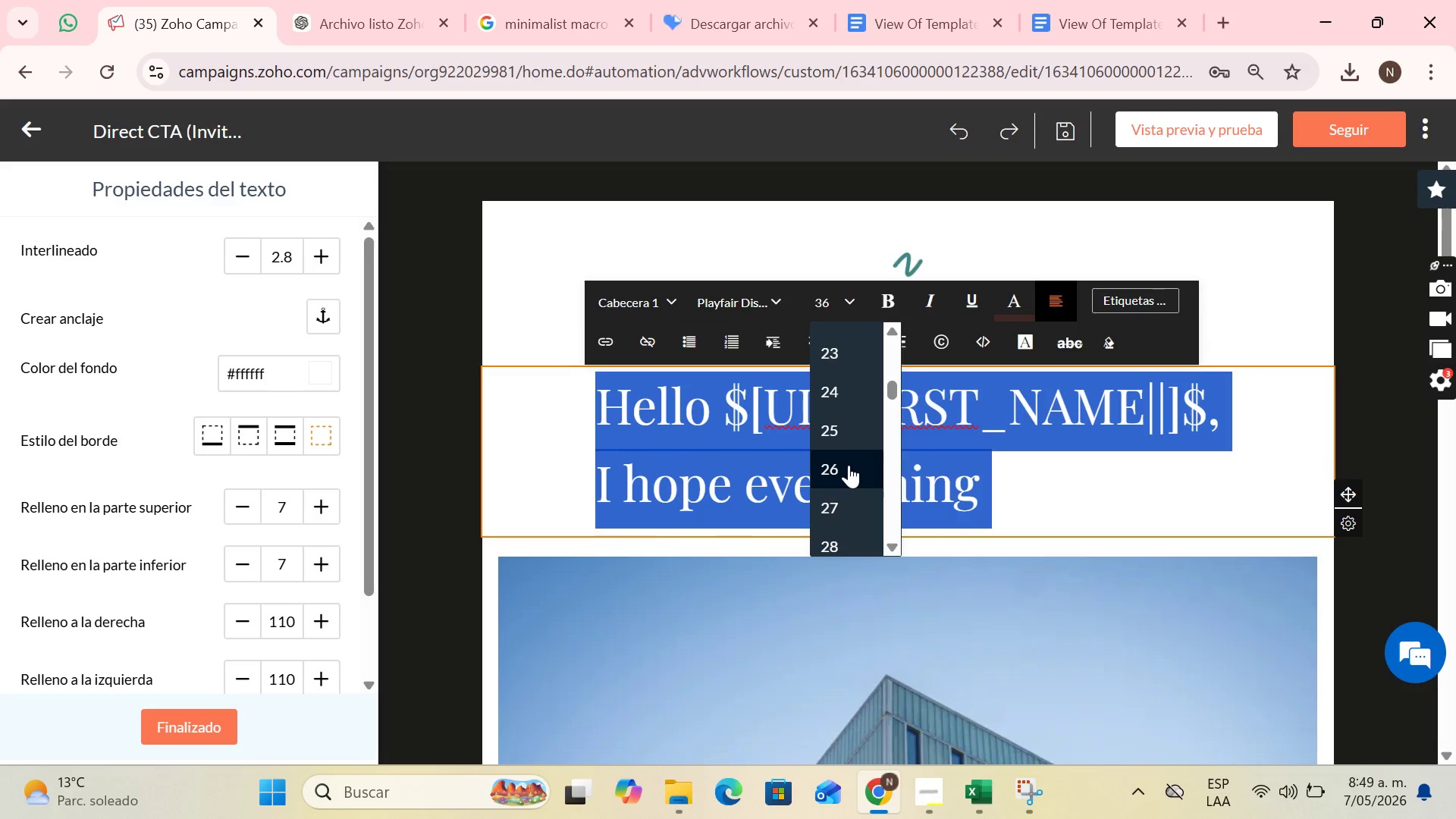 
left_click([849, 465])
 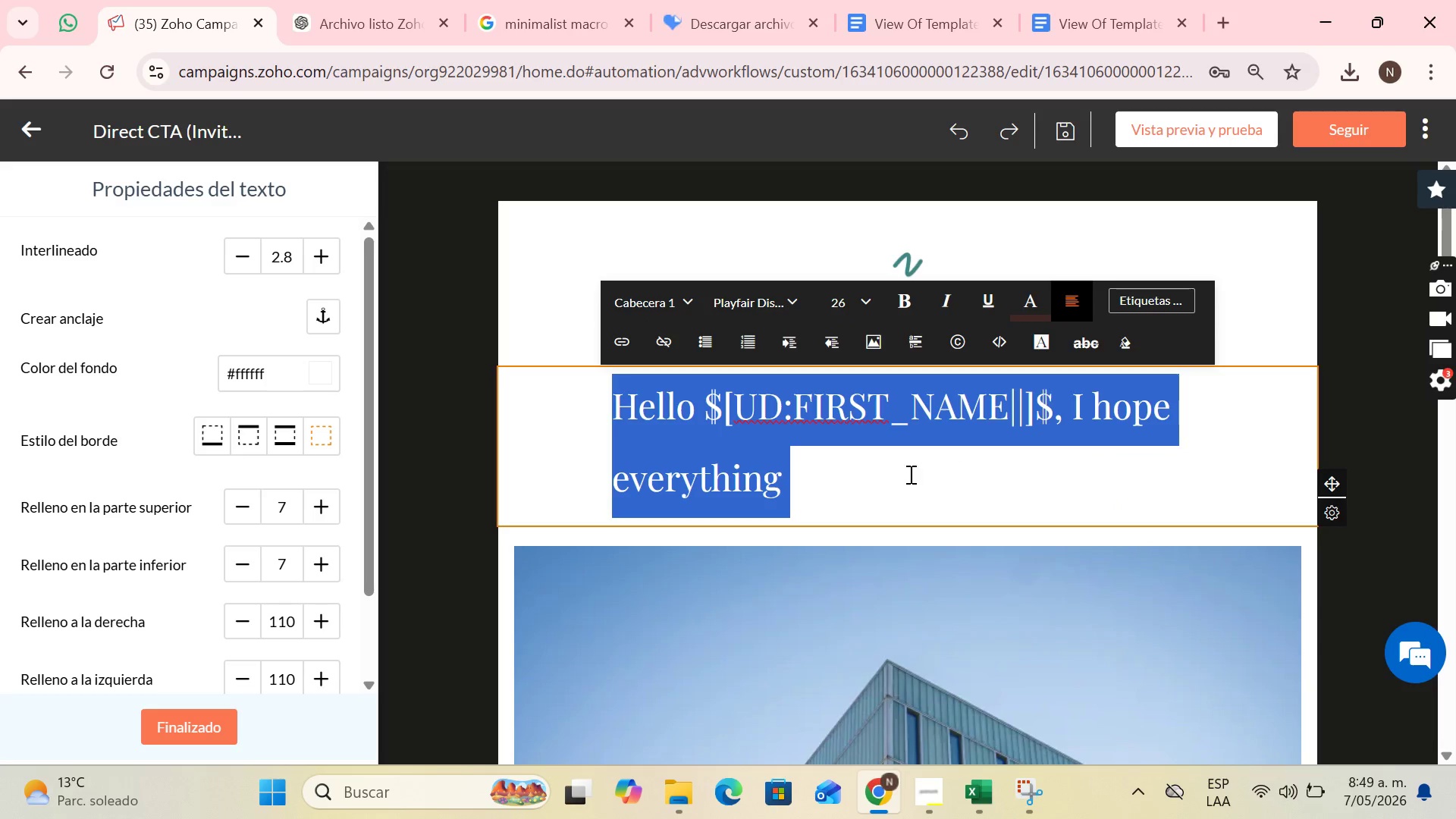 
left_click([899, 475])
 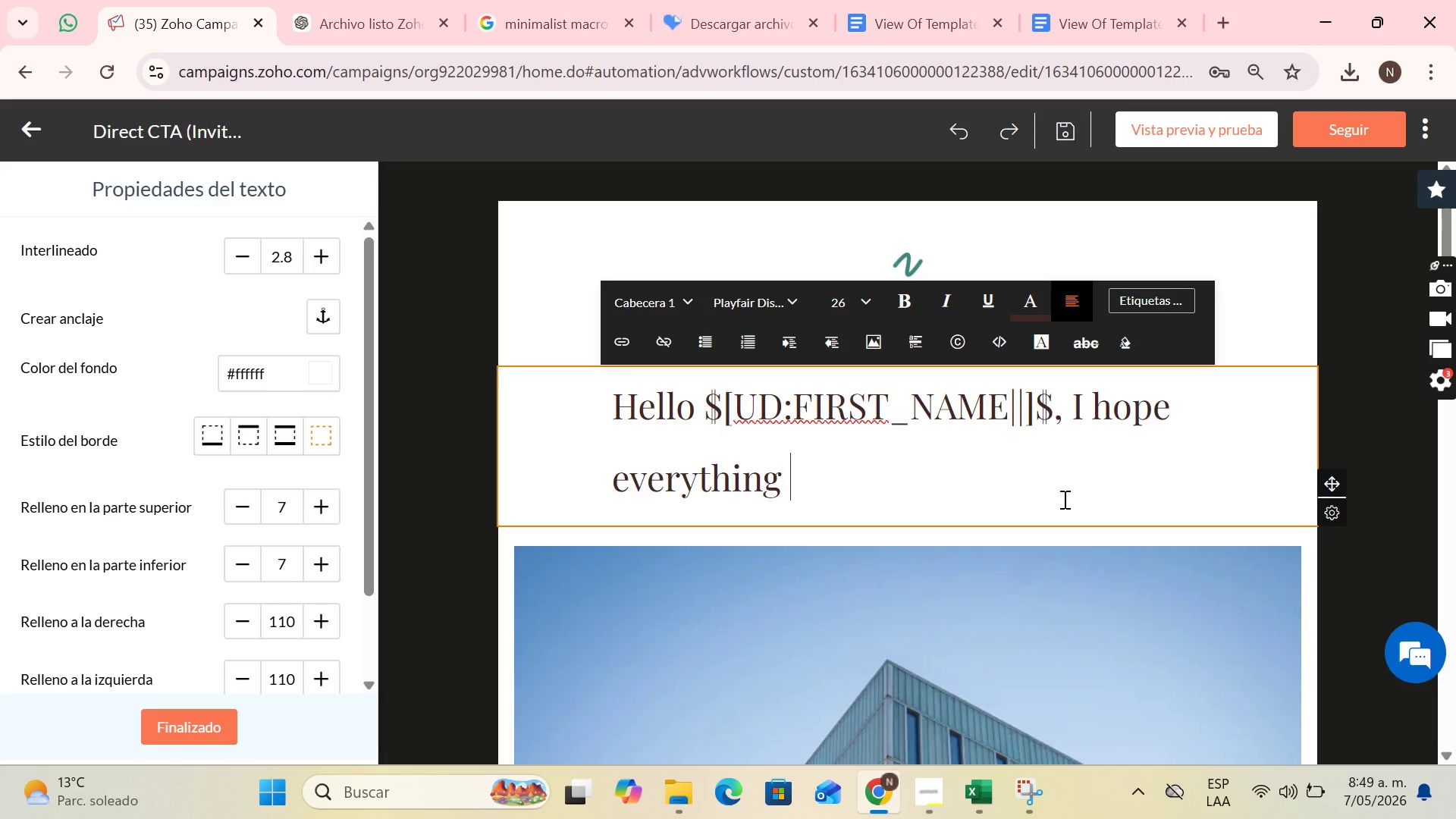 
type( is going vey well...)
 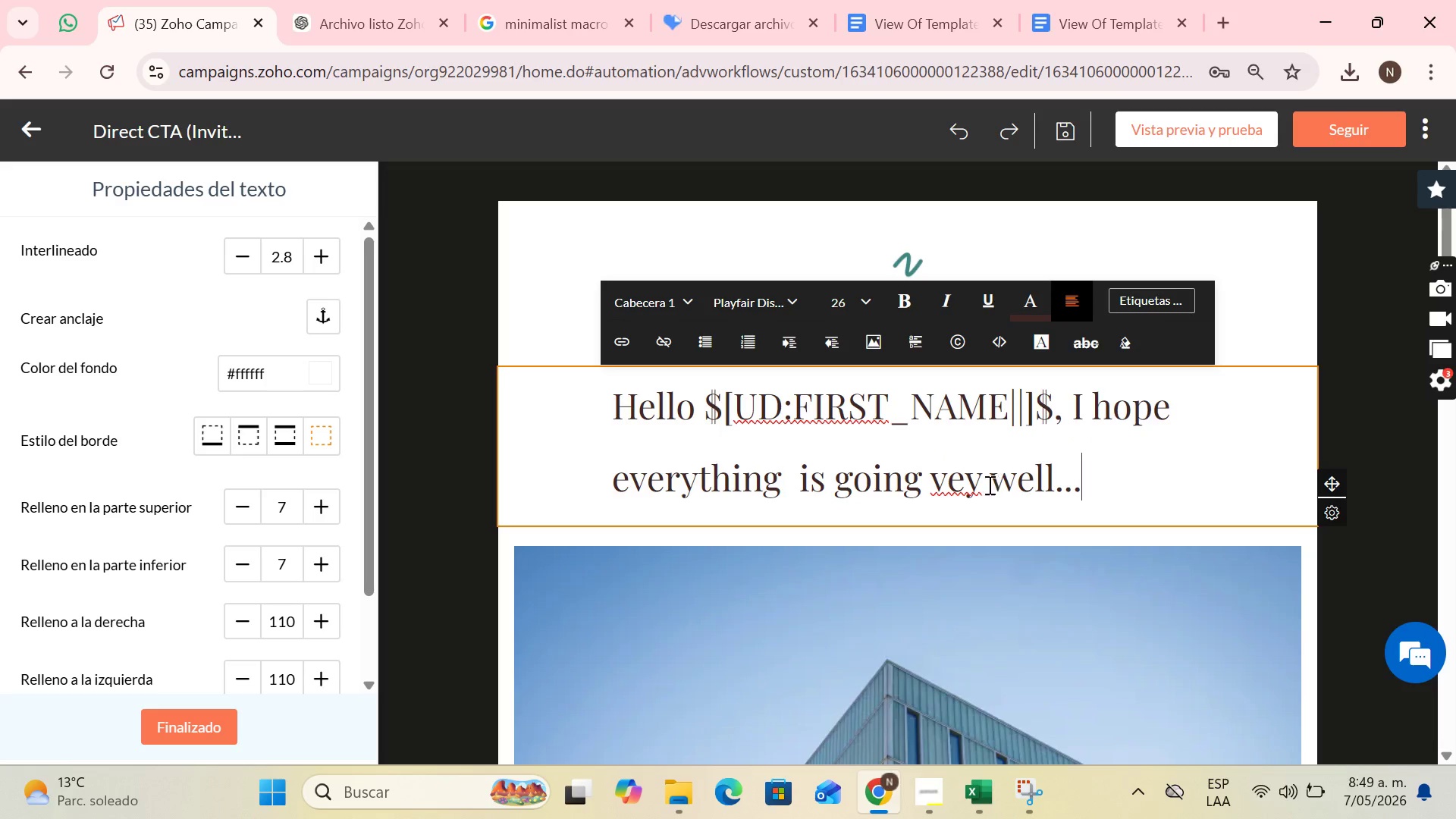 
left_click([967, 490])
 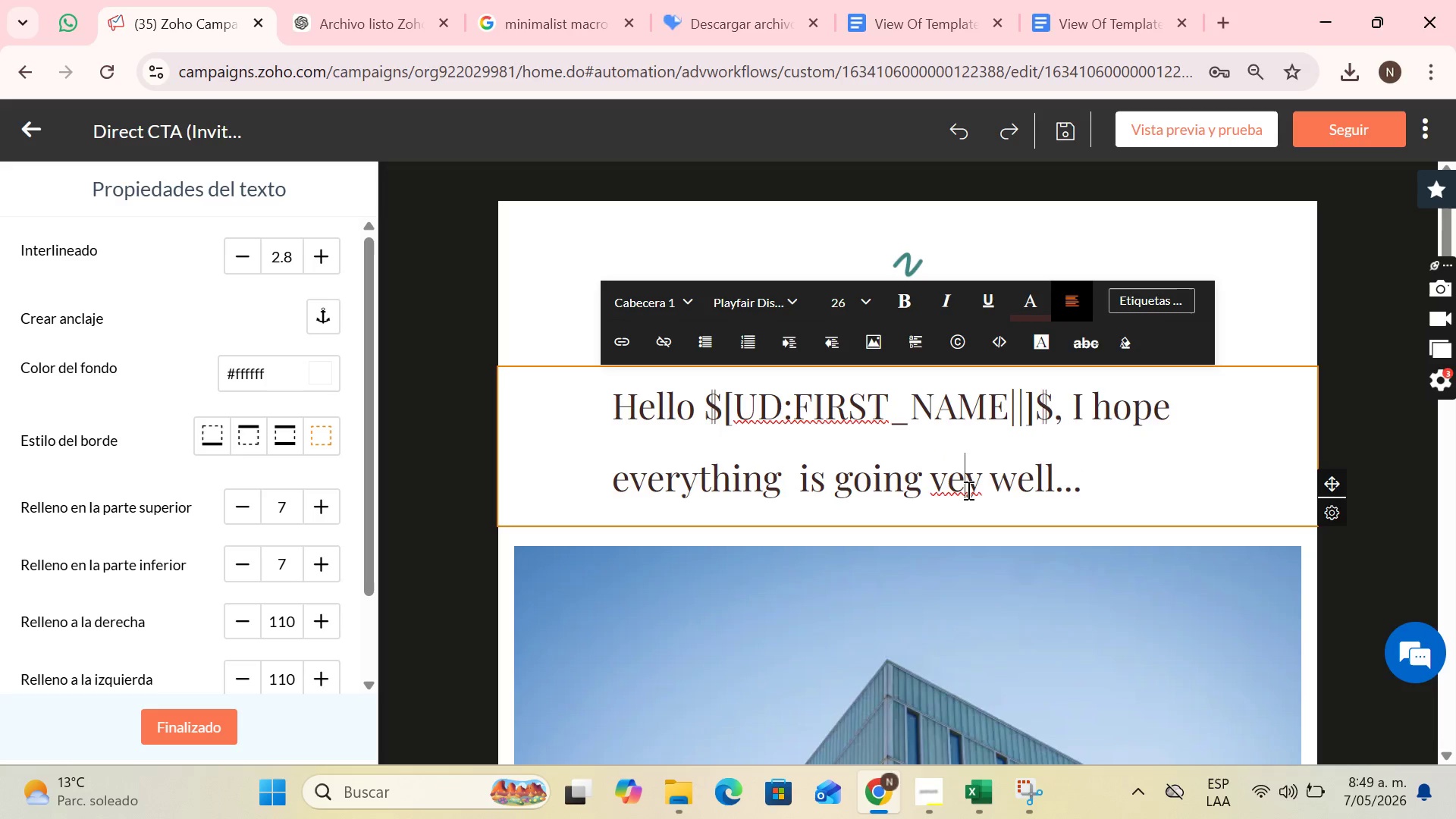 
key(R)
 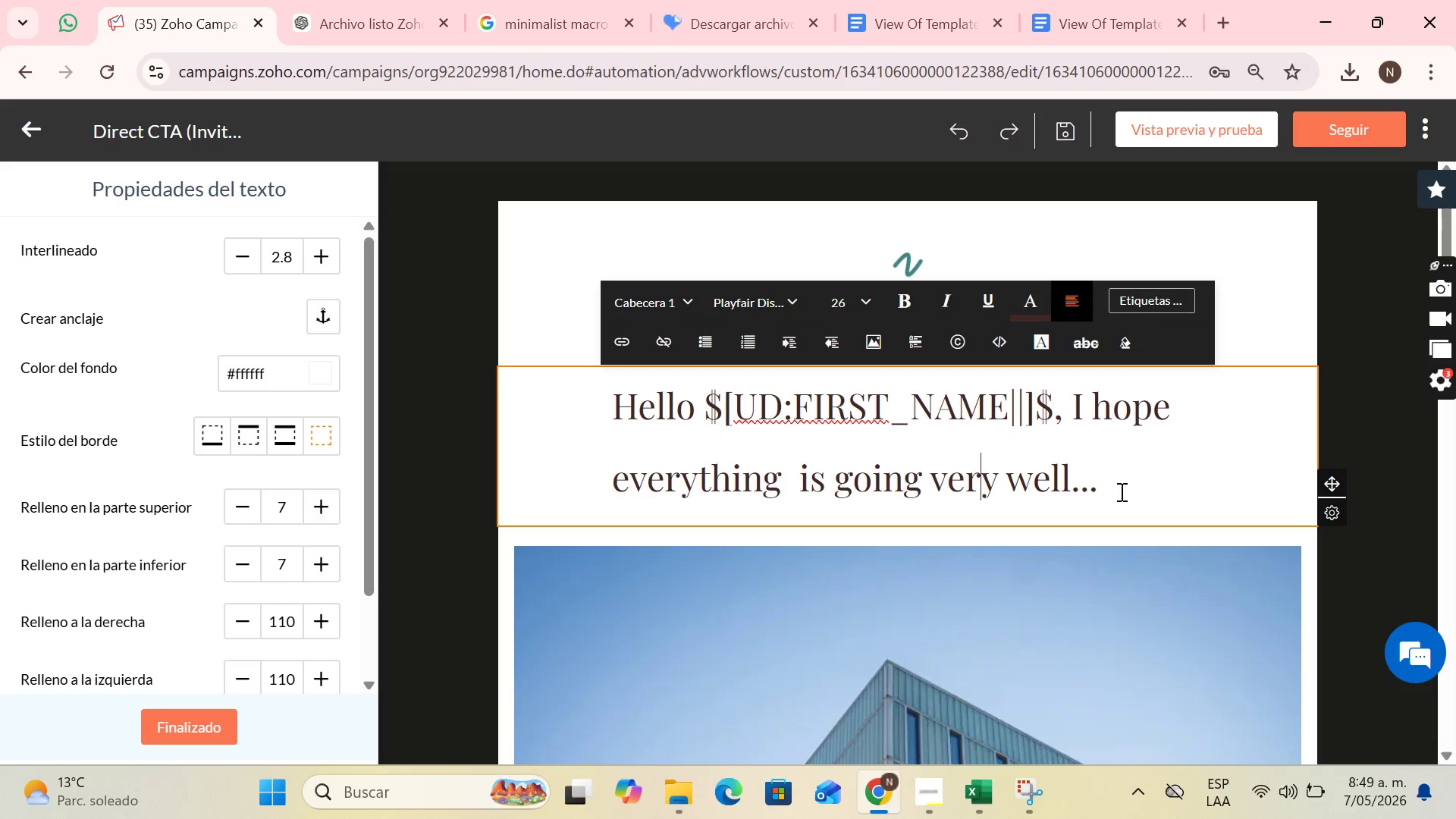 
left_click([1120, 491])
 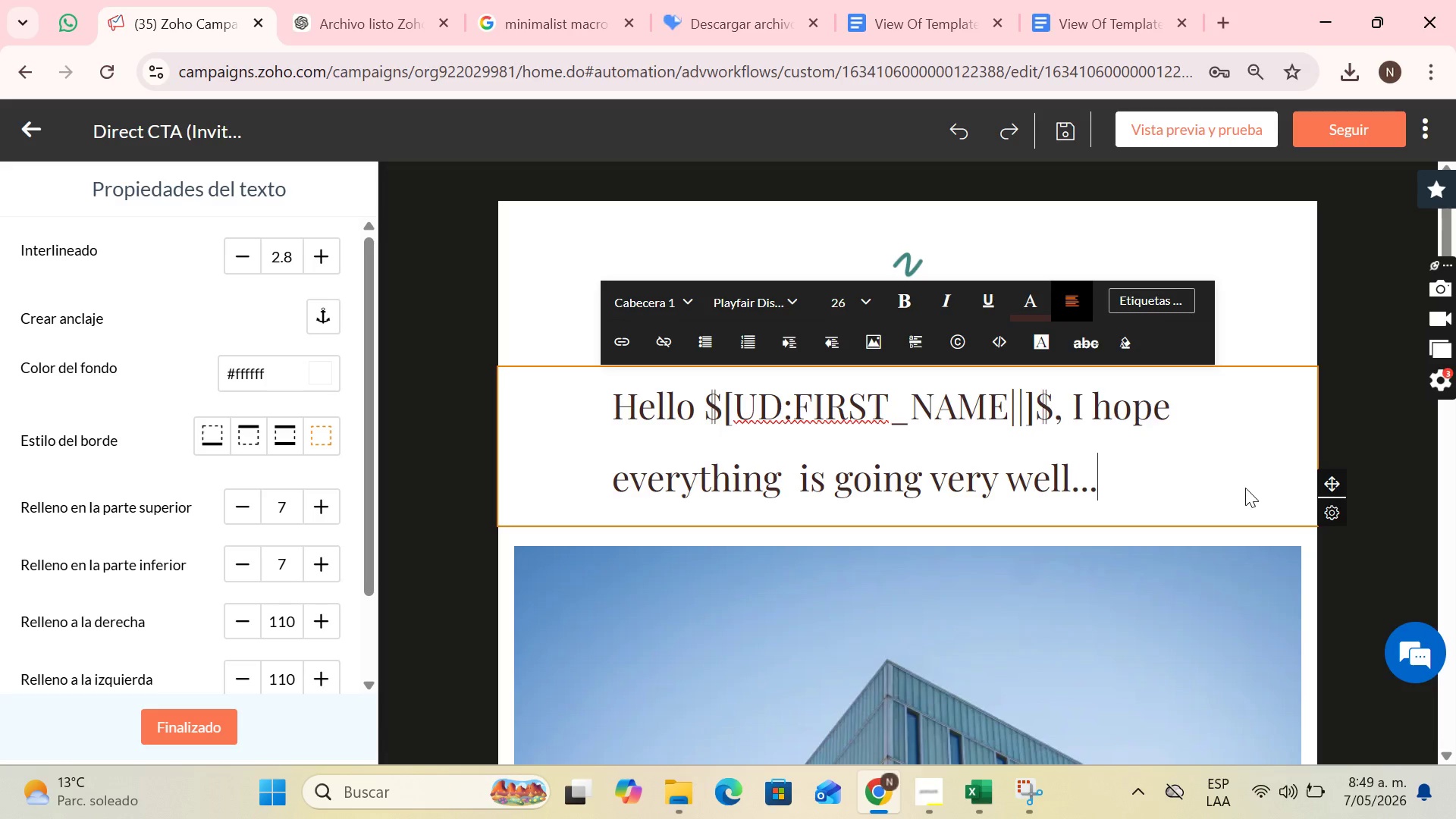 
scroll: coordinate [981, 277], scroll_direction: down, amount: 7.0
 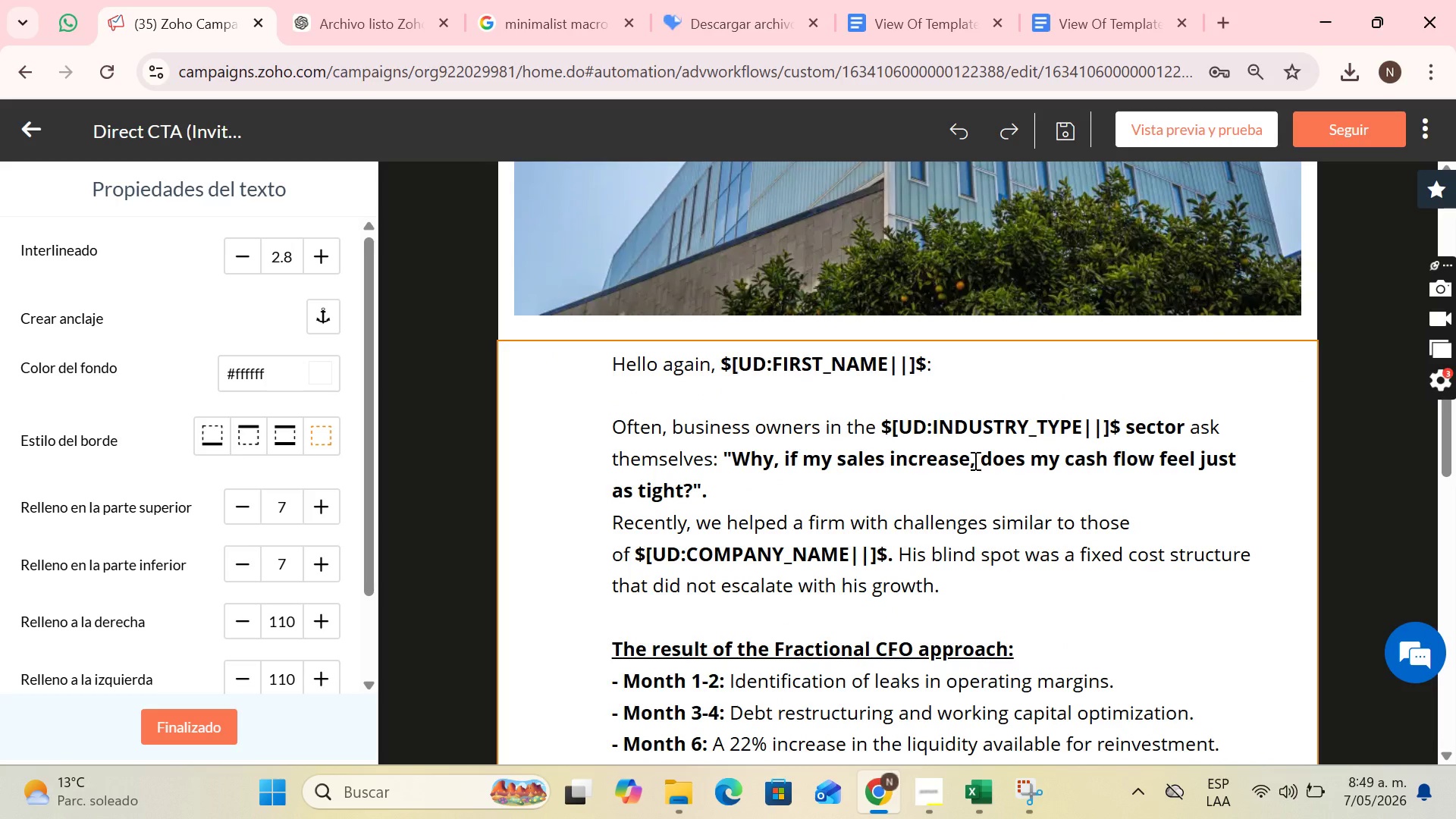 
left_click([618, 361])
 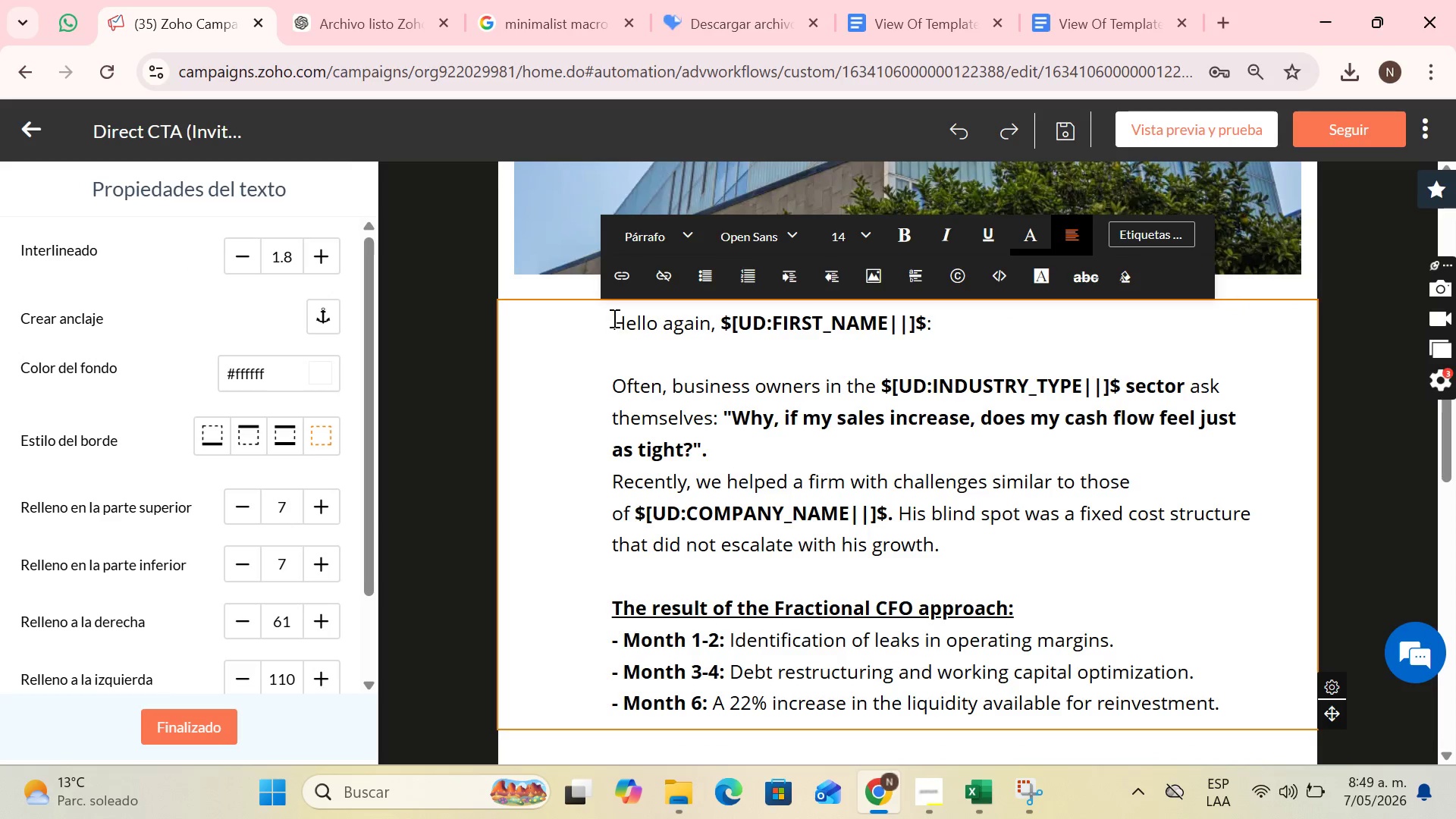 
left_click_drag(start_coordinate=[613, 318], to_coordinate=[698, 368])
 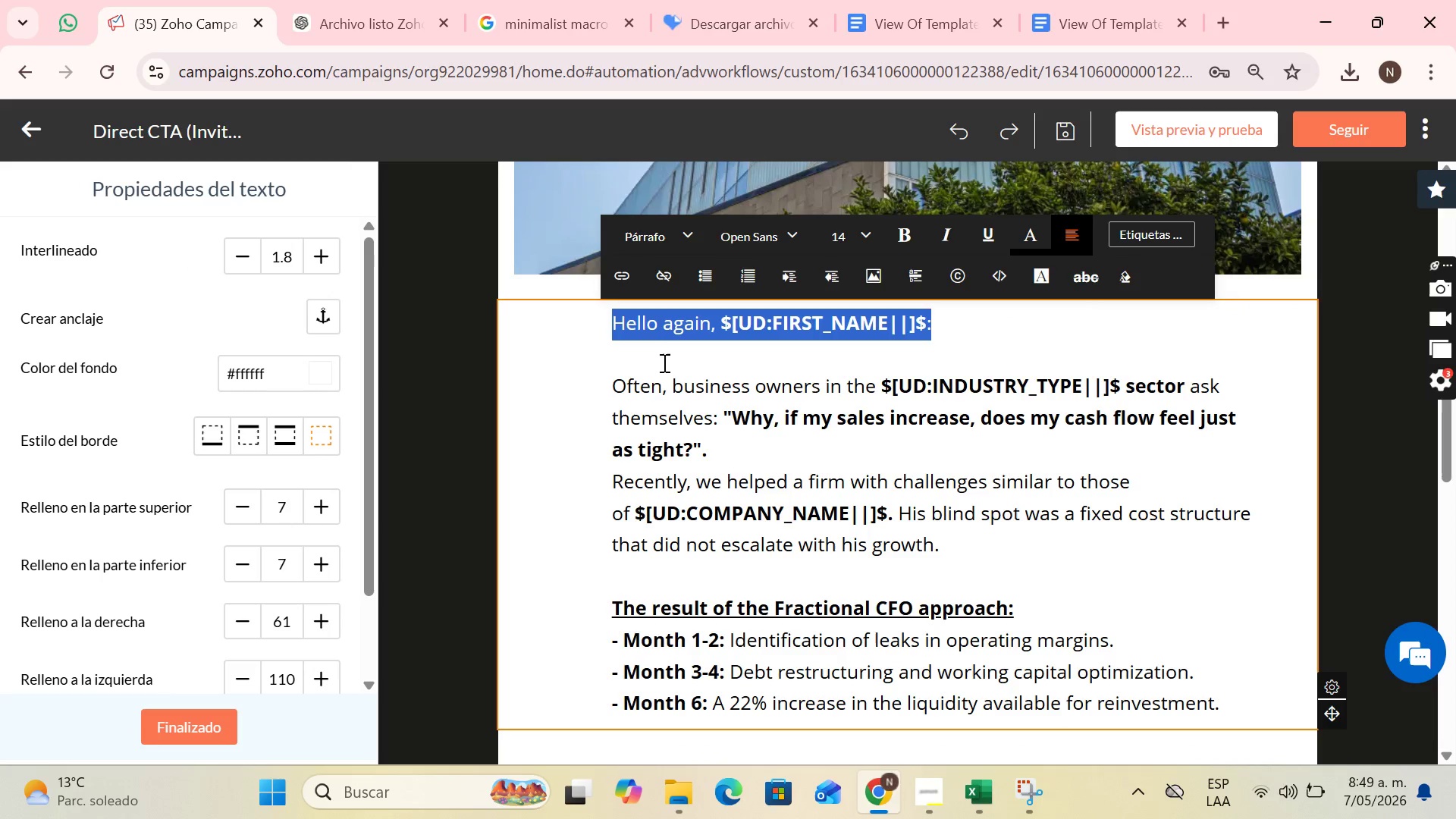 
triple_click([640, 359])
 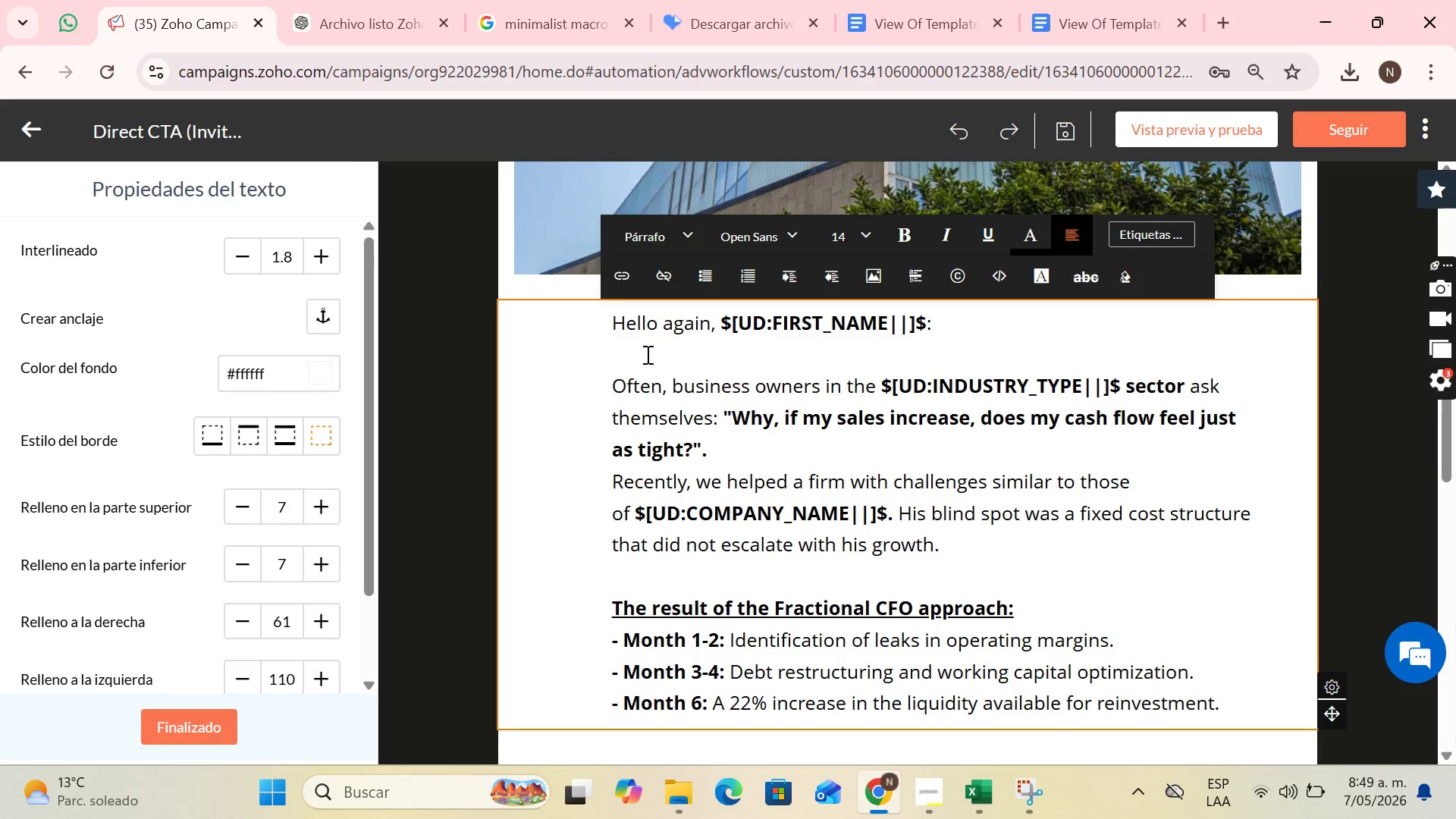 
key(Backspace)
 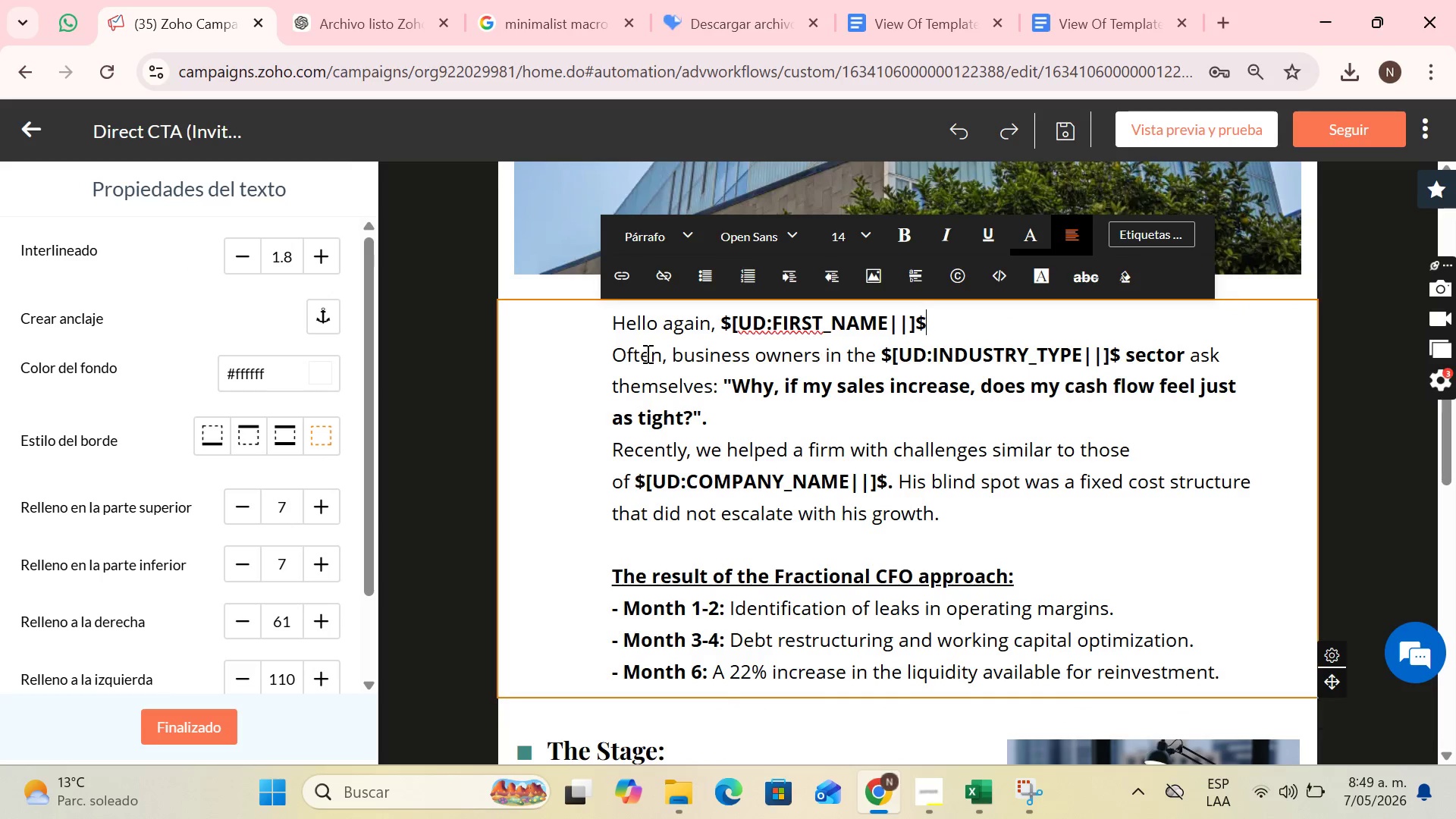 
key(Backspace)
 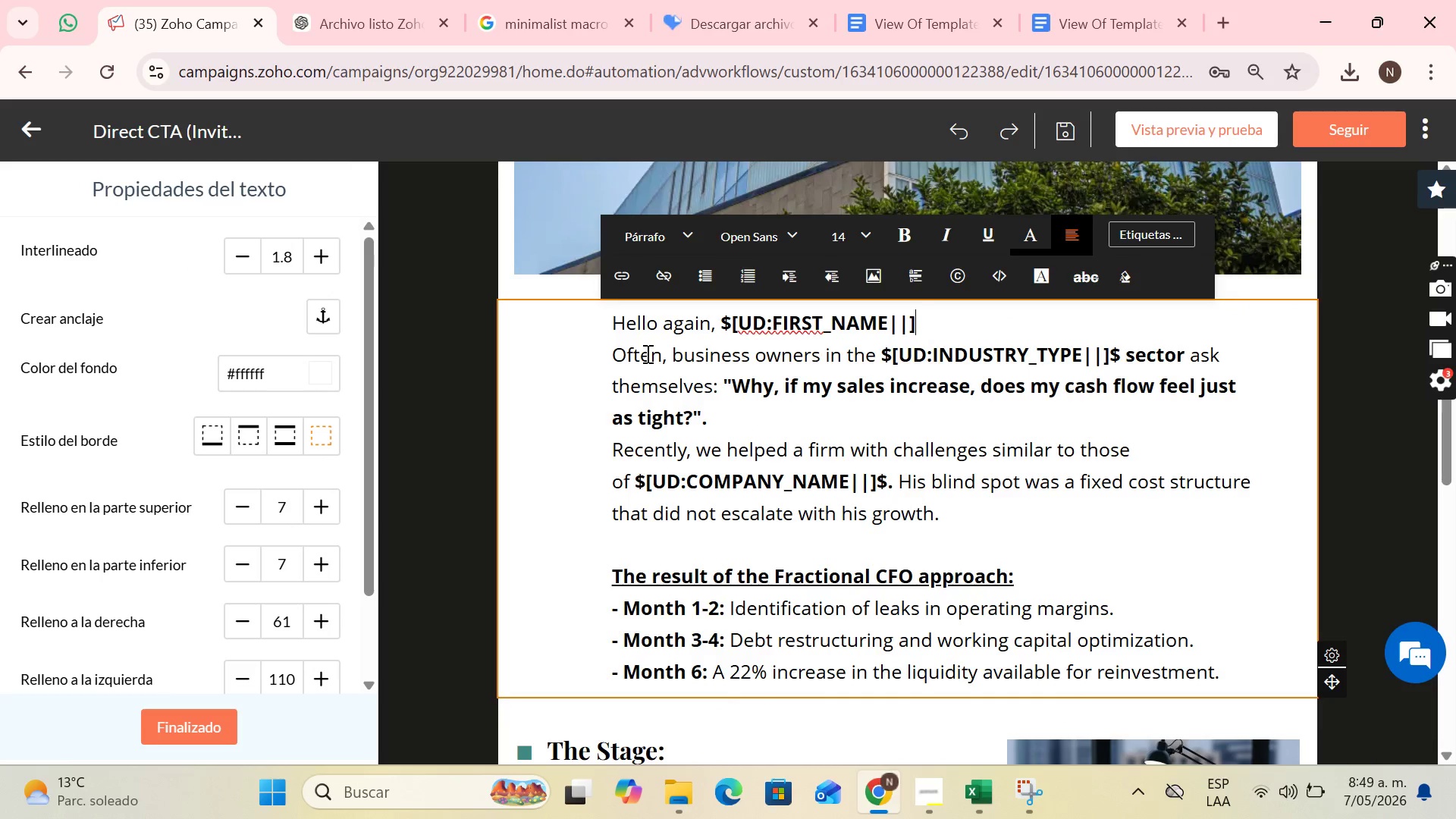 
hold_key(key=Backspace, duration=1.39)
 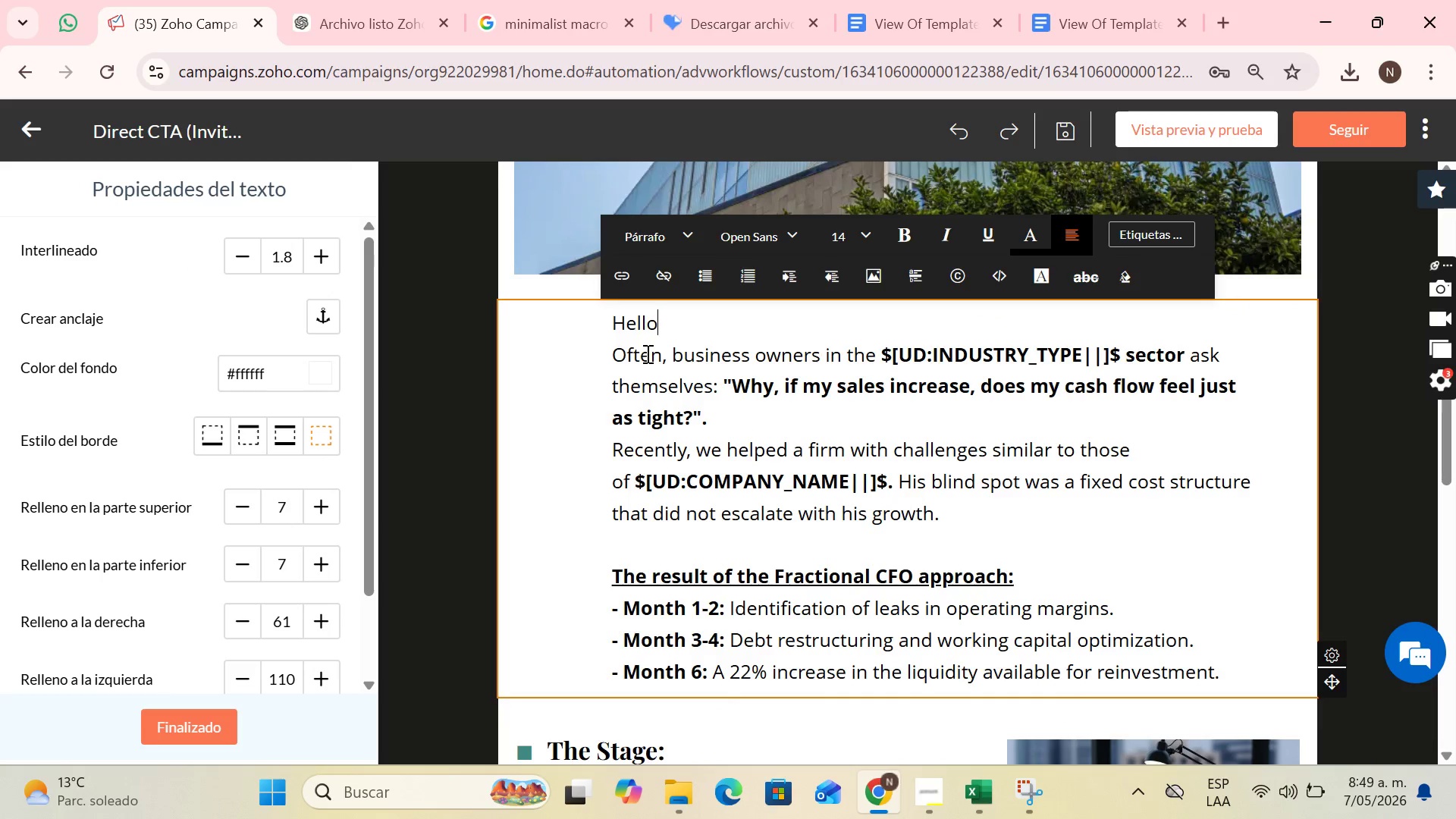 
key(Backspace)
 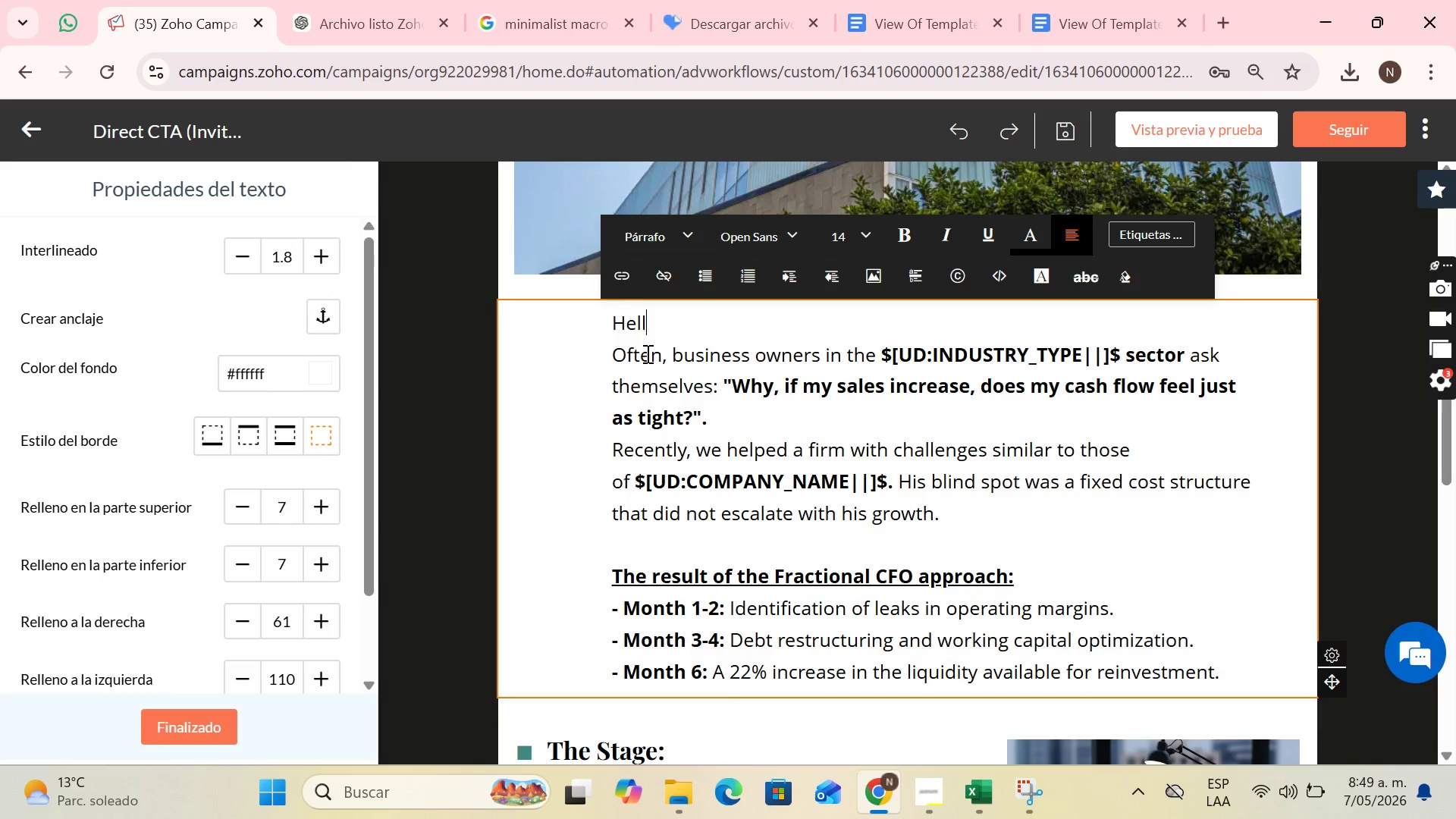 
key(Backspace)
 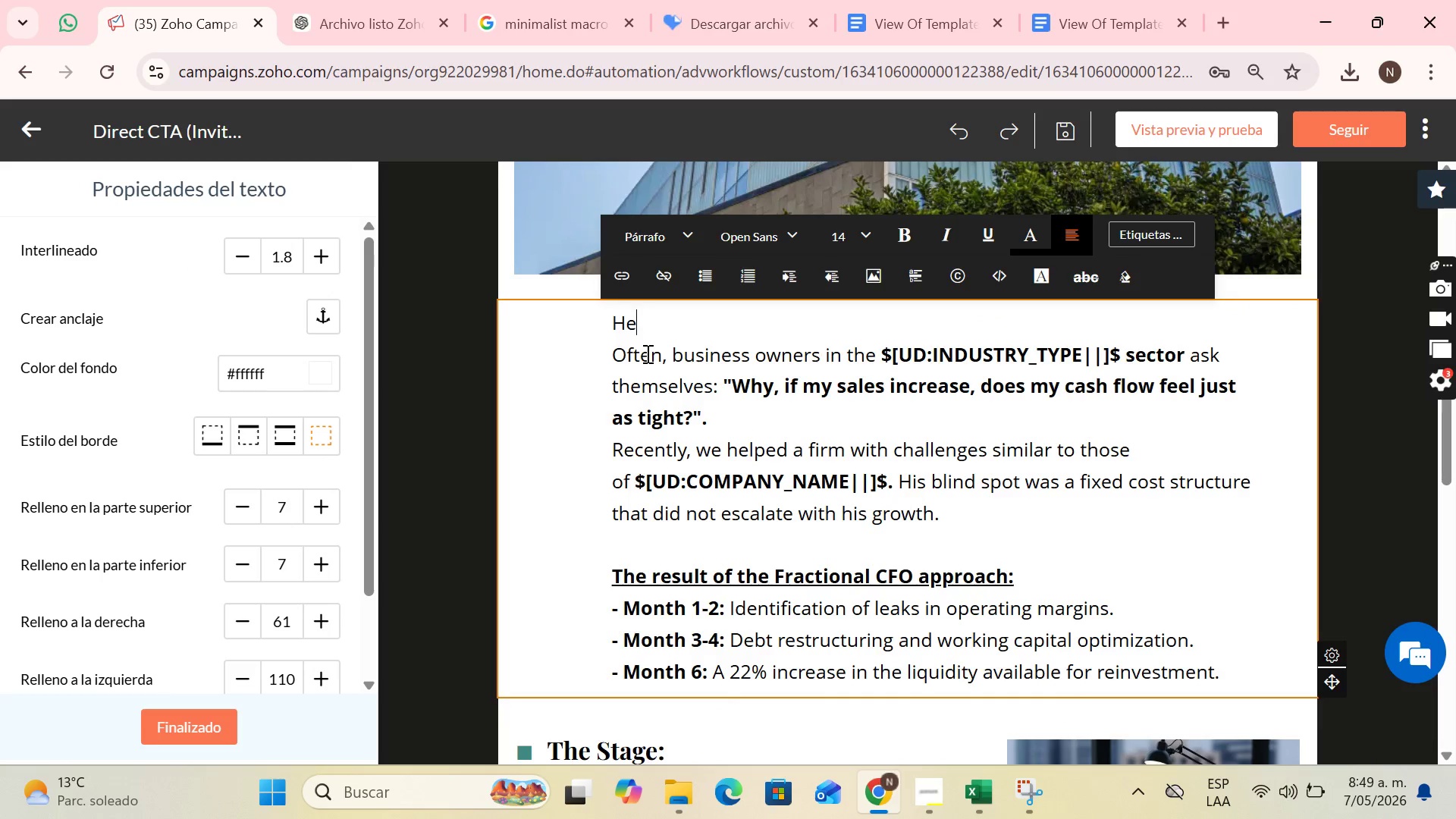 
key(Backspace)
 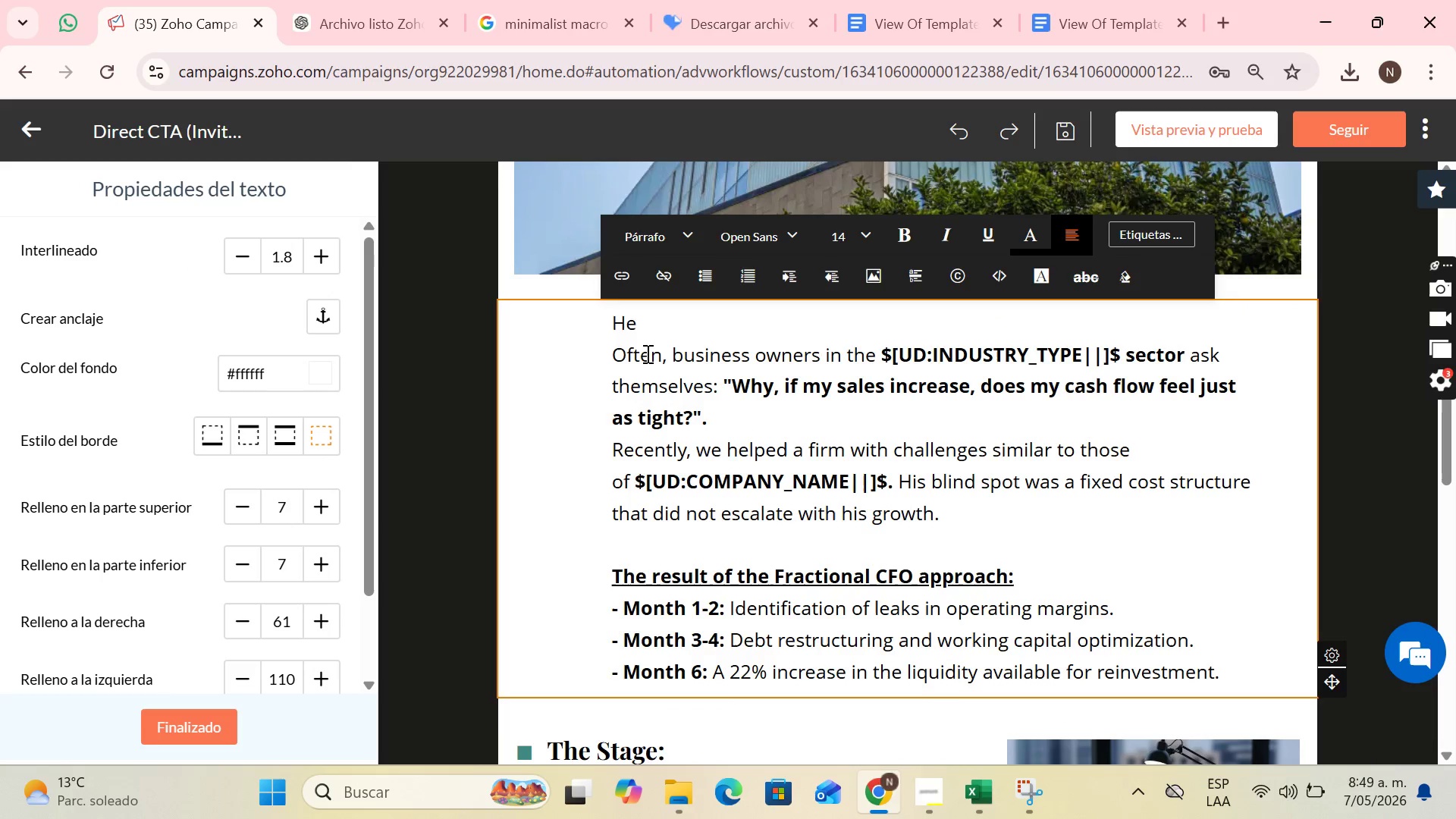 
key(Backspace)
 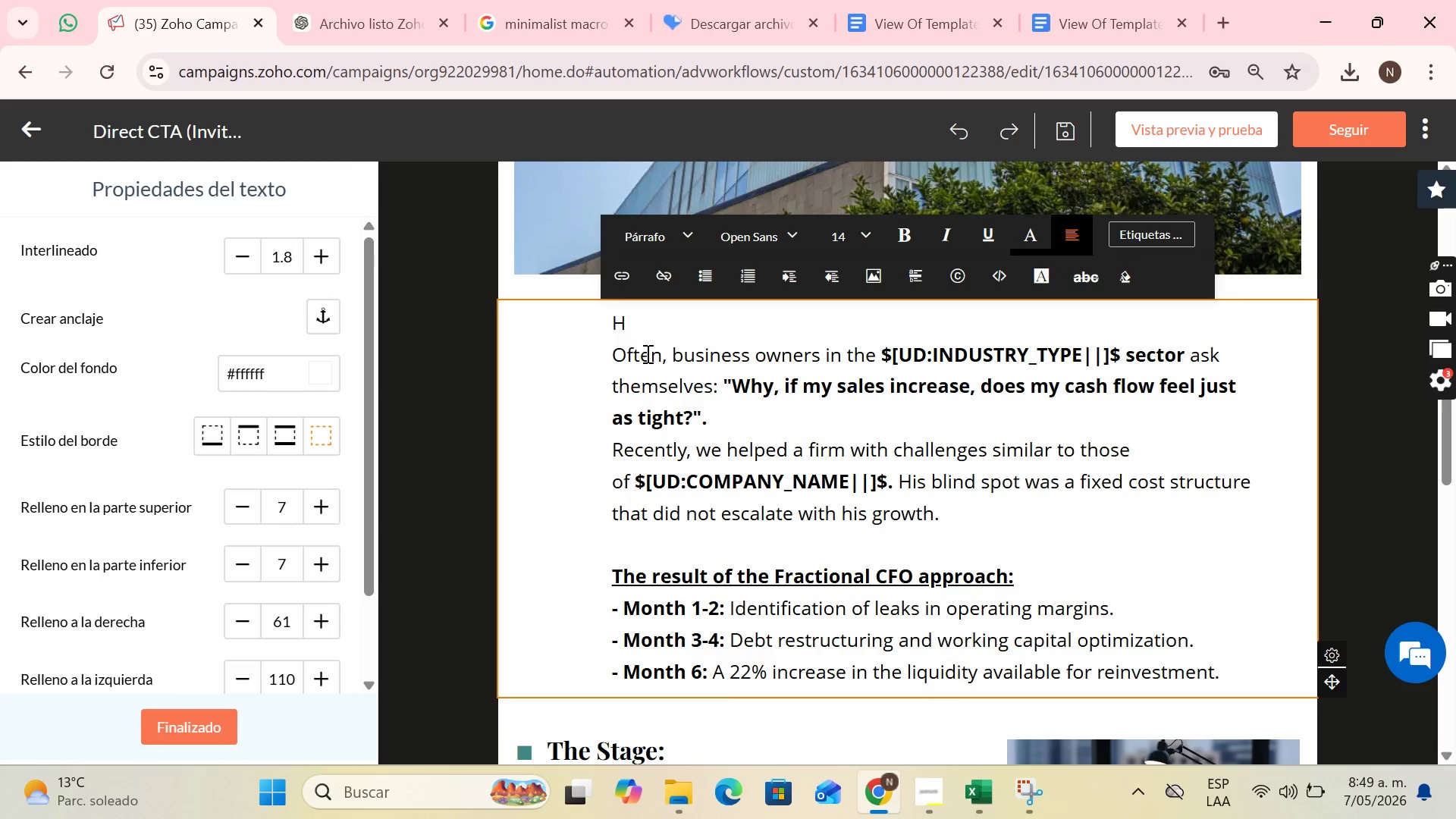 
key(Backspace)
 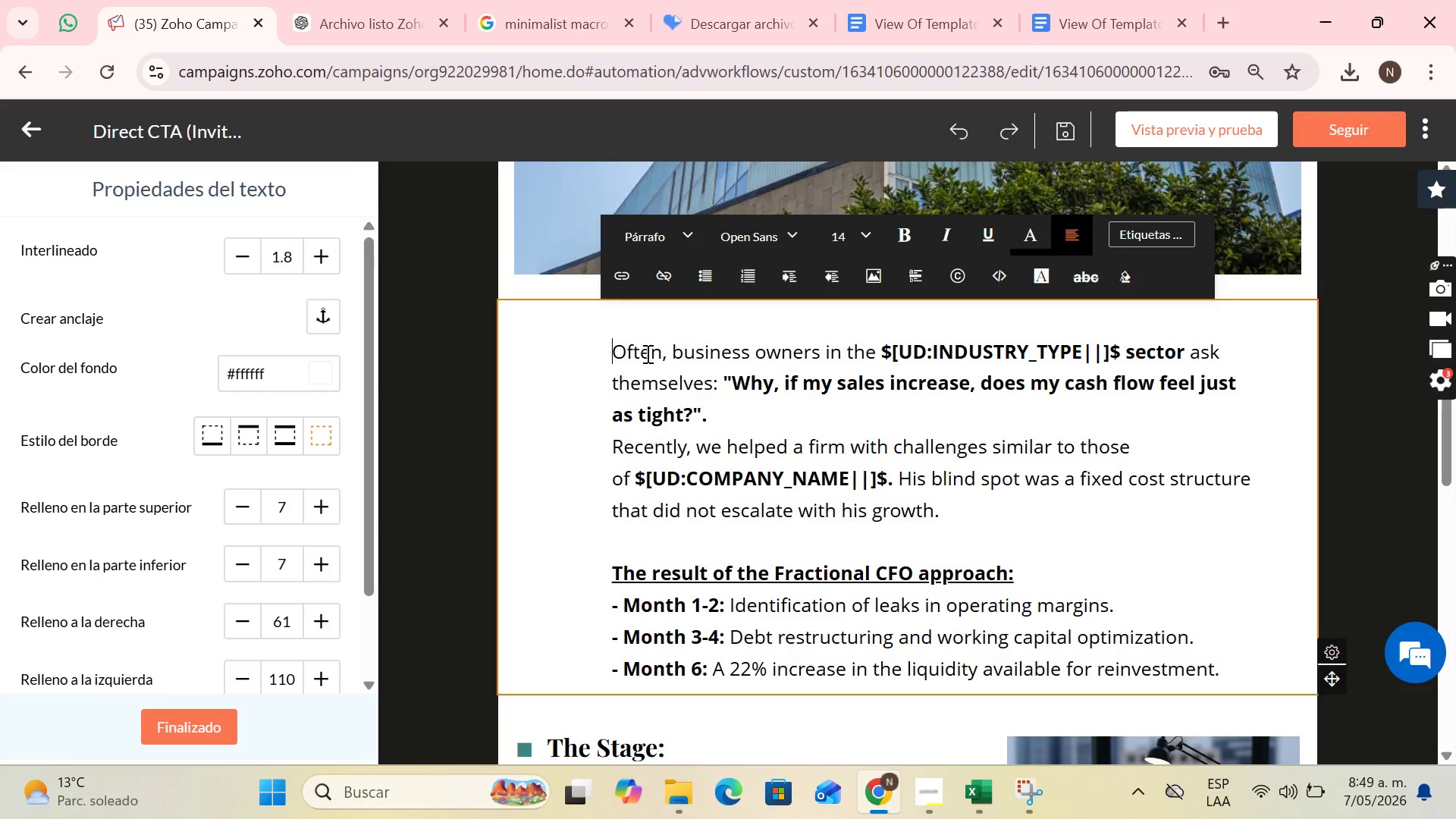 
key(ArrowDown)
 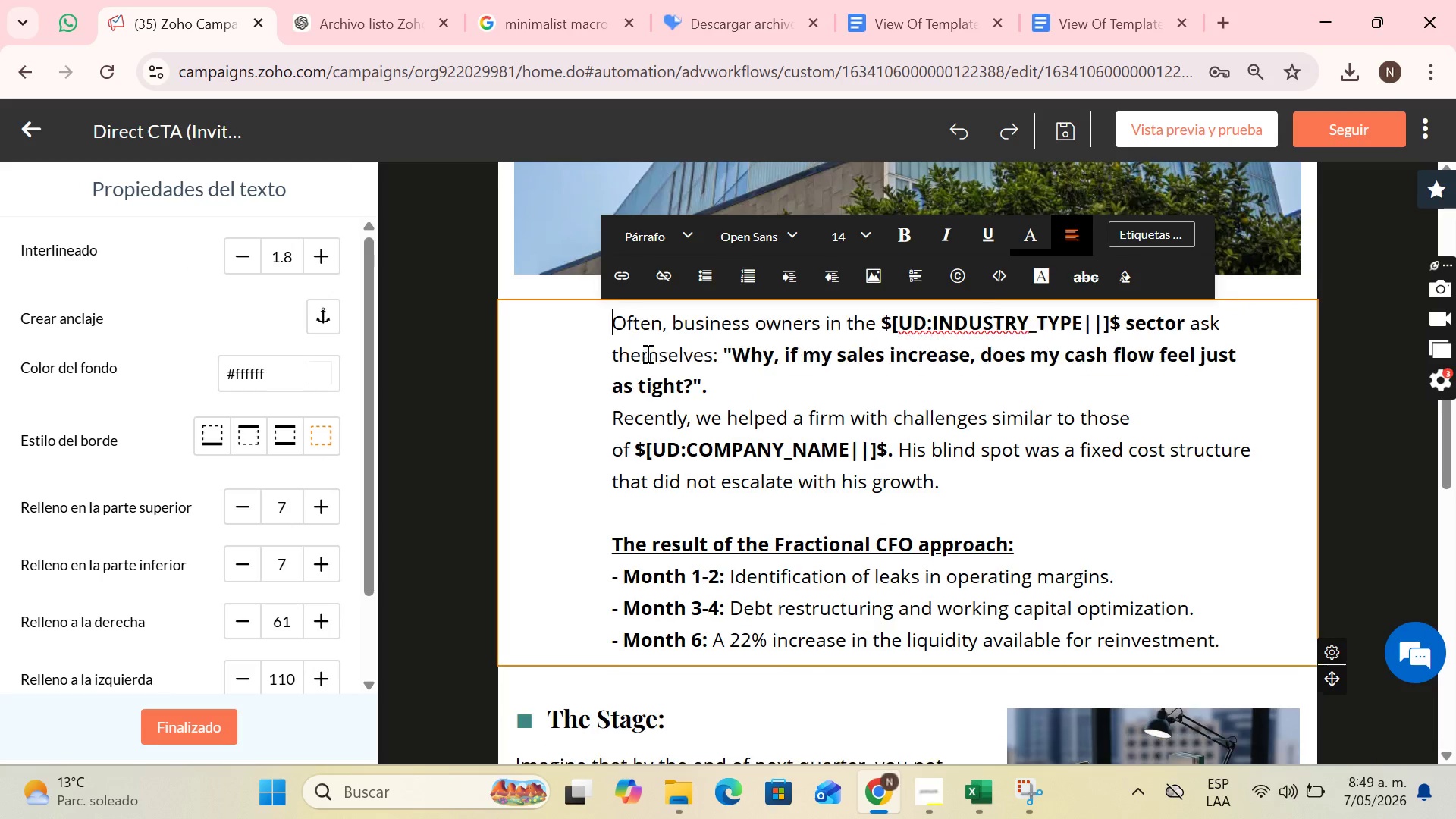 
key(Backspace)
 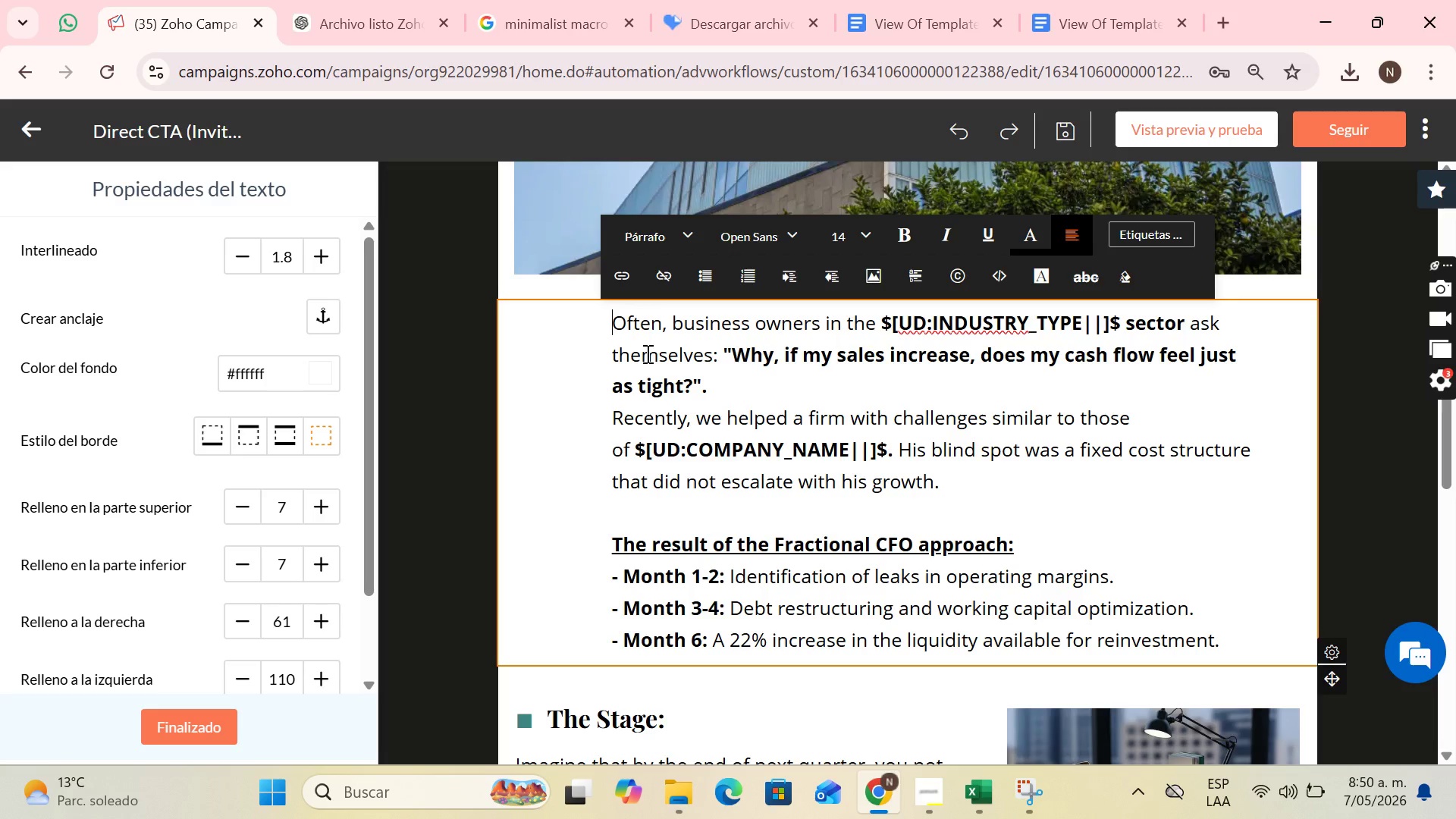 
wait(32.69)
 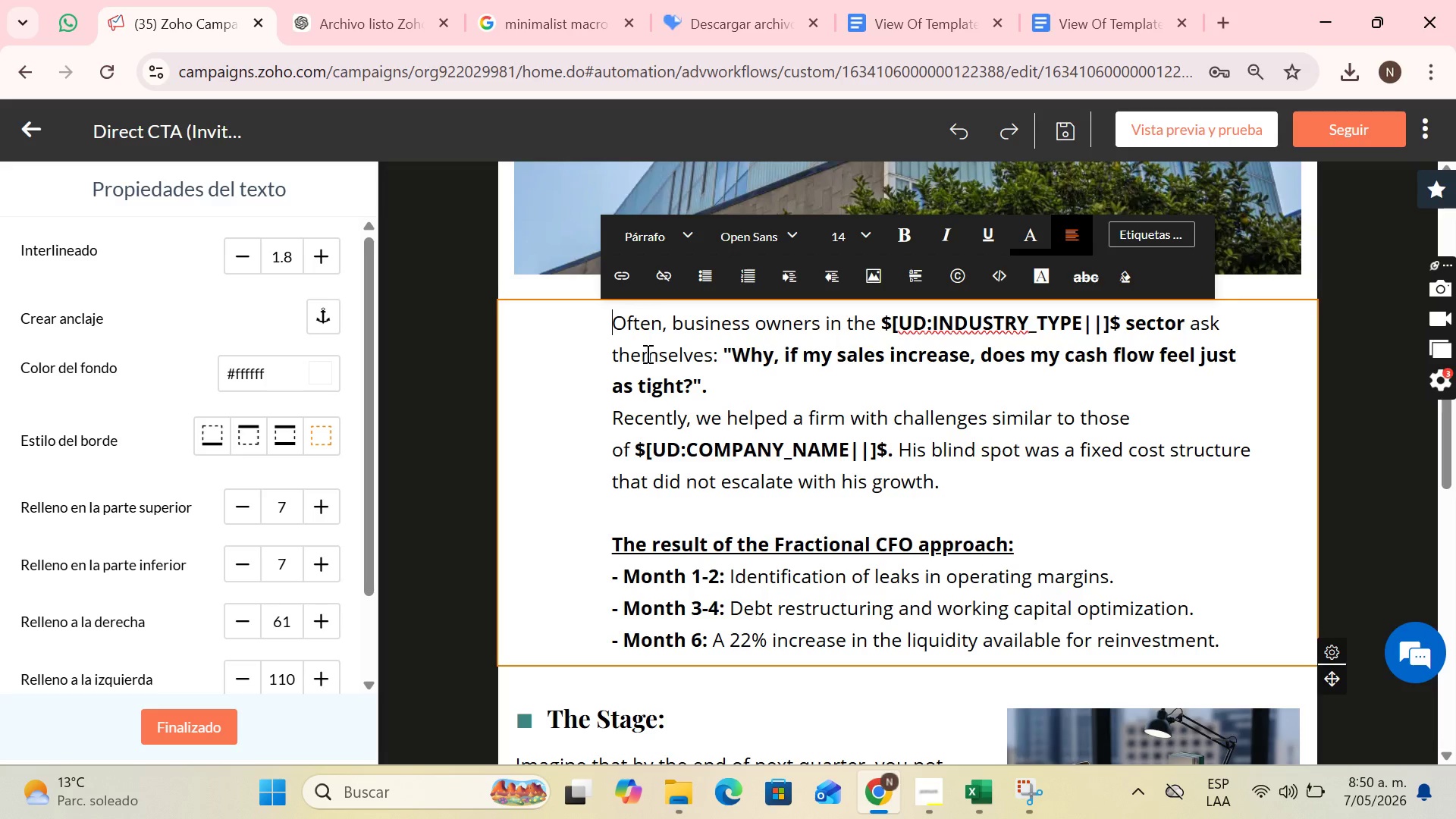 
left_click([626, 324])
 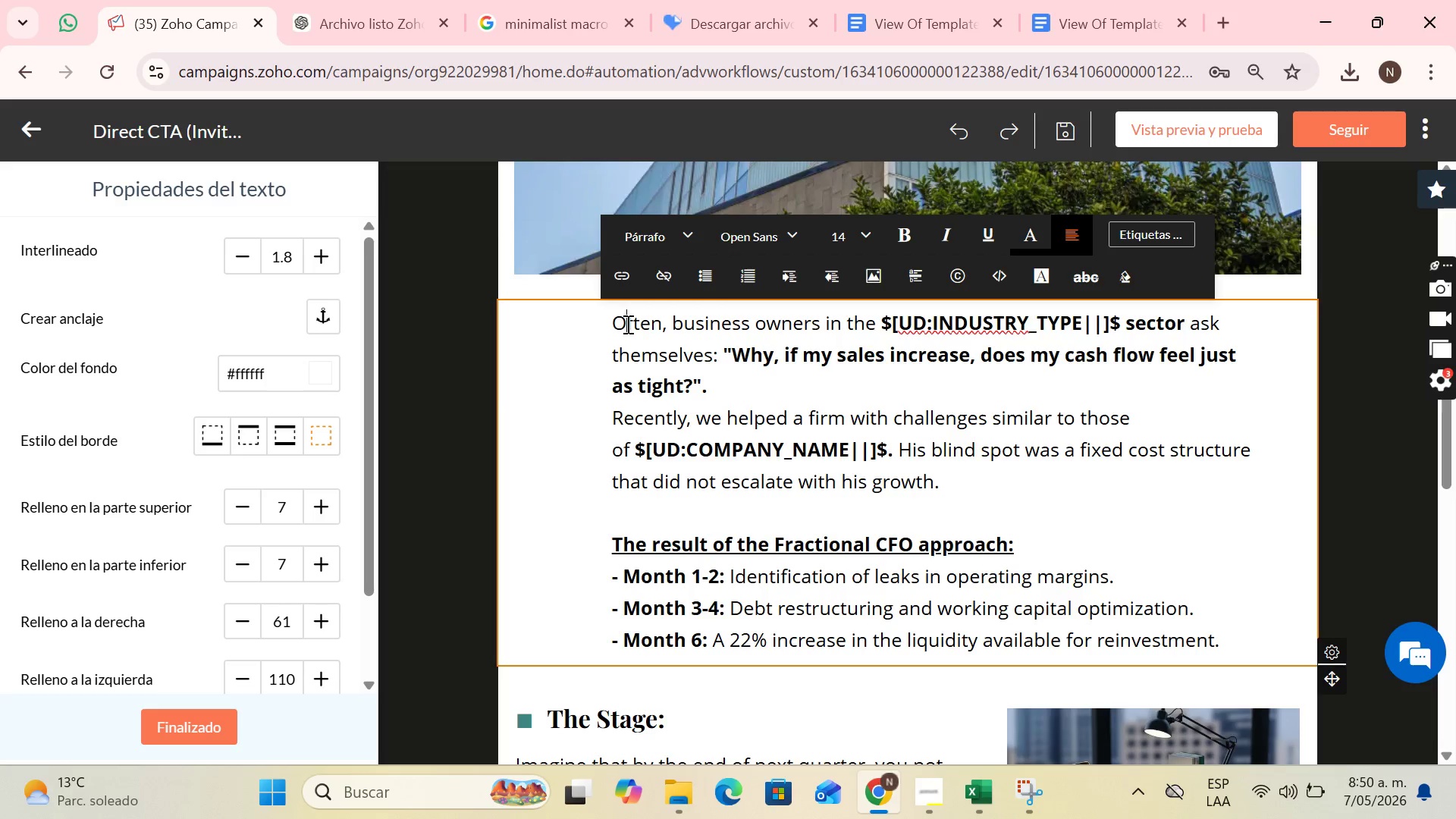 
key(Backspace)
type(I have)
 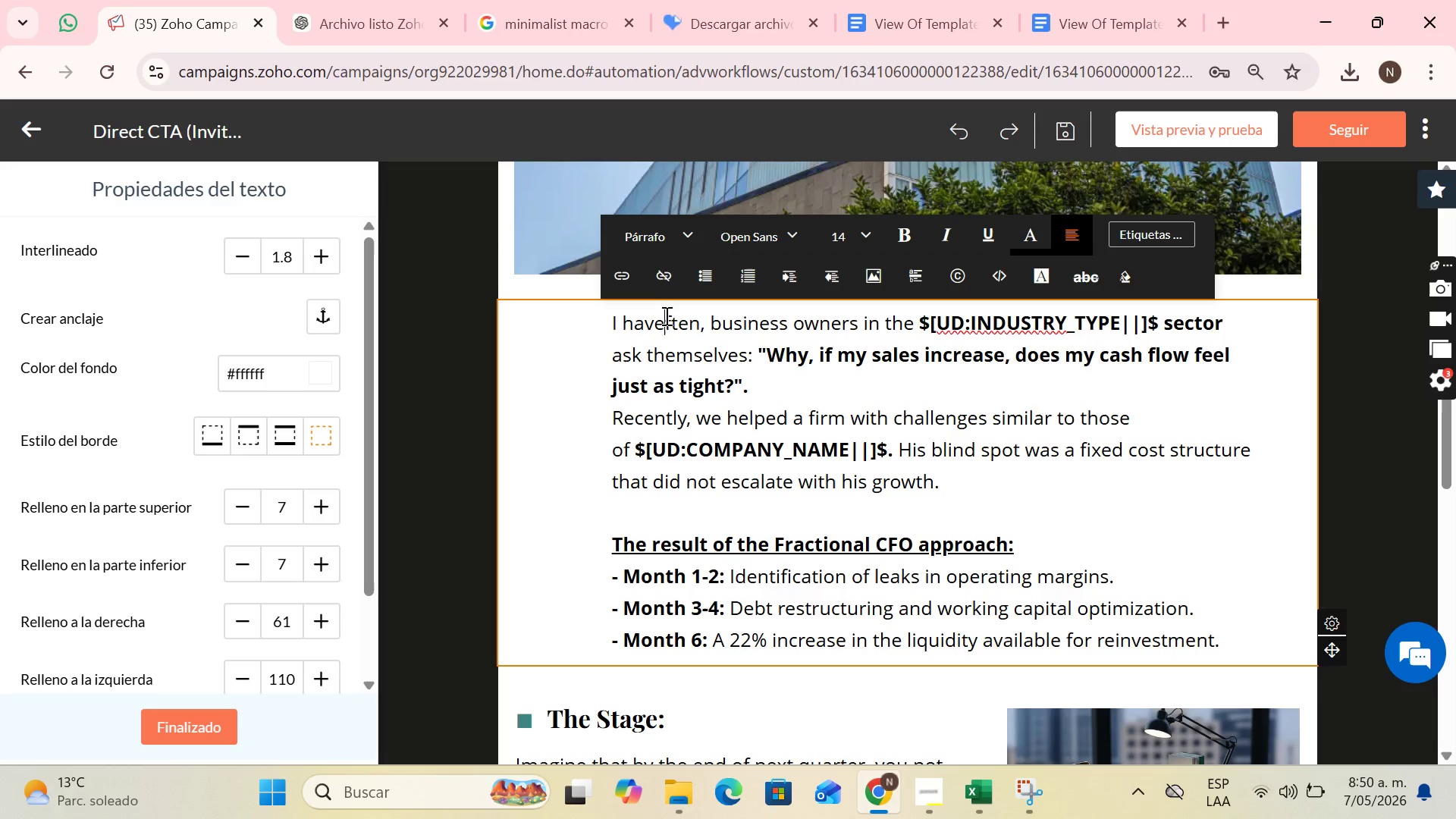 
left_click_drag(start_coordinate=[665, 317], to_coordinate=[960, 467])
 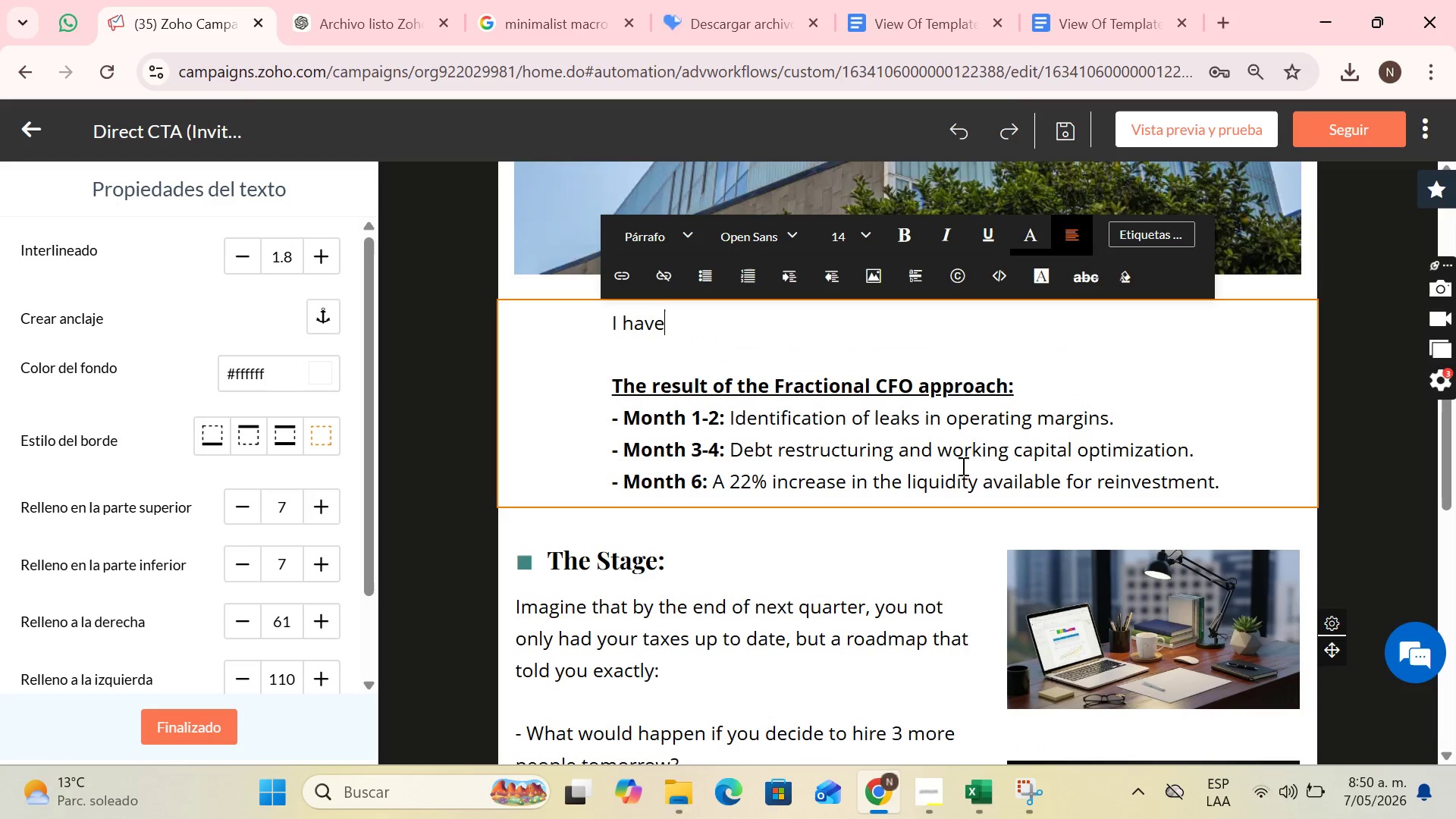 
key(Backspace)
type( r)
key(Backspace)
type(preb)
key(Backspace)
 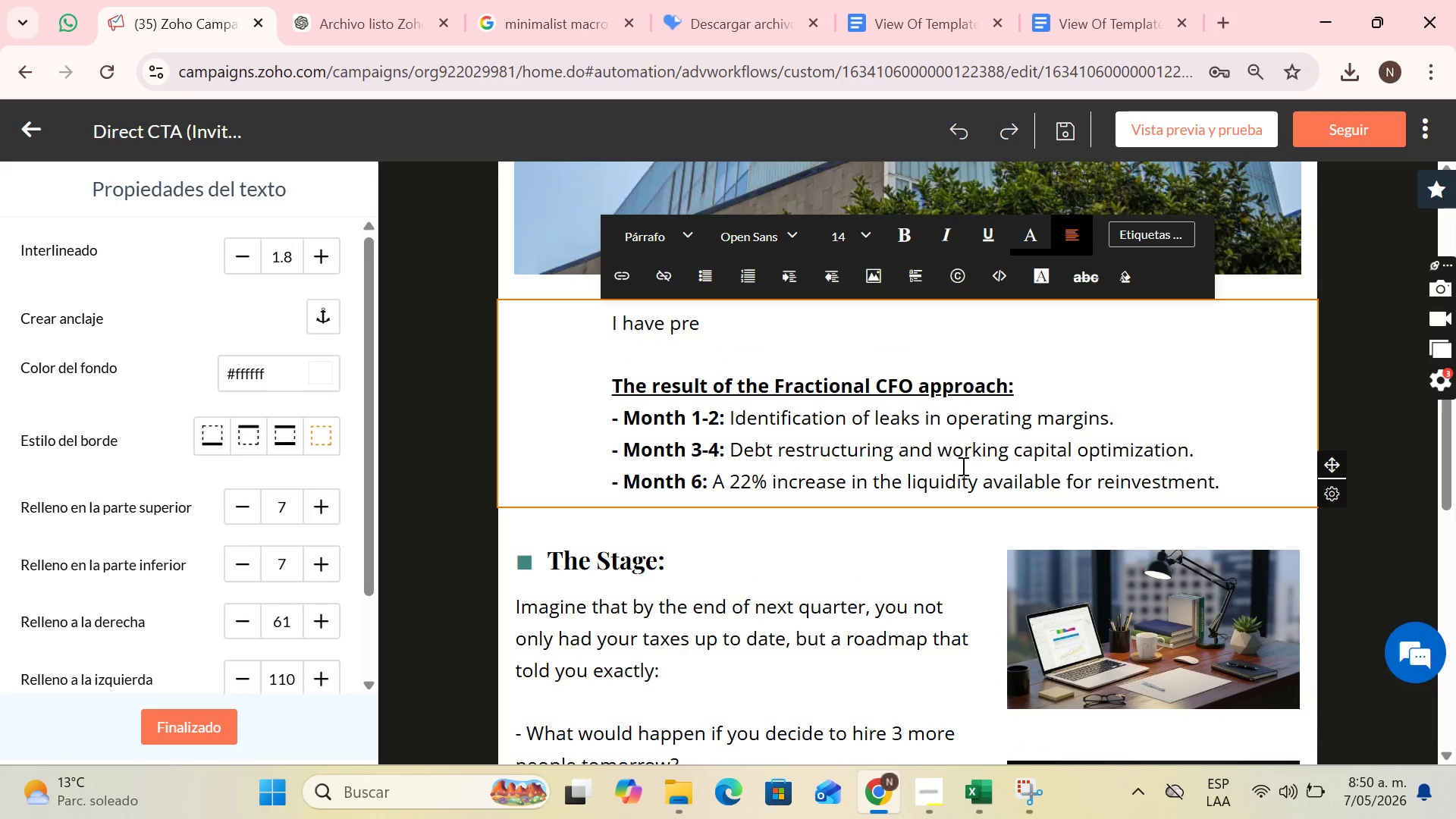 
type(vios)
key(Backspace)
type(usly shared with you)
 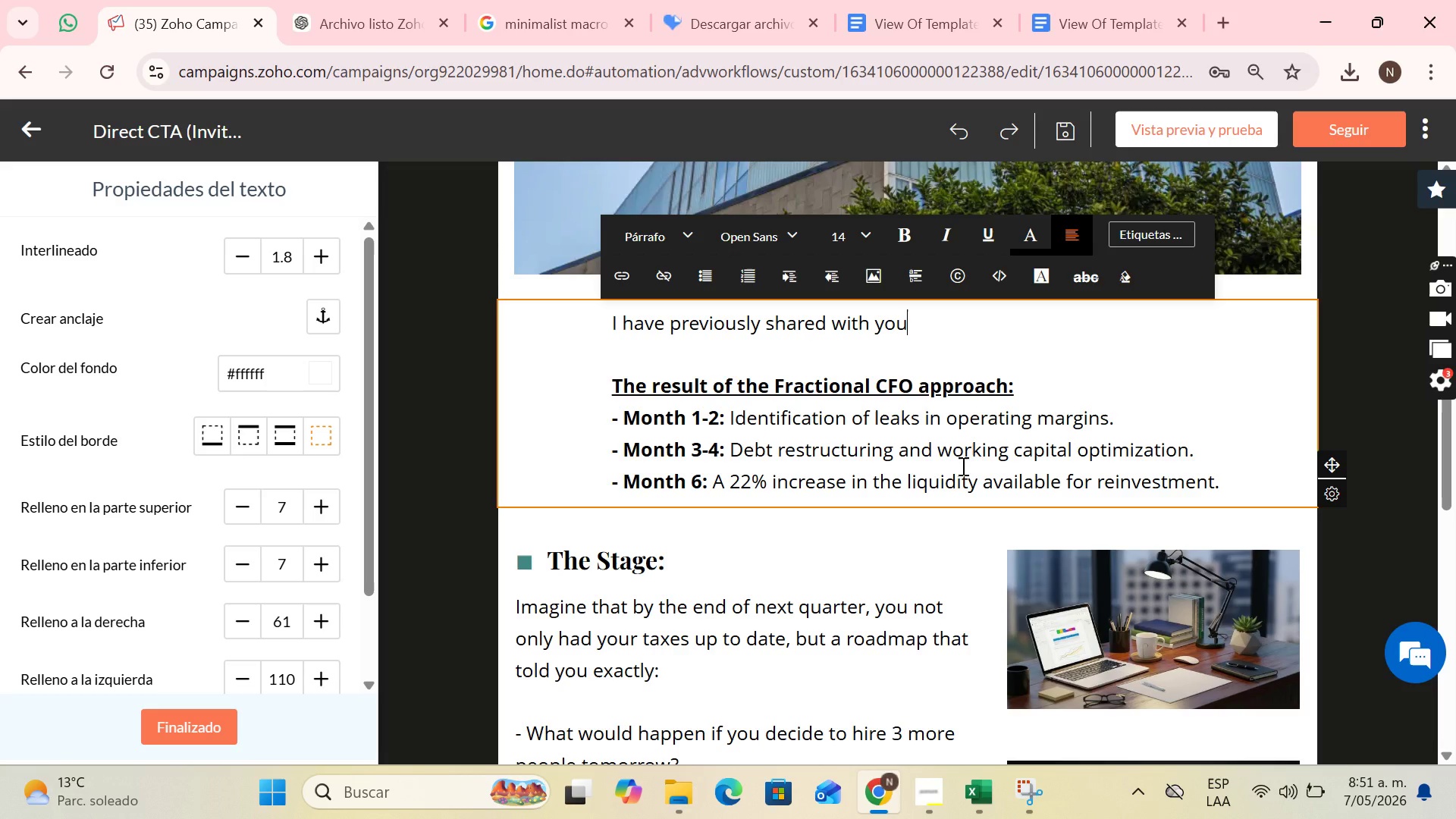 
wait(33.62)
 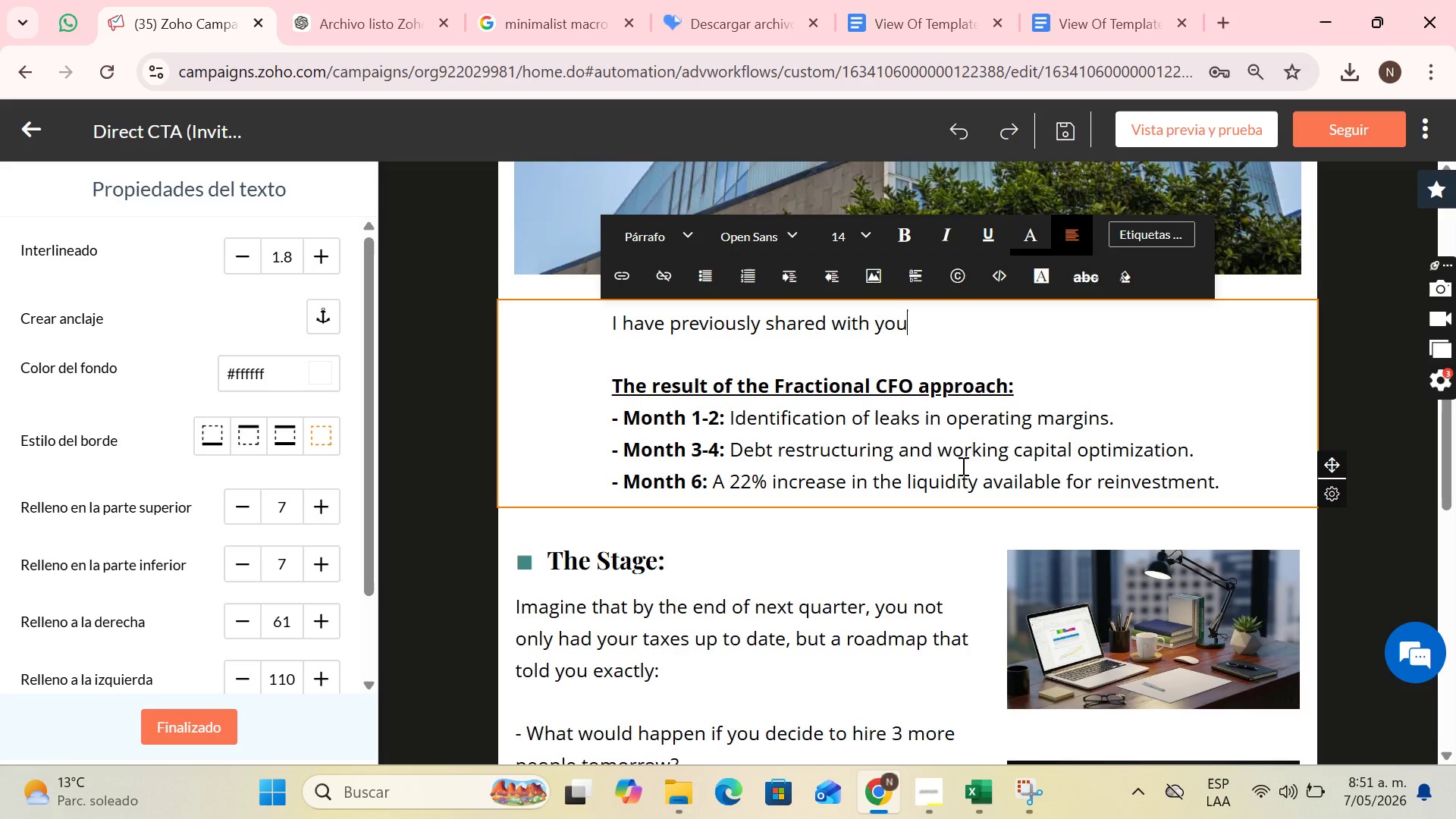 
type( how to identify blind spots and the difference the)
key(Backspace)
type(at a CH)
key(Backspace)
type(FO vision makes in the )
 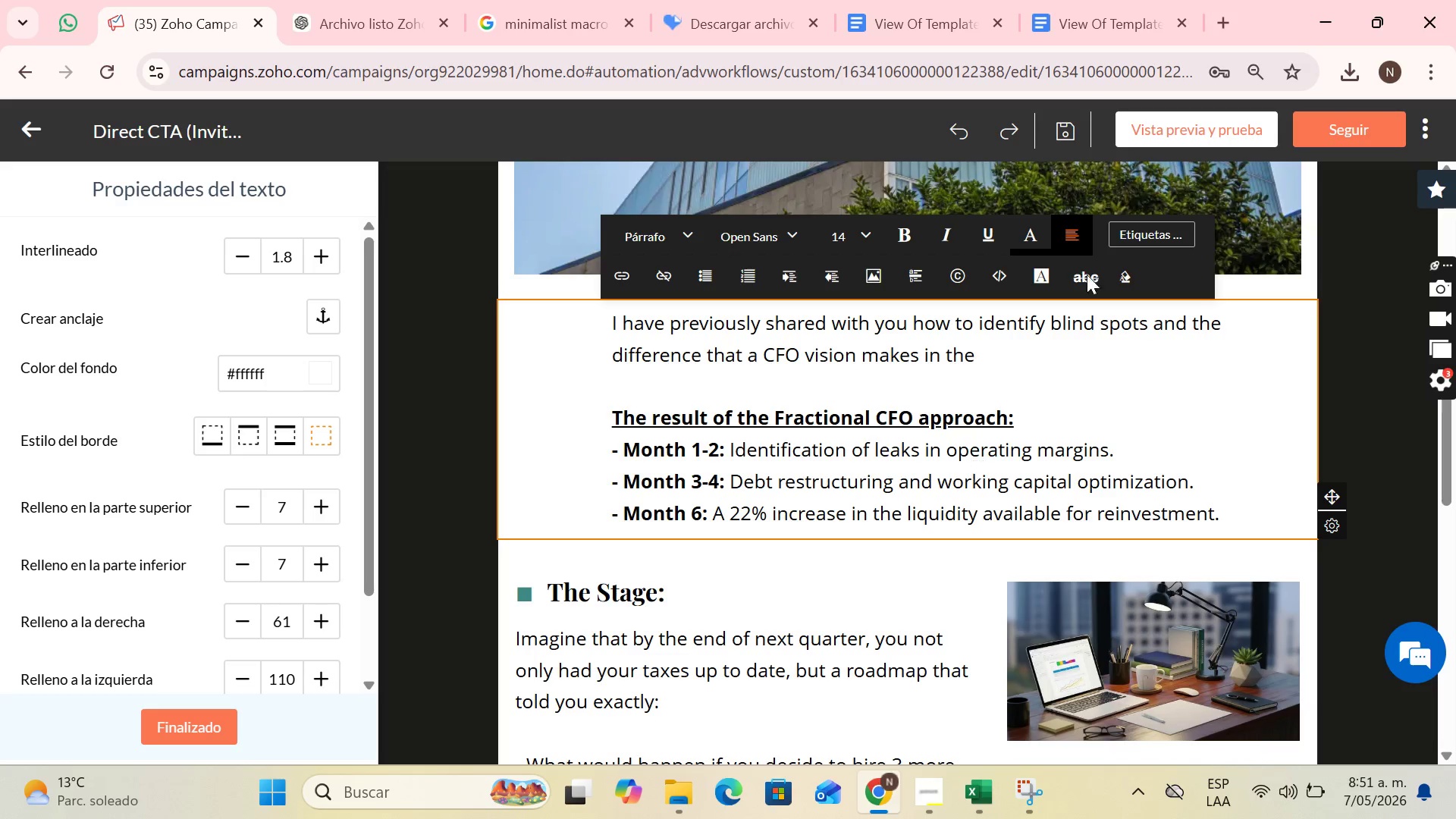 
left_click([1119, 233])
 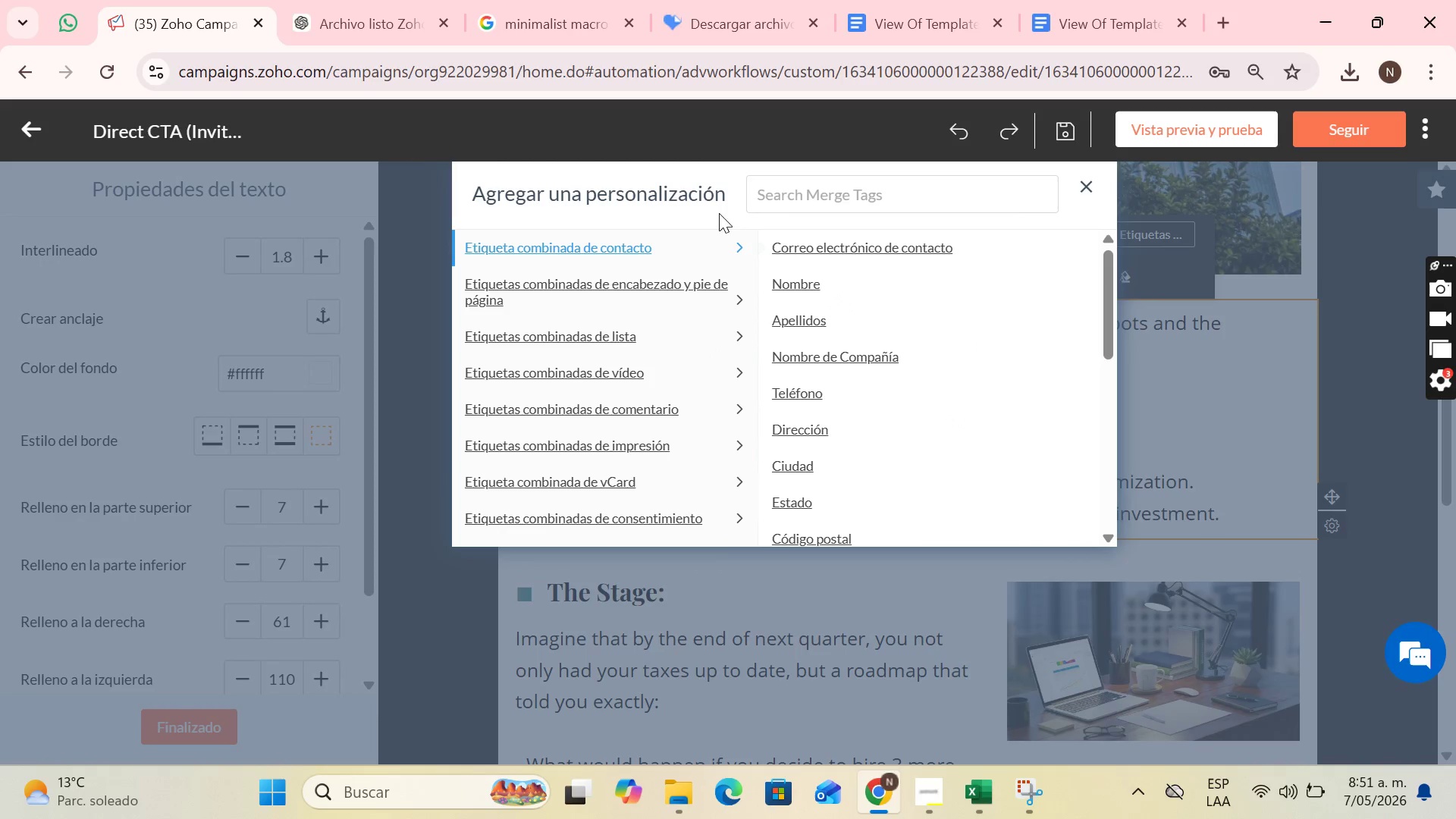 
left_click([808, 204])
 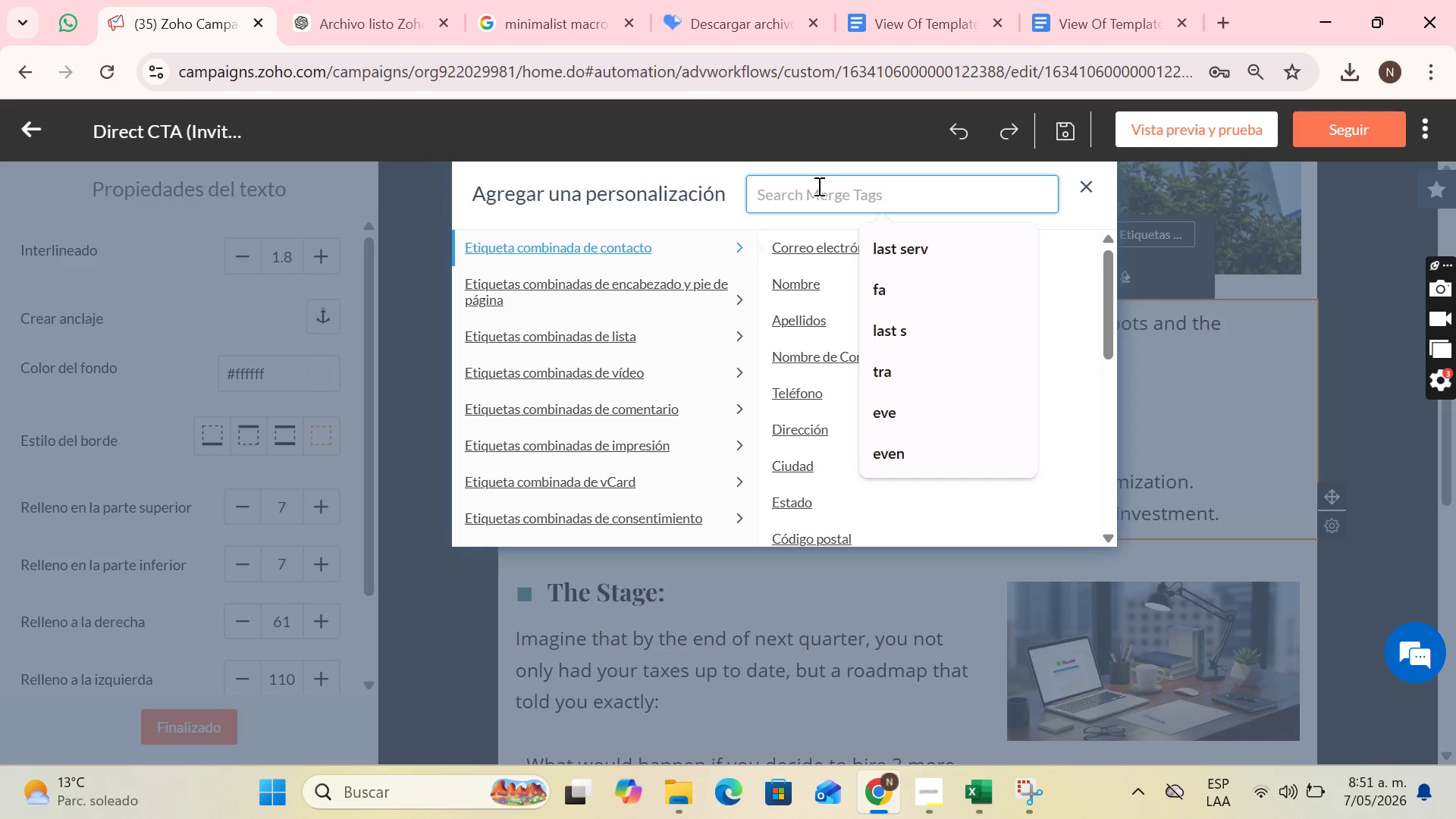 
wait(7.8)
 